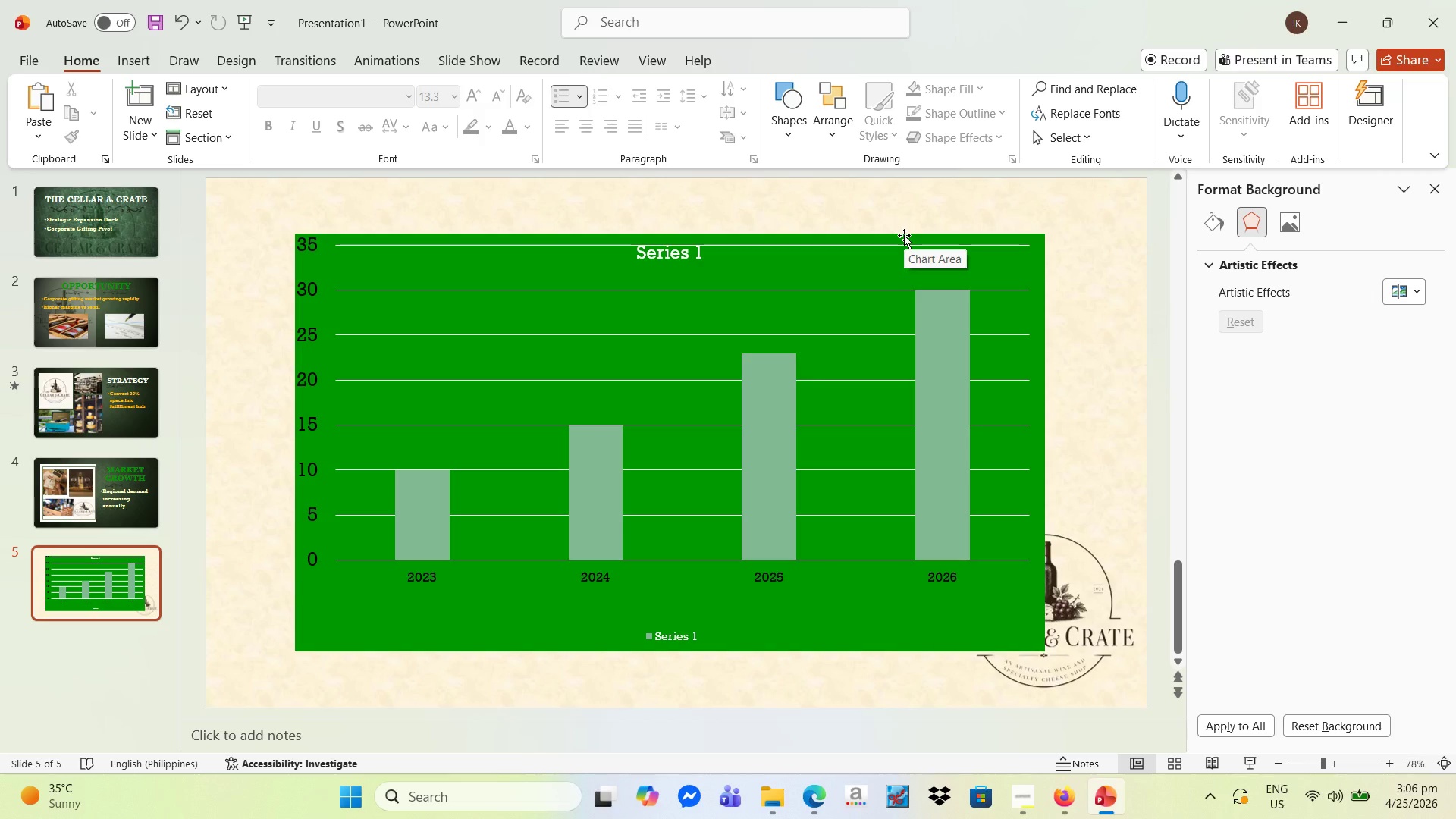 
wait(5.09)
 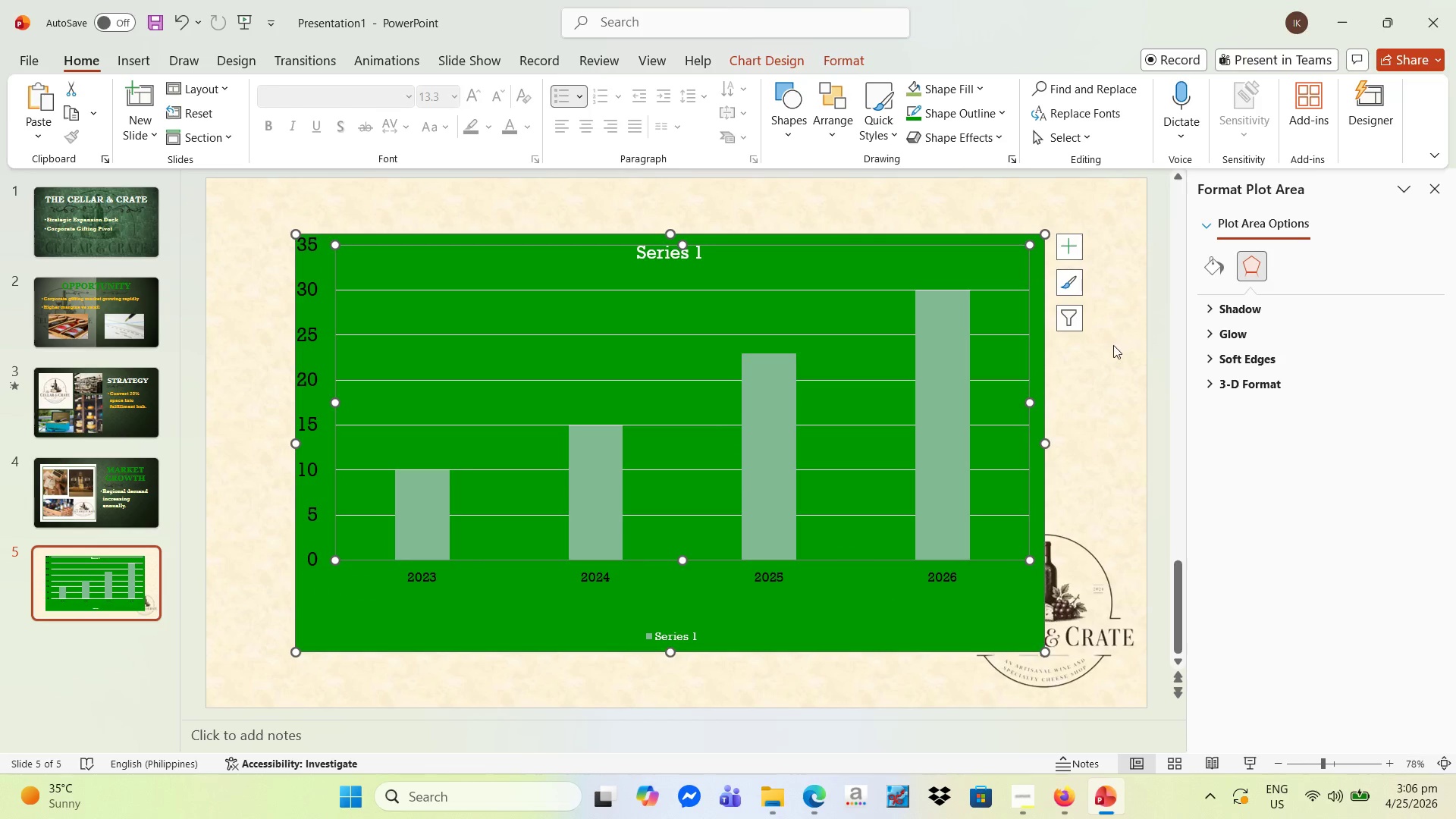 
left_click_drag(start_coordinate=[882, 275], to_coordinate=[879, 324])
 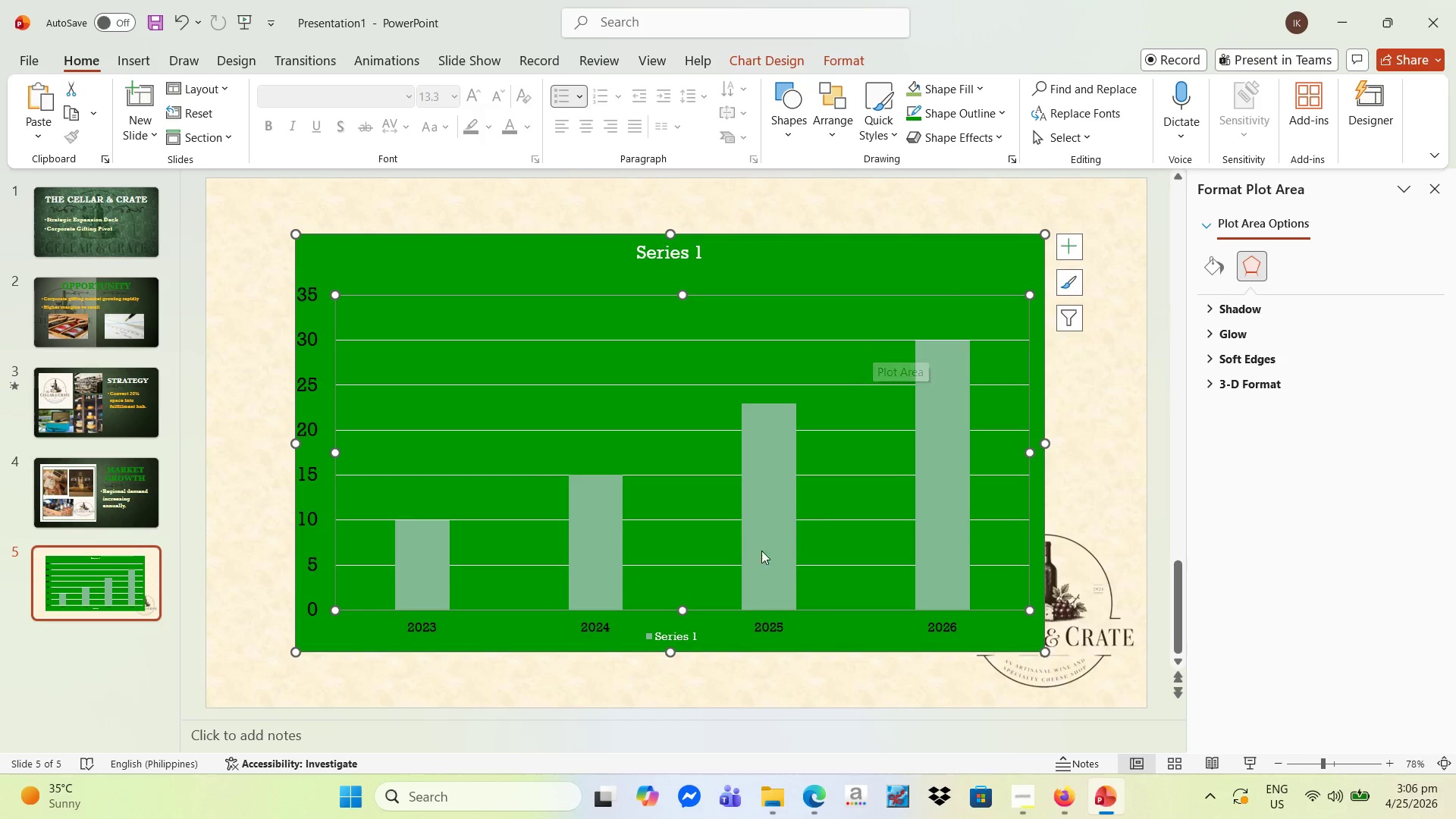 
left_click([702, 638])
 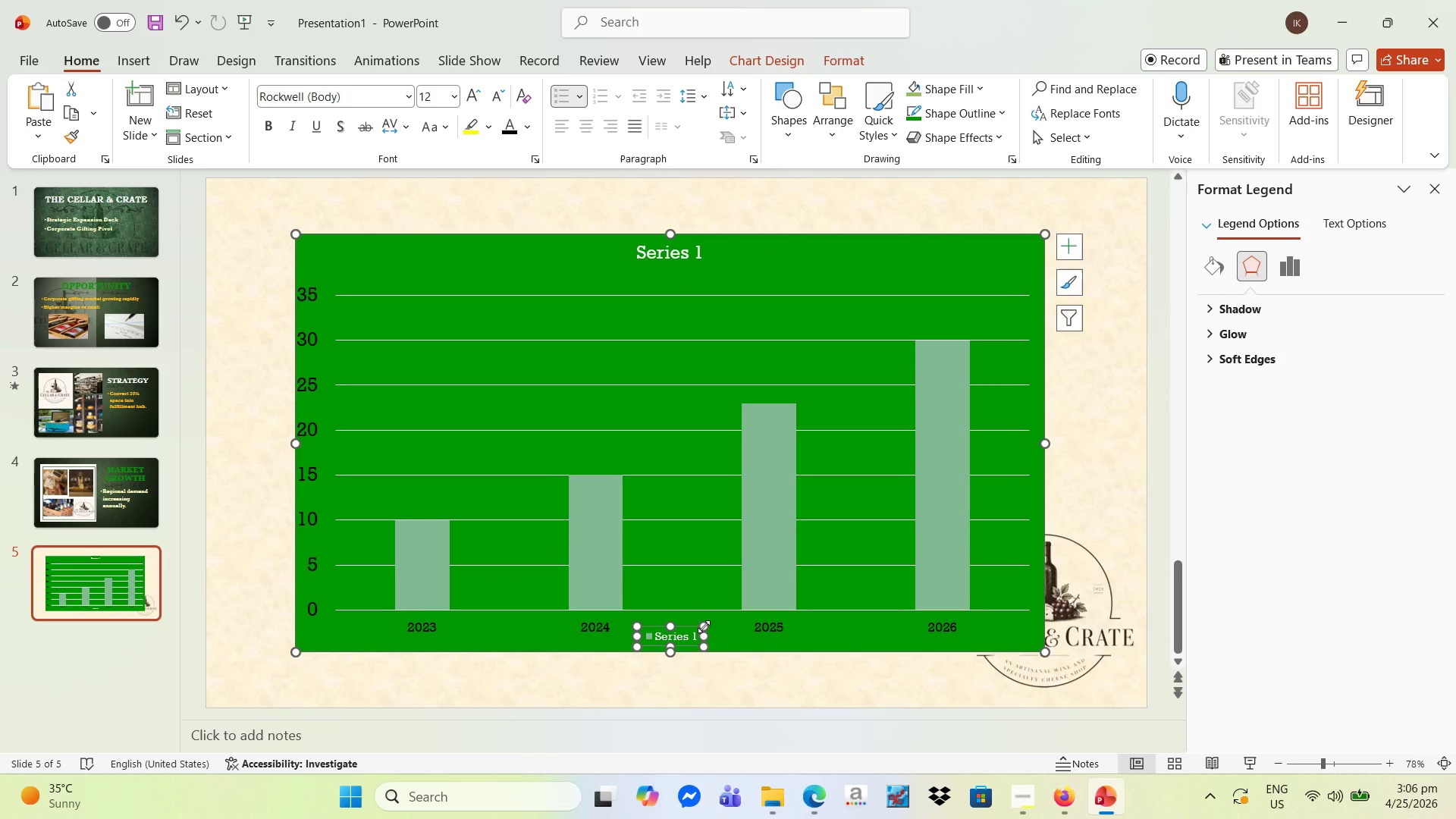 
key(Delete)
 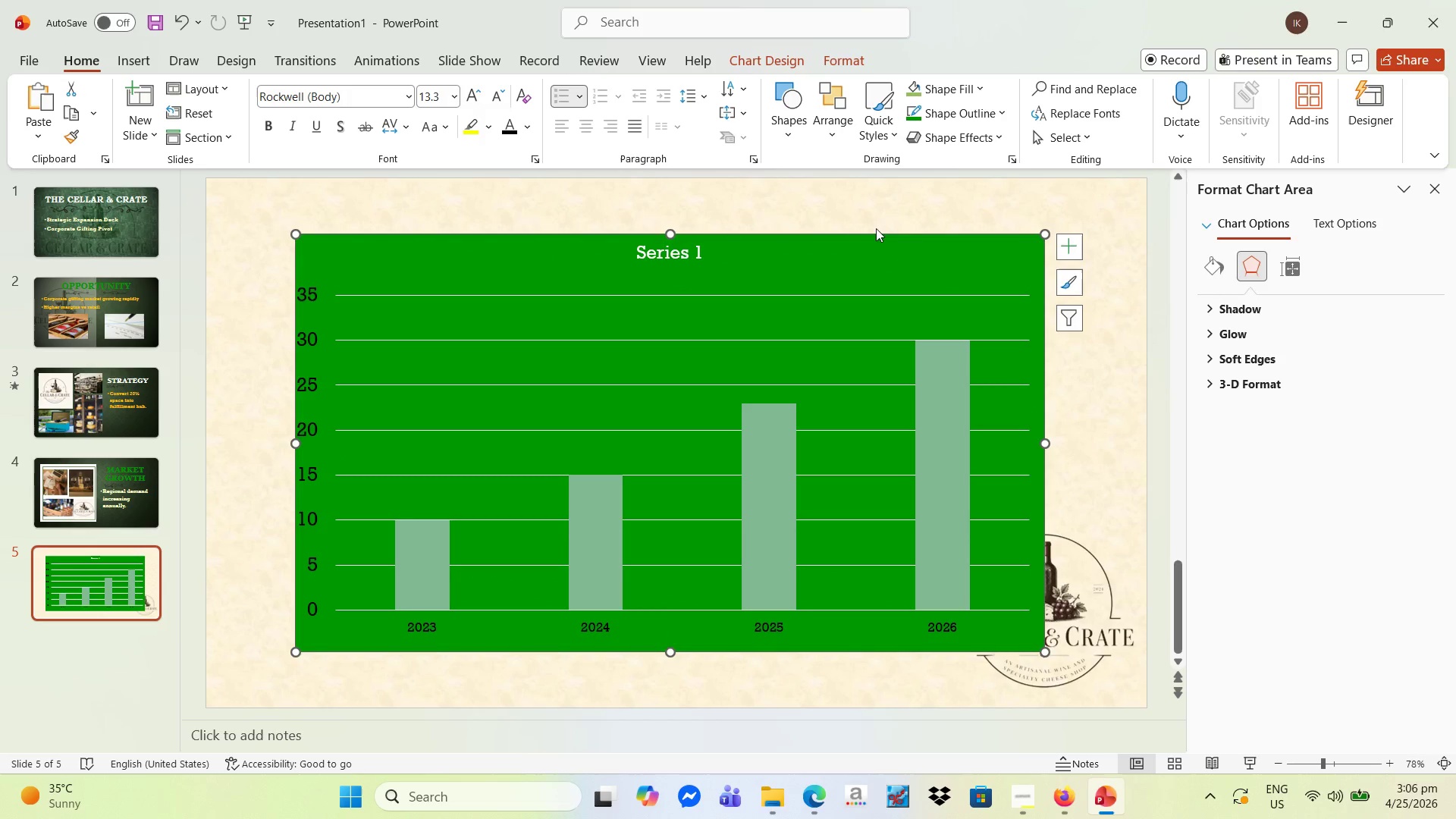 
left_click([749, 261])
 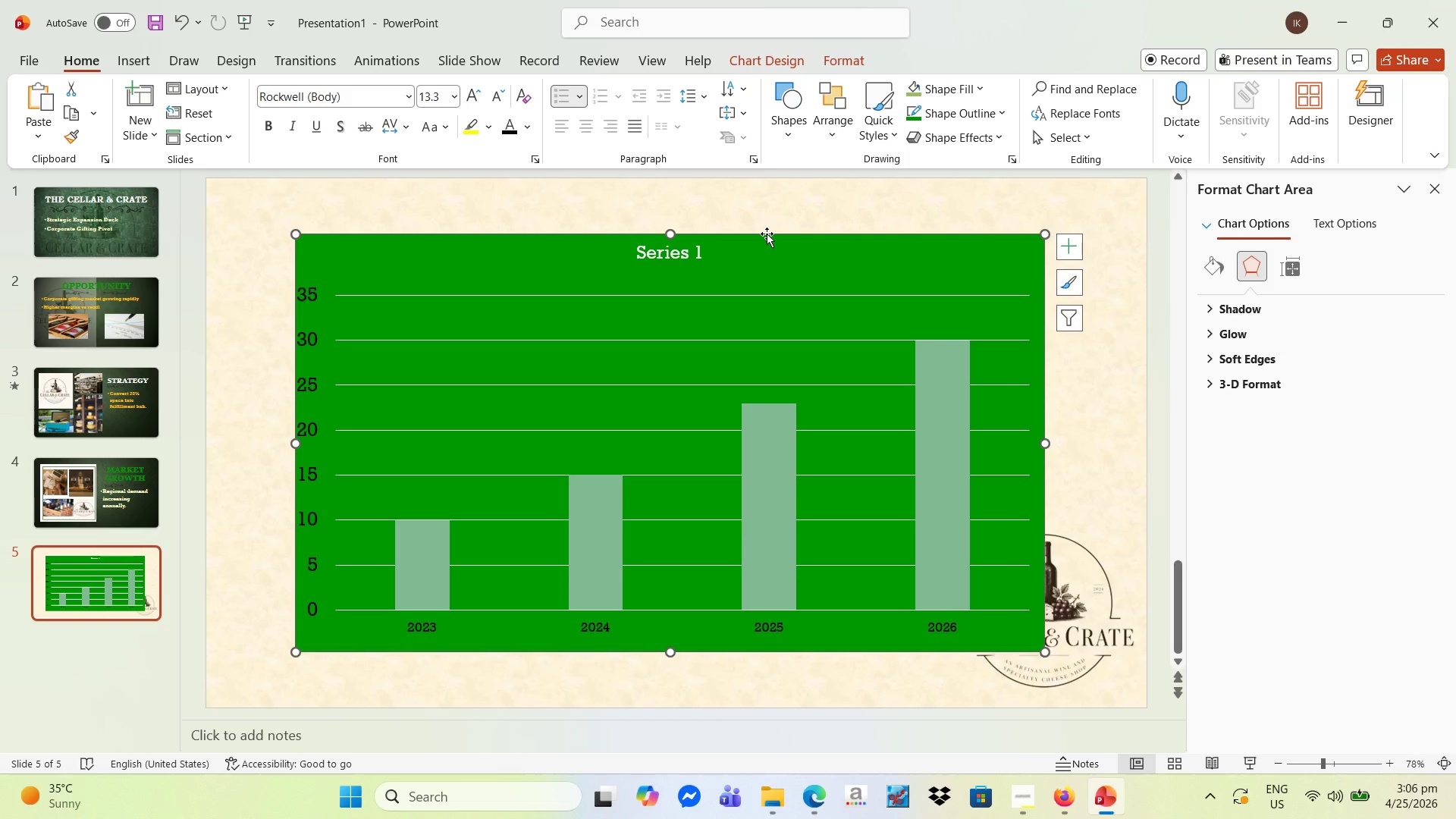 
left_click_drag(start_coordinate=[767, 232], to_coordinate=[742, 176])
 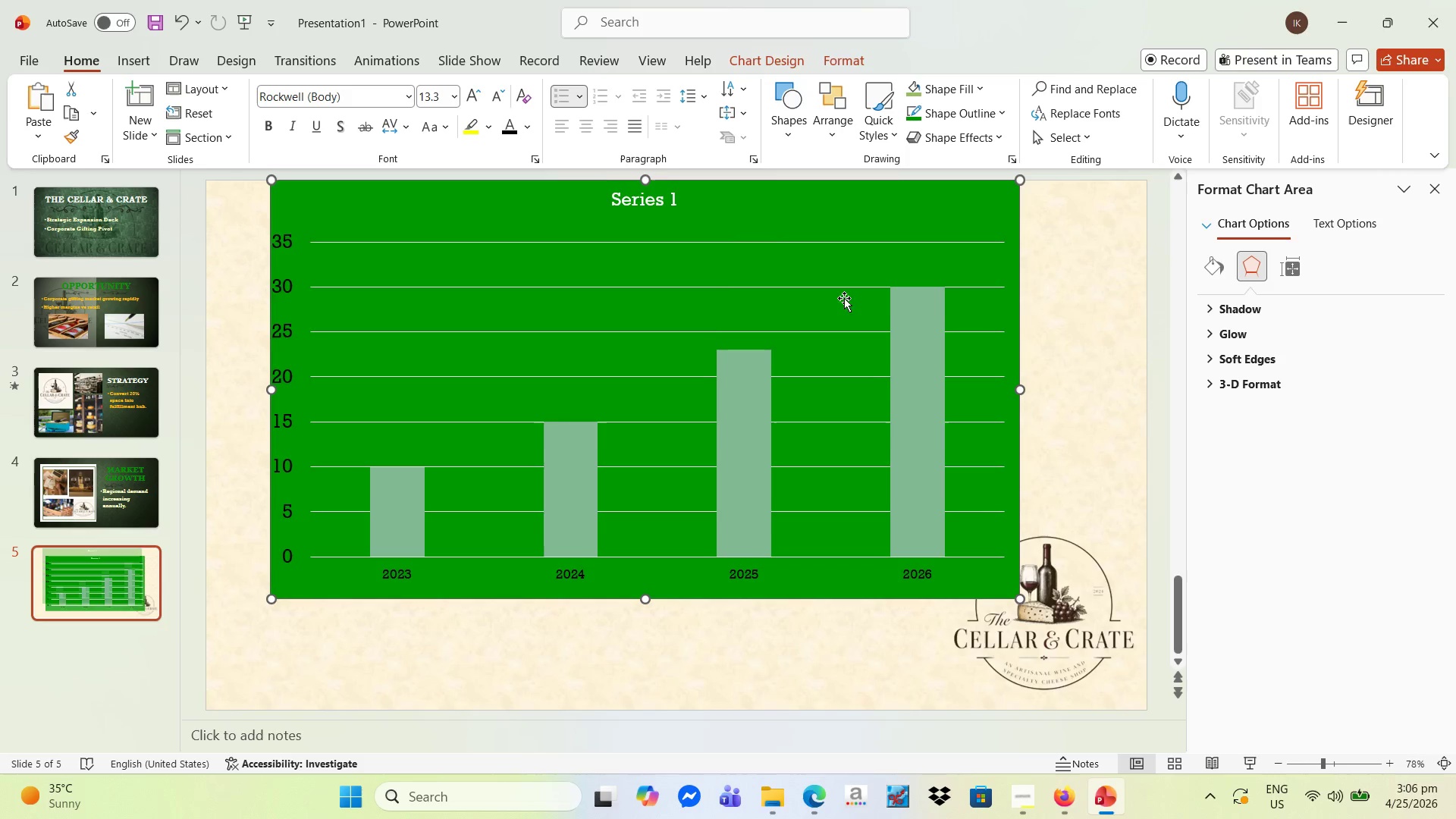 
scroll: coordinate [846, 297], scroll_direction: up, amount: 3.0
 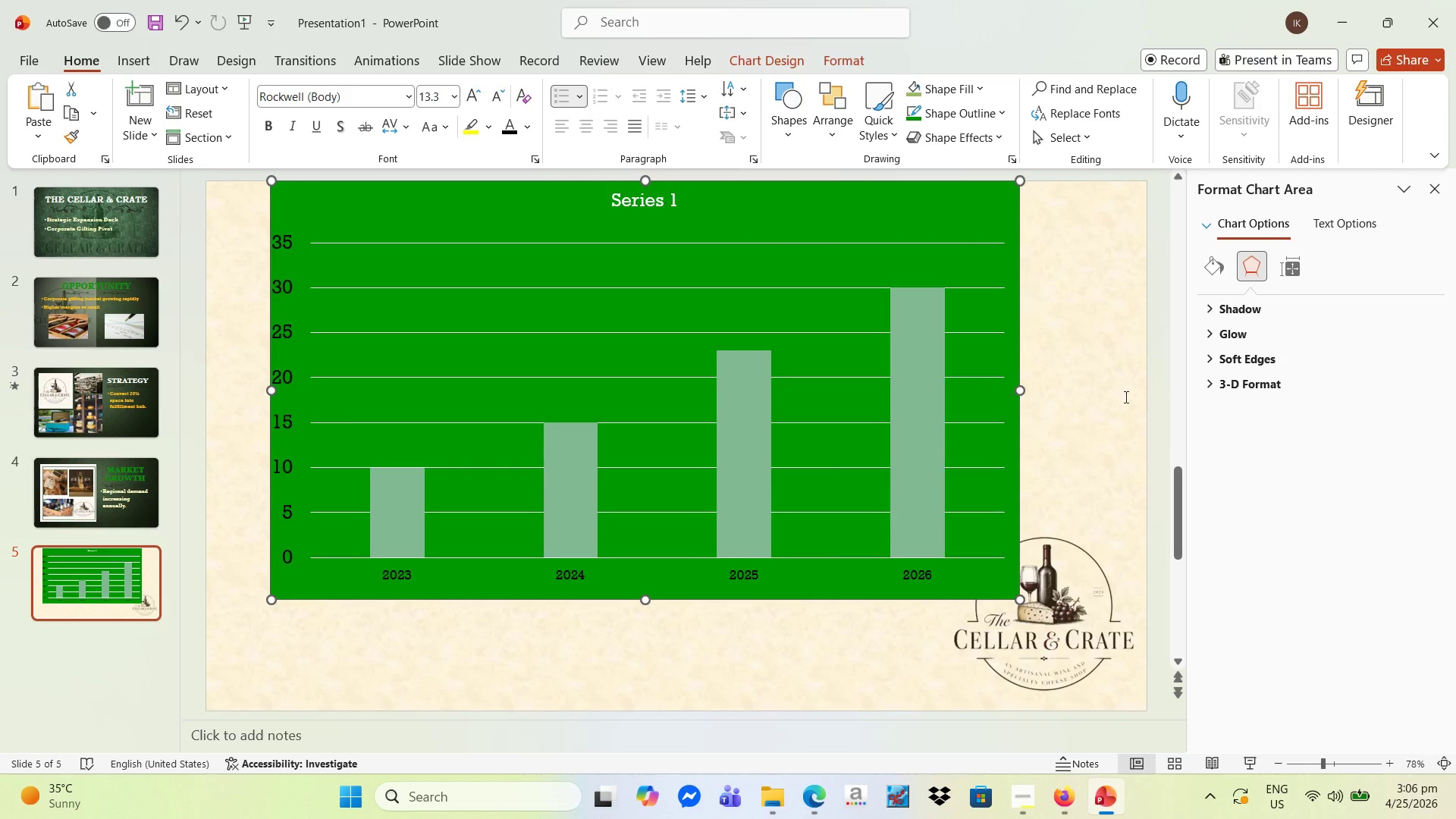 
scroll: coordinate [1131, 417], scroll_direction: down, amount: 3.0
 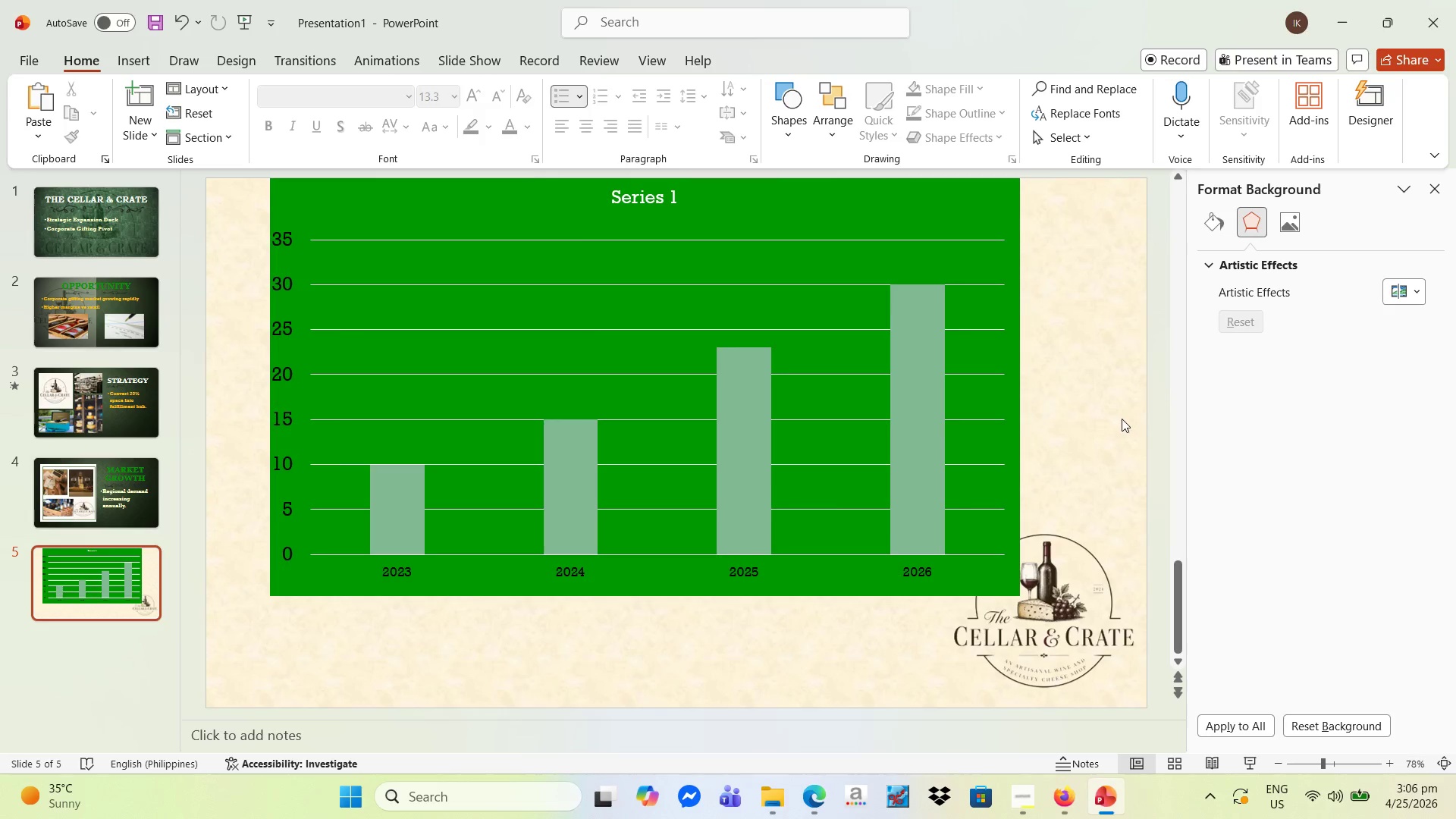 
scroll: coordinate [1122, 419], scroll_direction: up, amount: 1.0
 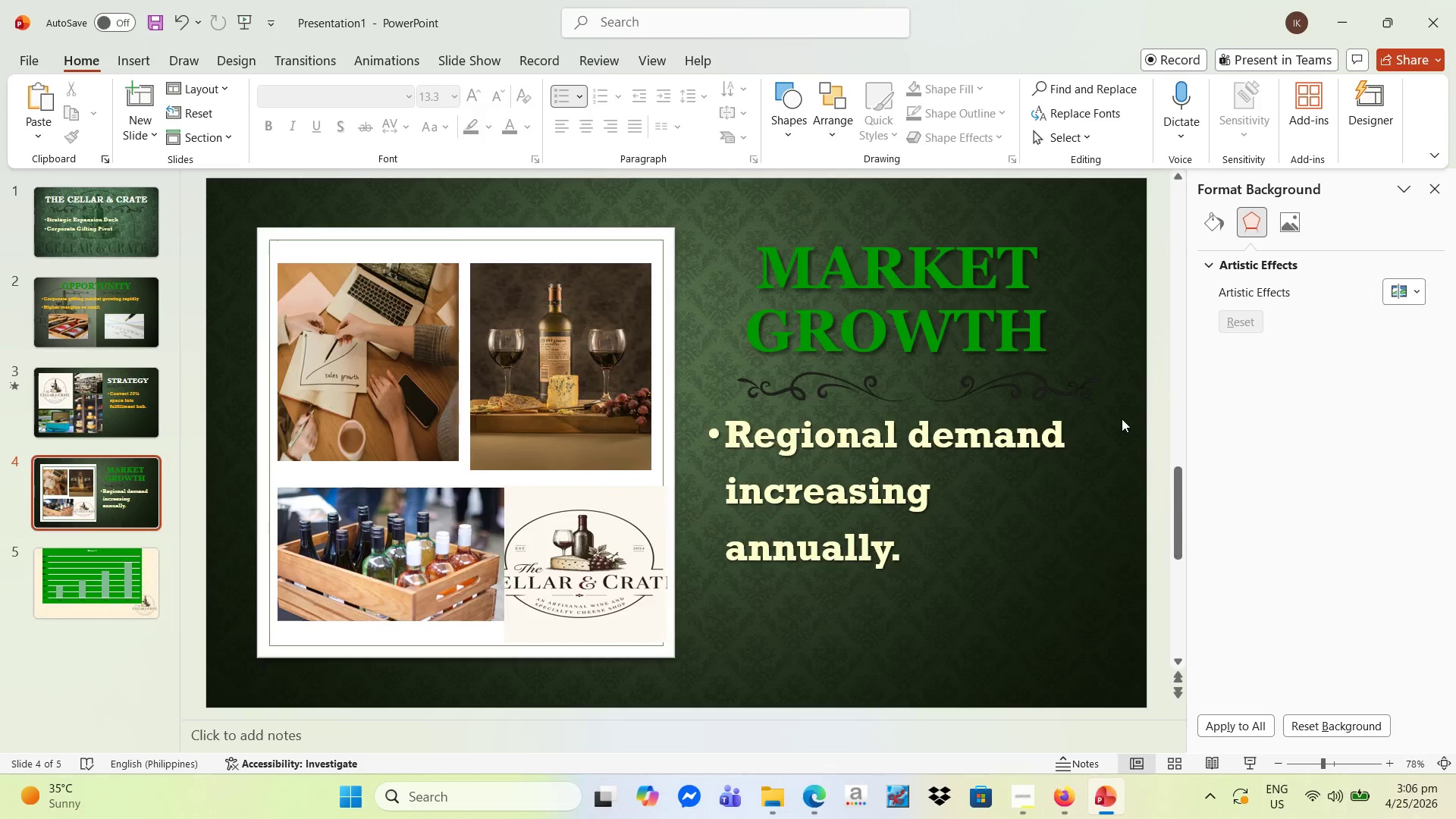 
scroll: coordinate [1122, 419], scroll_direction: down, amount: 1.0
 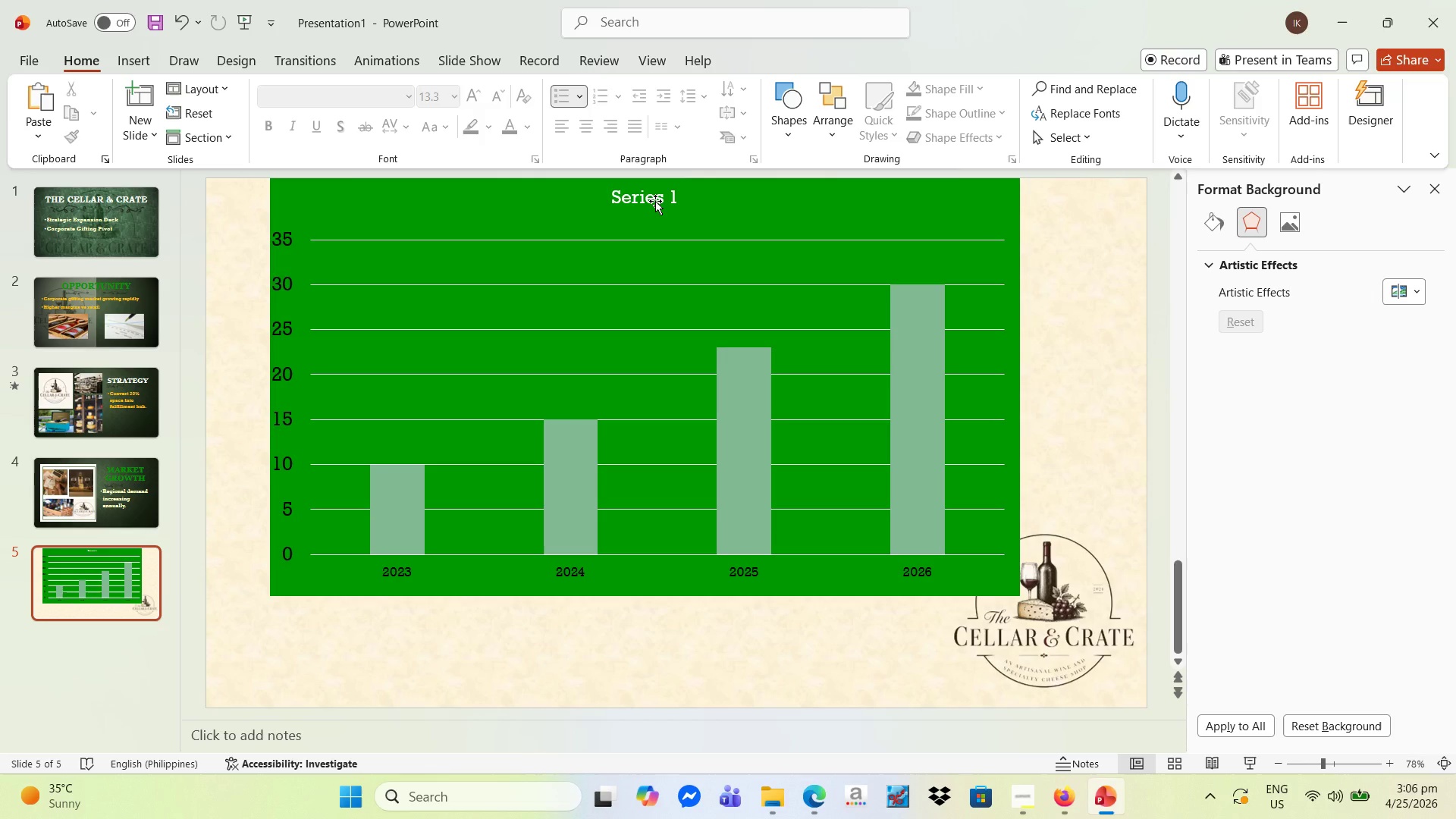 
left_click_drag(start_coordinate=[655, 201], to_coordinate=[664, 233])
 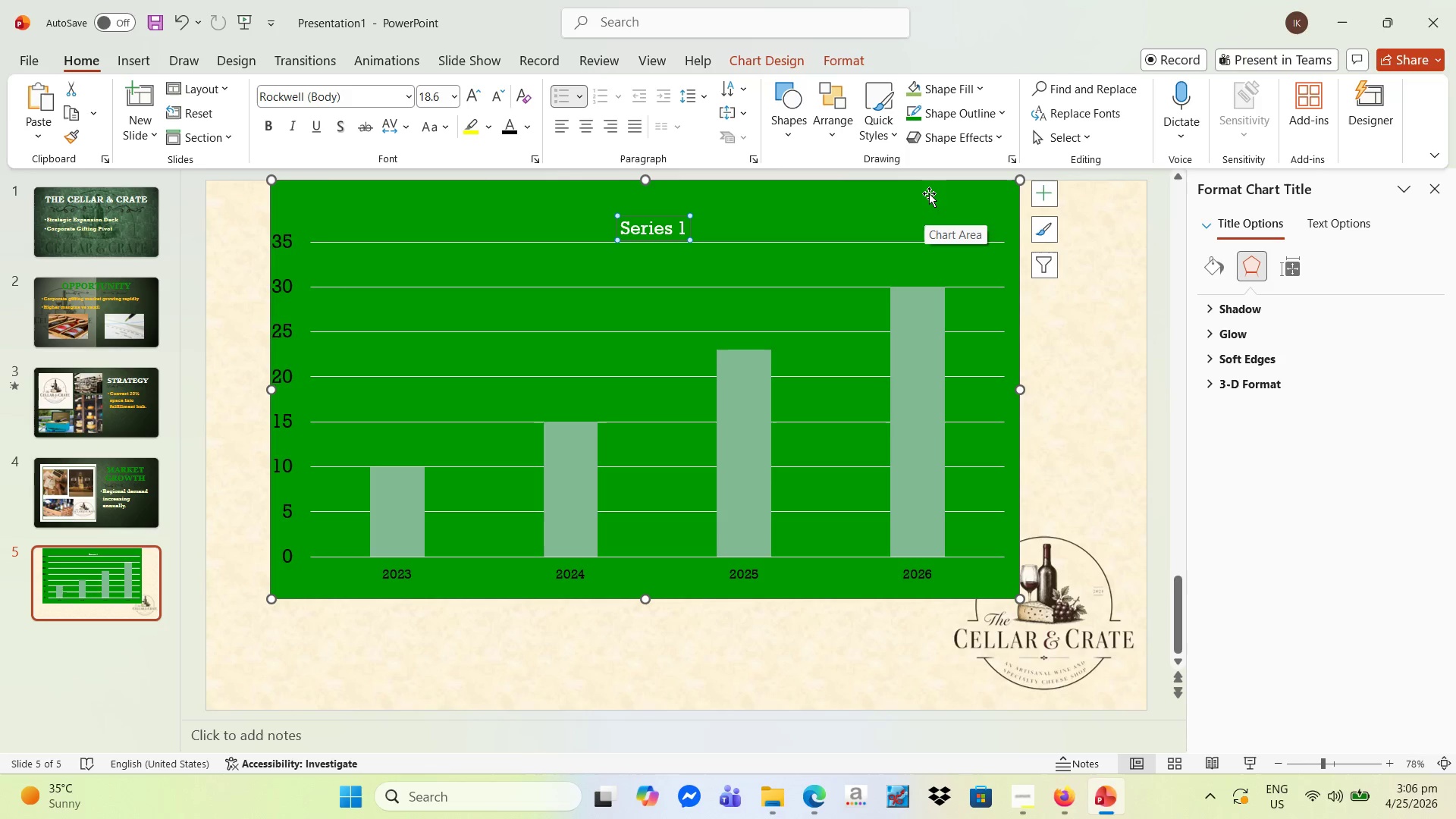 
left_click_drag(start_coordinate=[929, 189], to_coordinate=[941, 229])
 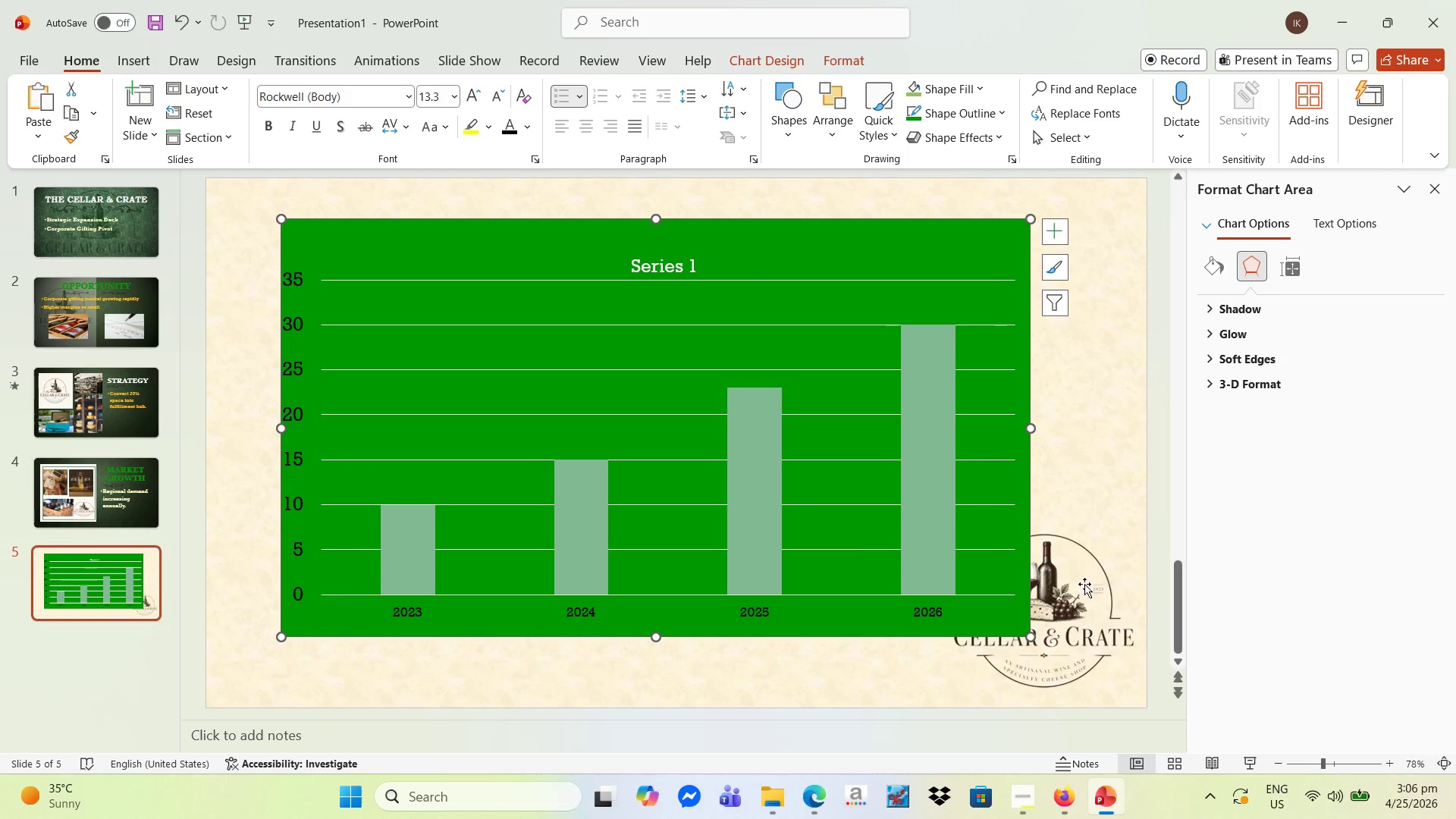 
left_click([1079, 585])
 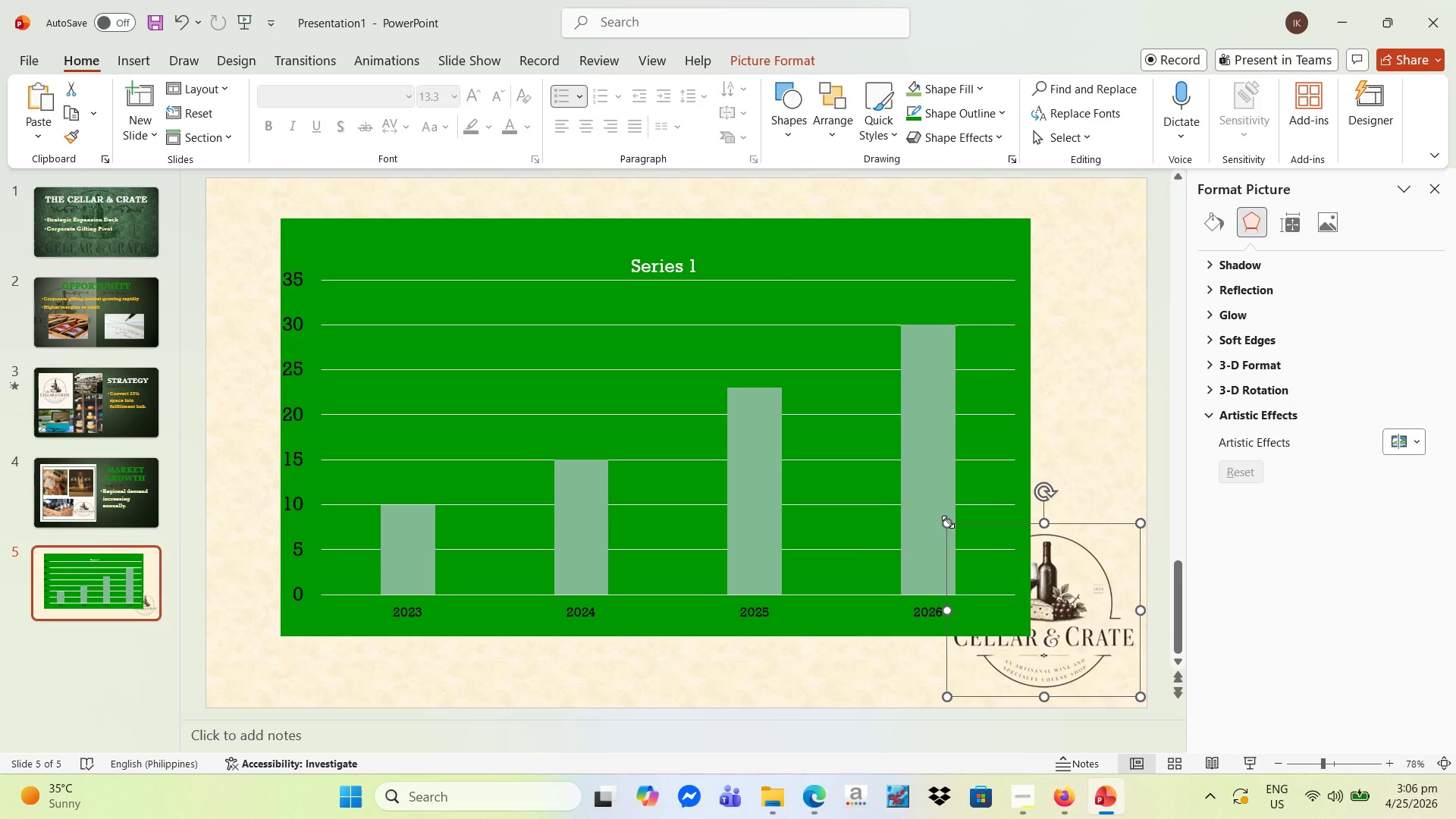 
left_click_drag(start_coordinate=[948, 521], to_coordinate=[1092, 583])
 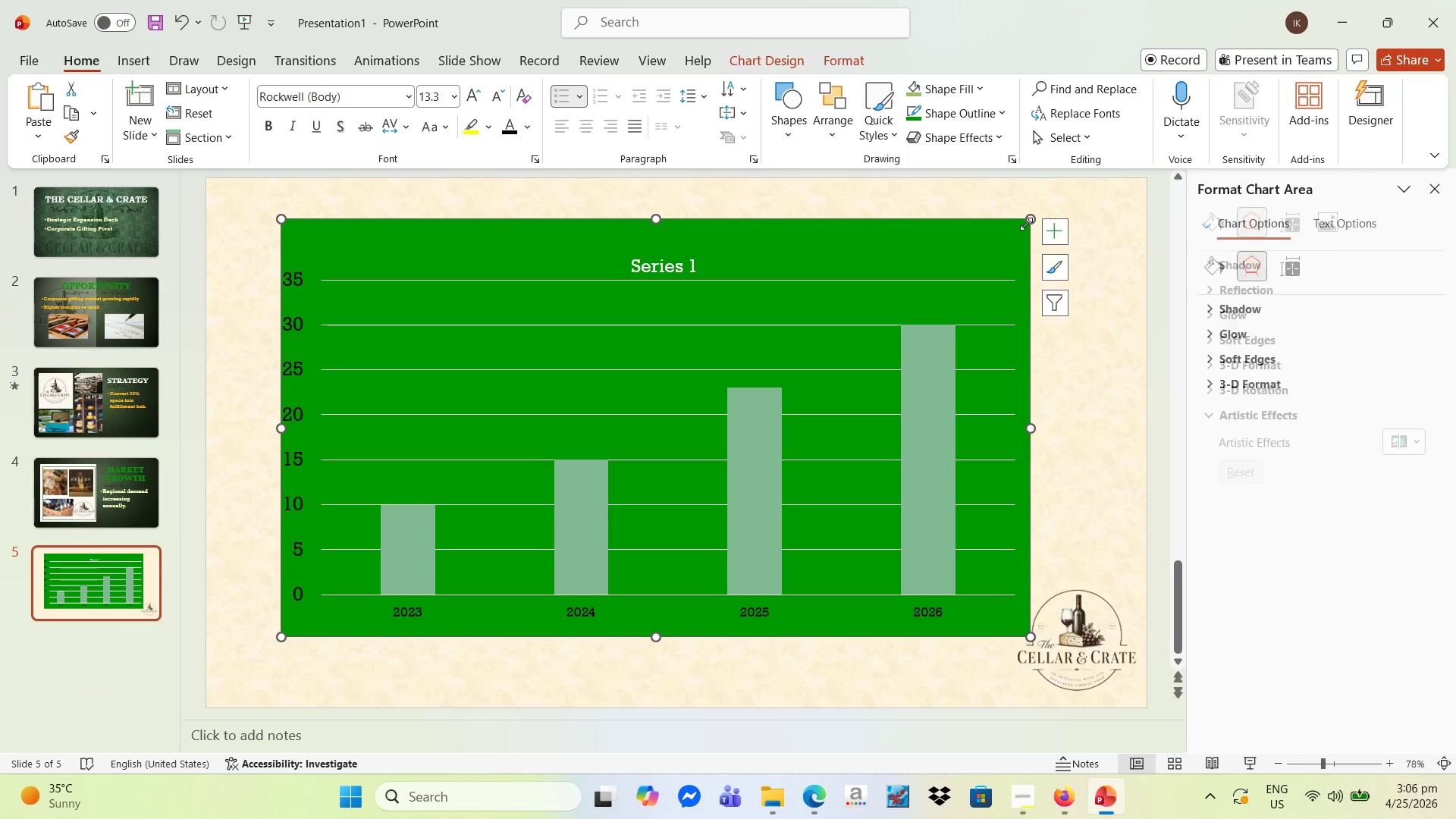 
left_click_drag(start_coordinate=[1029, 221], to_coordinate=[977, 256])
 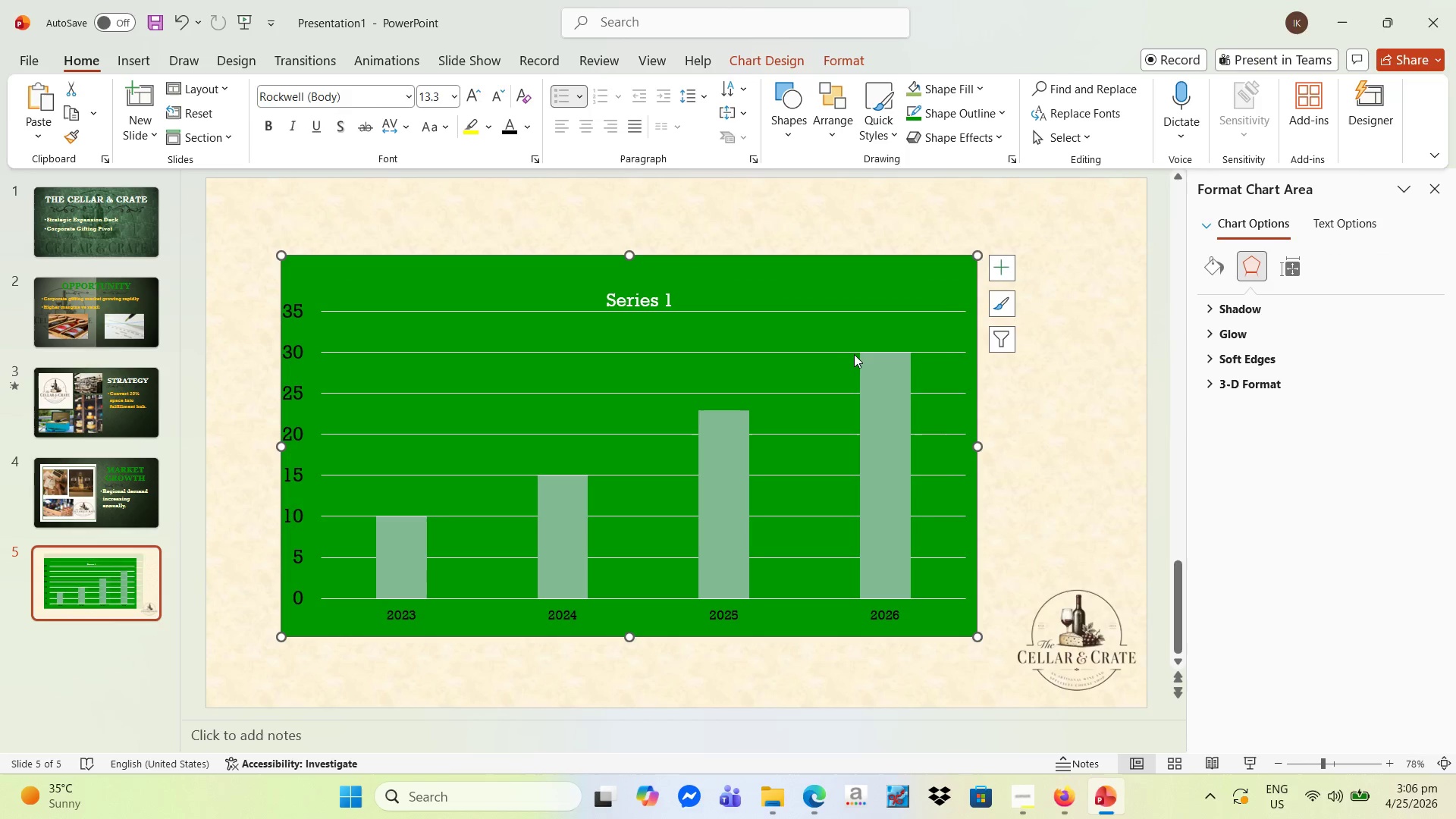 
left_click_drag(start_coordinate=[854, 354], to_coordinate=[887, 333])
 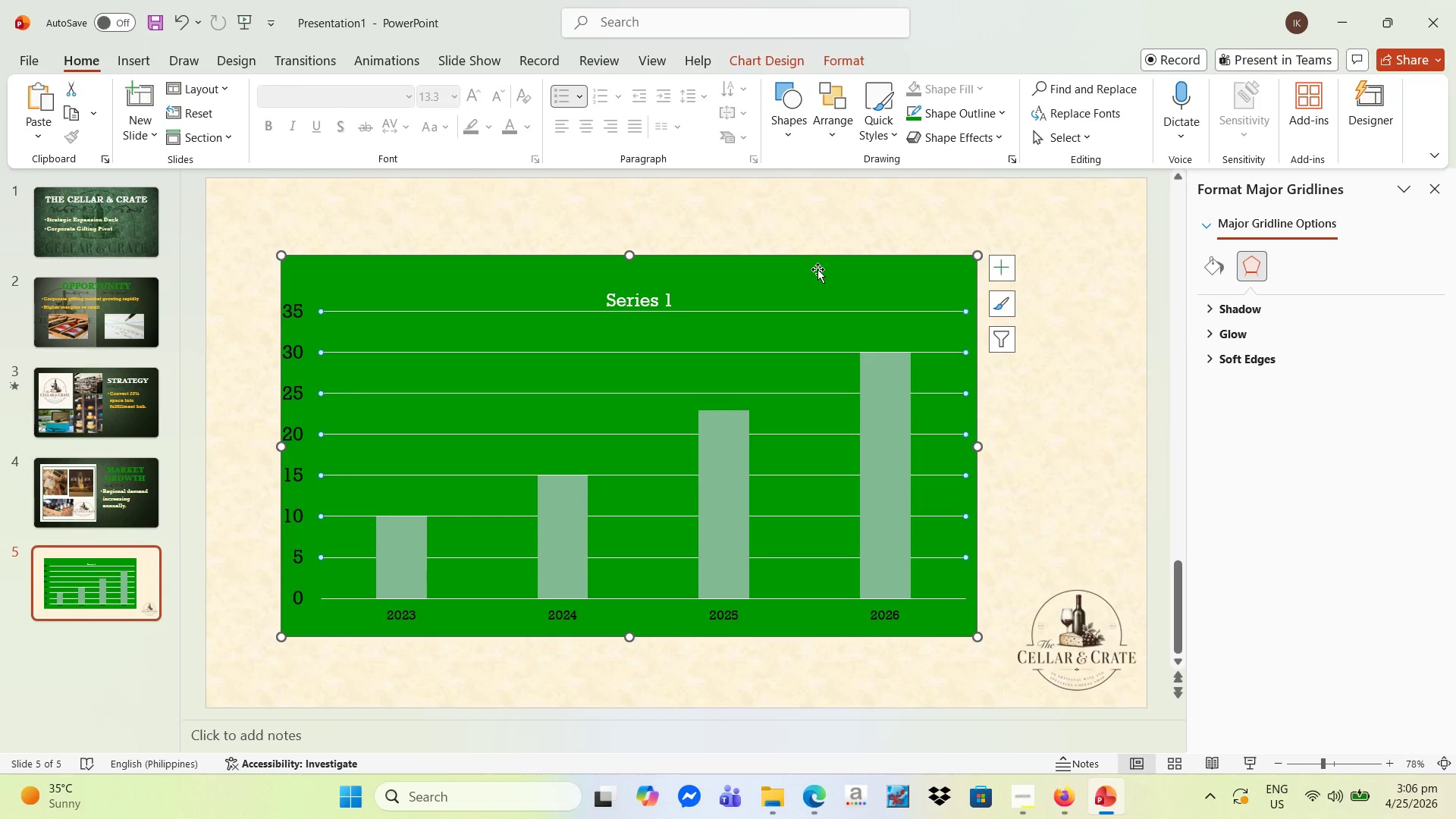 
left_click_drag(start_coordinate=[817, 269], to_coordinate=[865, 253])
 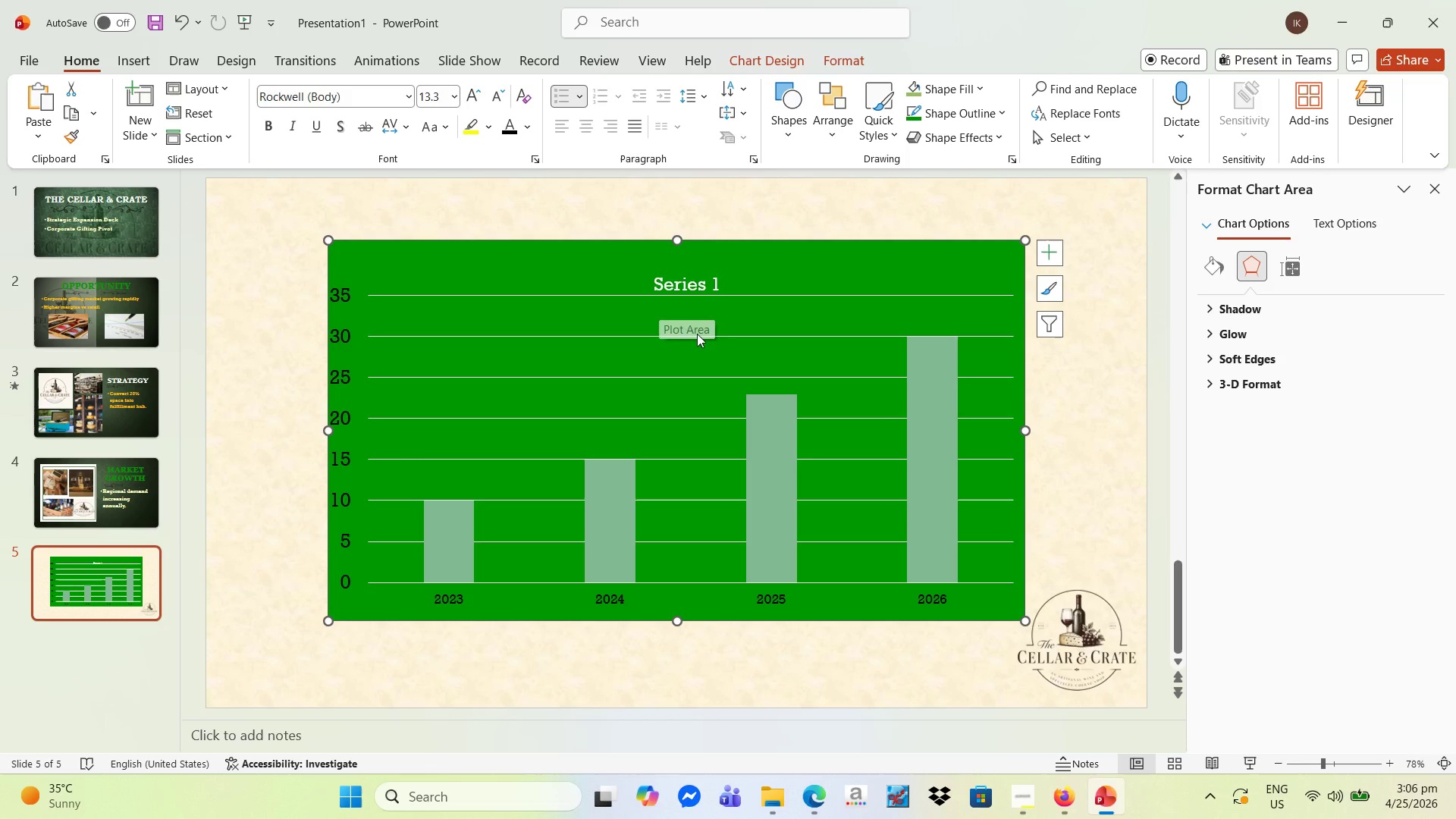 
scroll: coordinate [686, 350], scroll_direction: up, amount: 3.0
 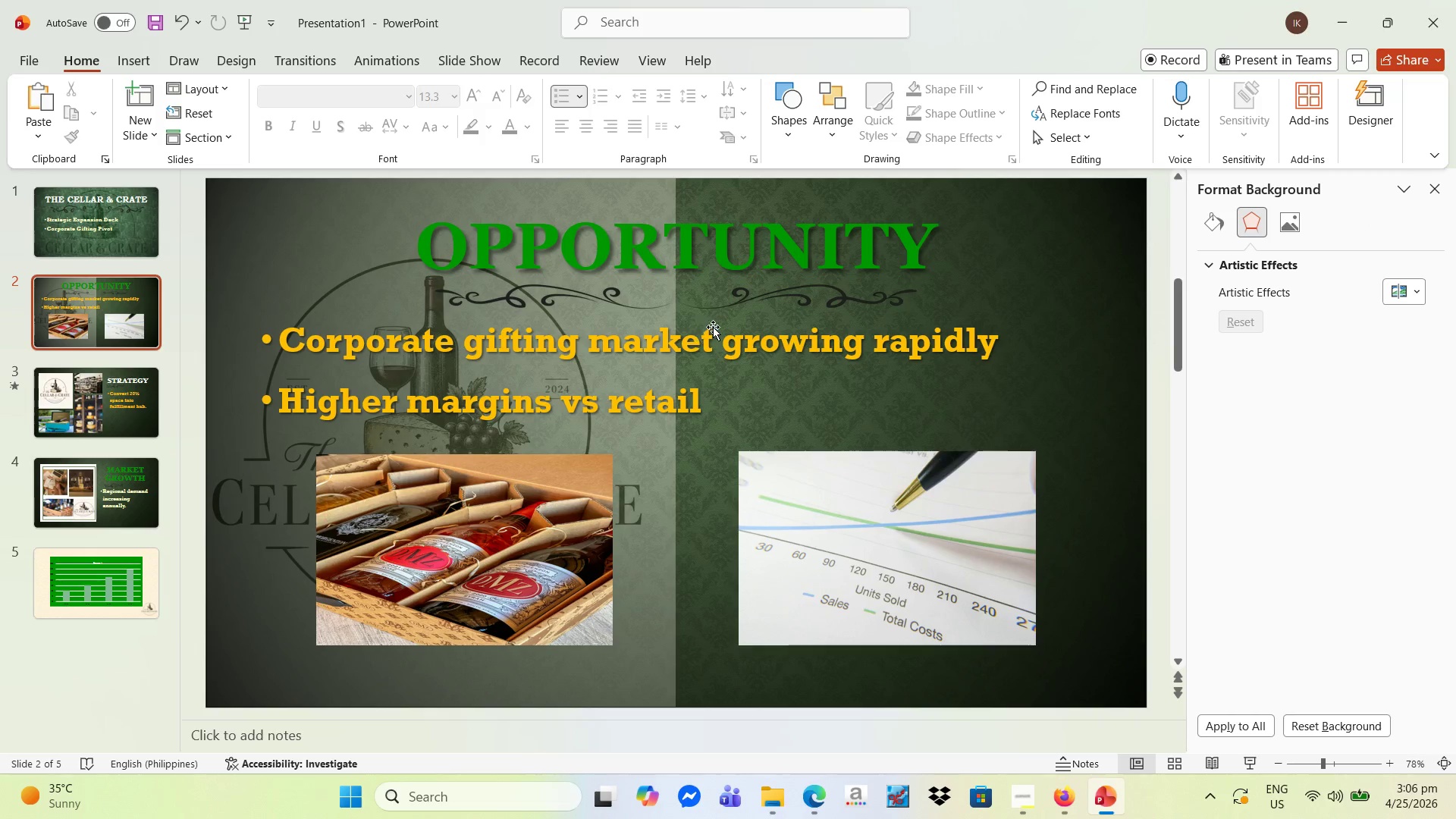 
scroll: coordinate [698, 337], scroll_direction: down, amount: 2.0
 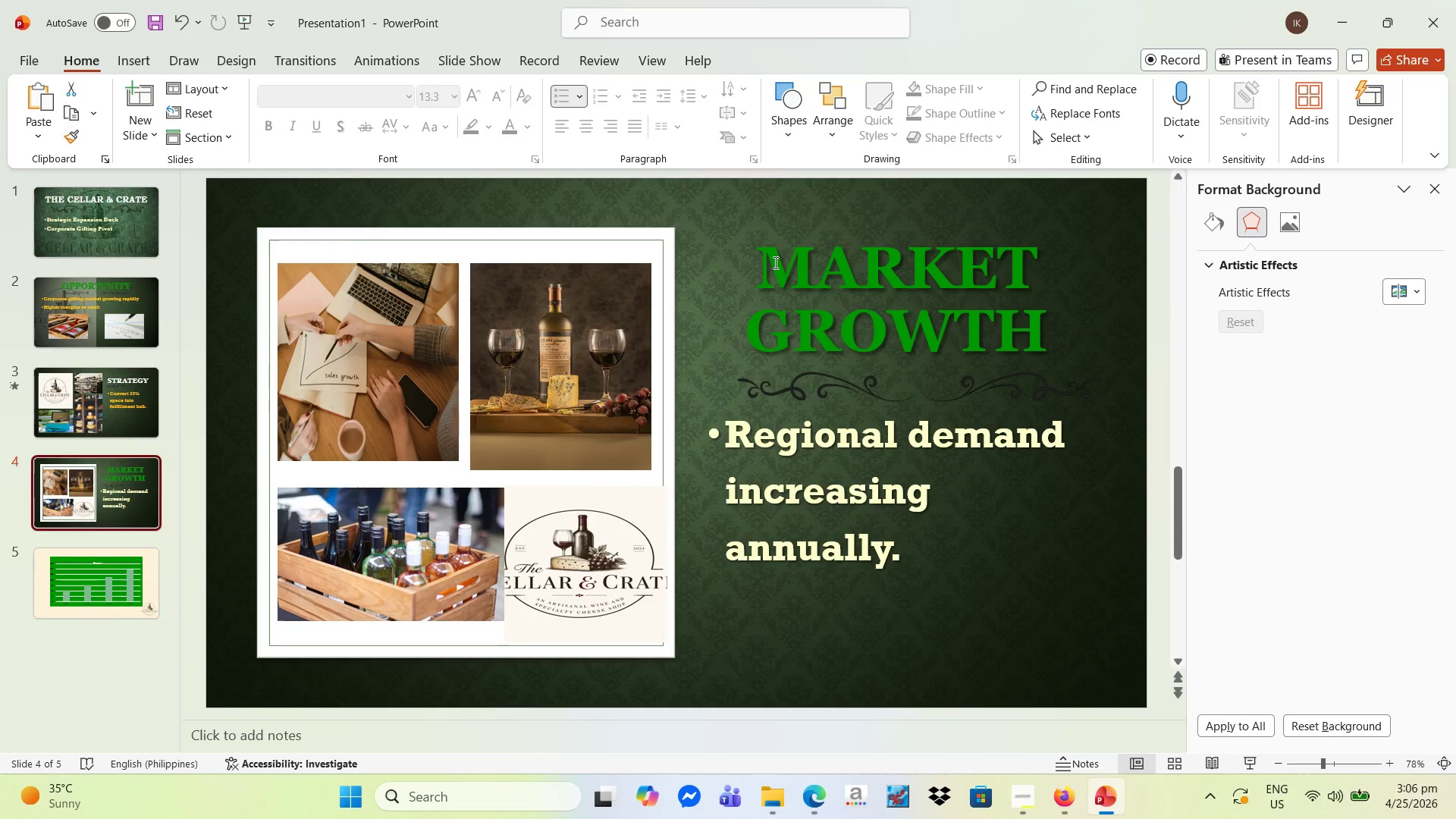 
left_click_drag(start_coordinate=[758, 265], to_coordinate=[972, 348])
 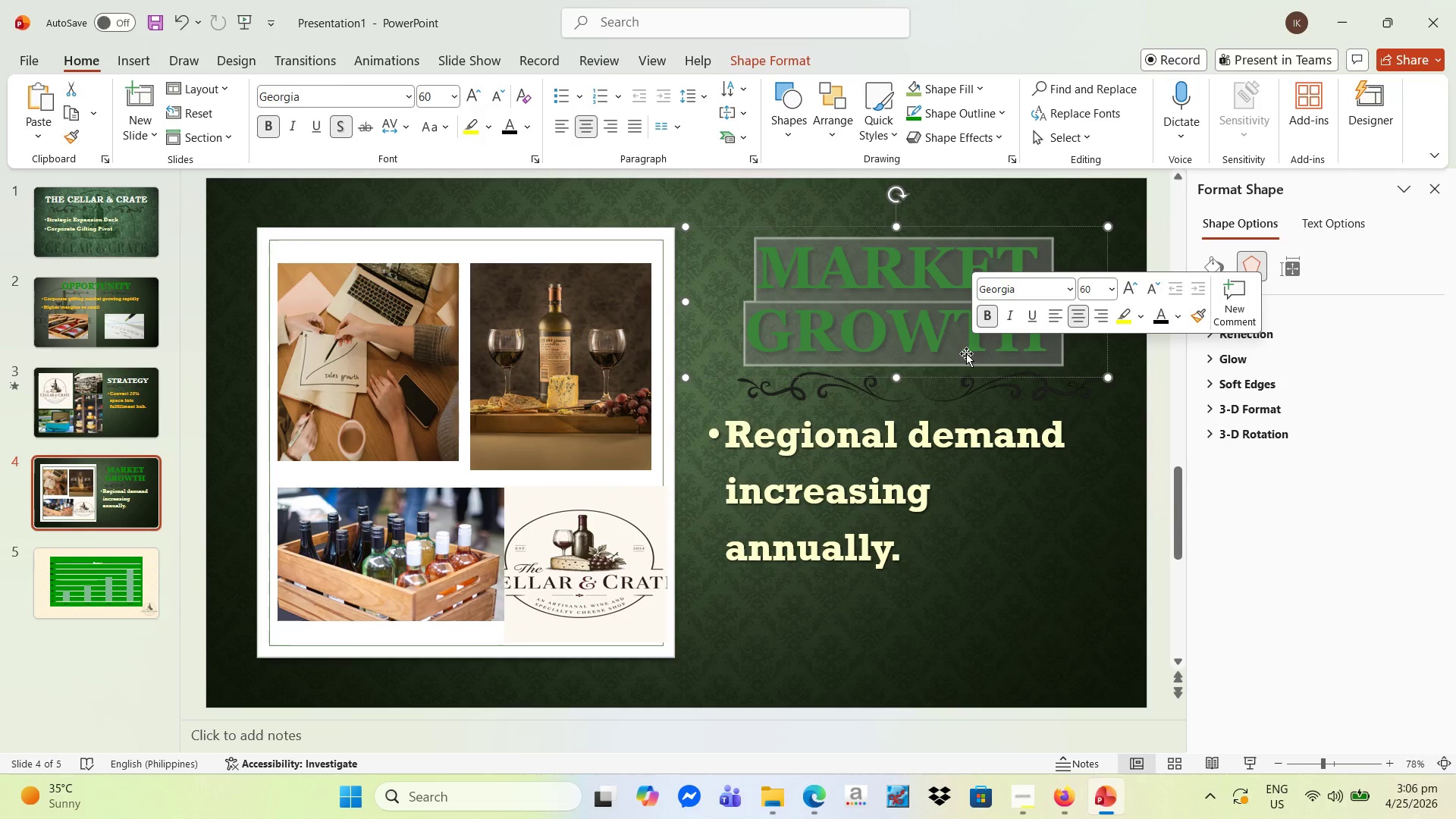 
key(Control+C)
 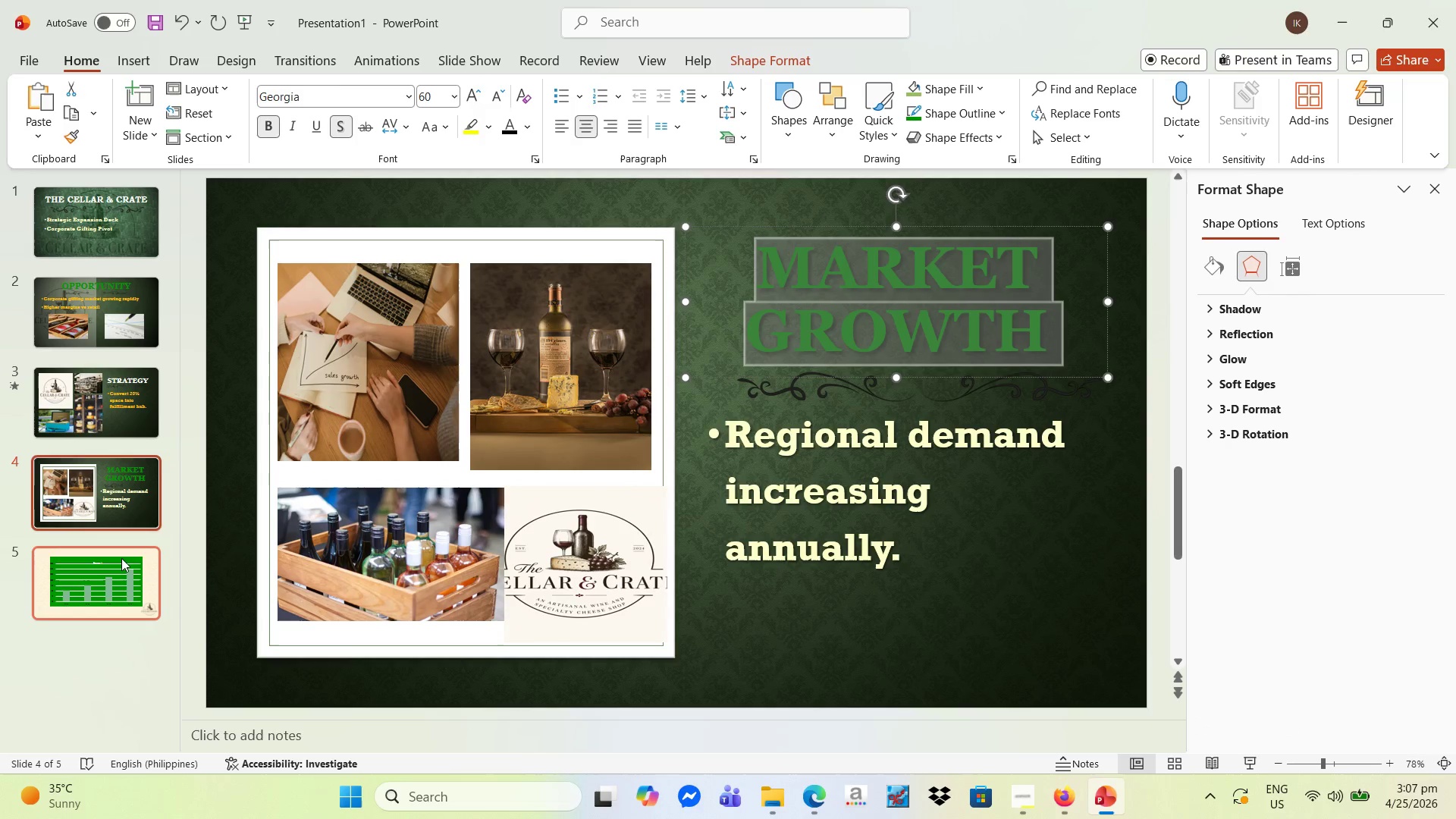 
left_click([103, 561])
 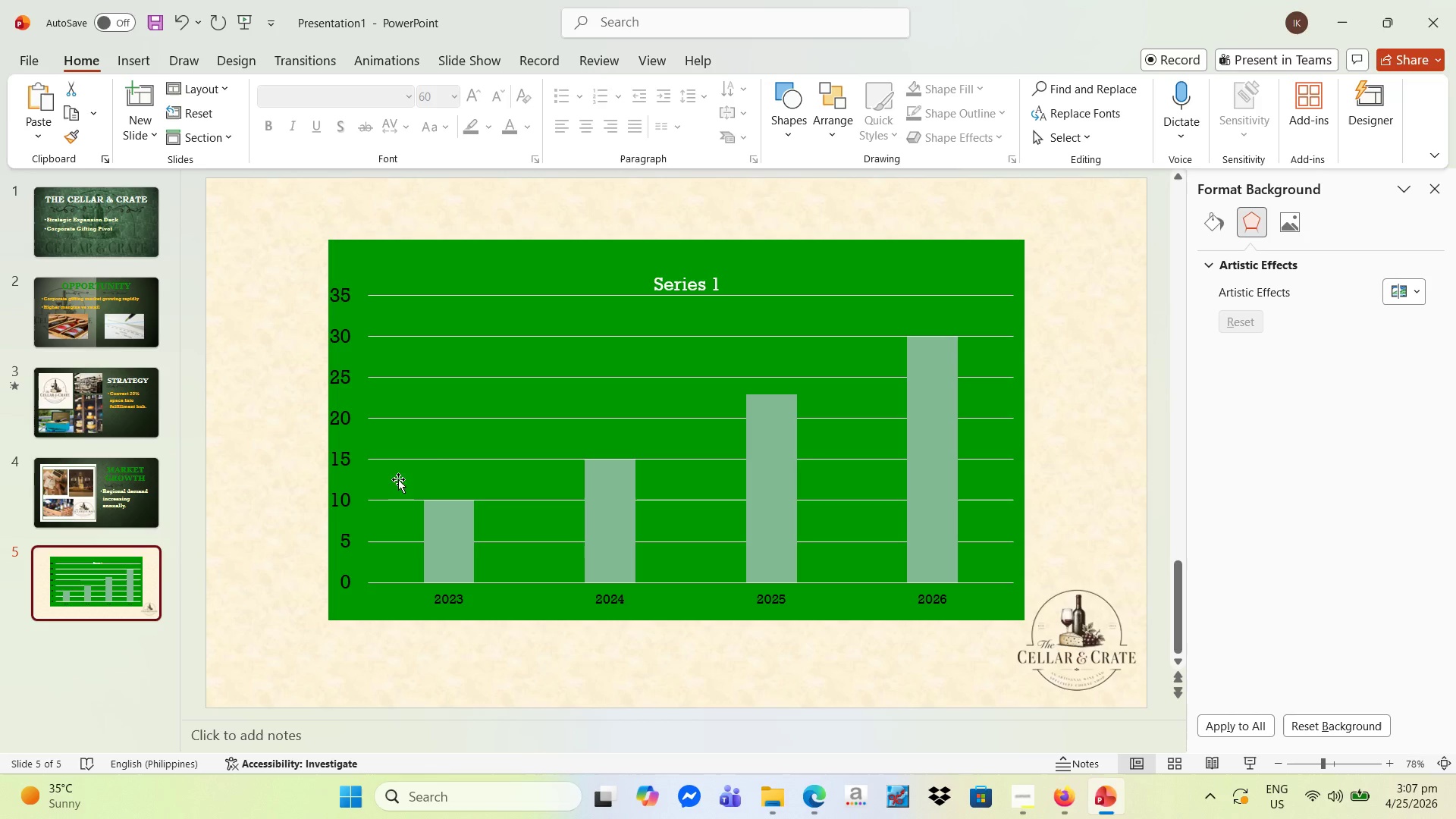 
key(Control+V)
 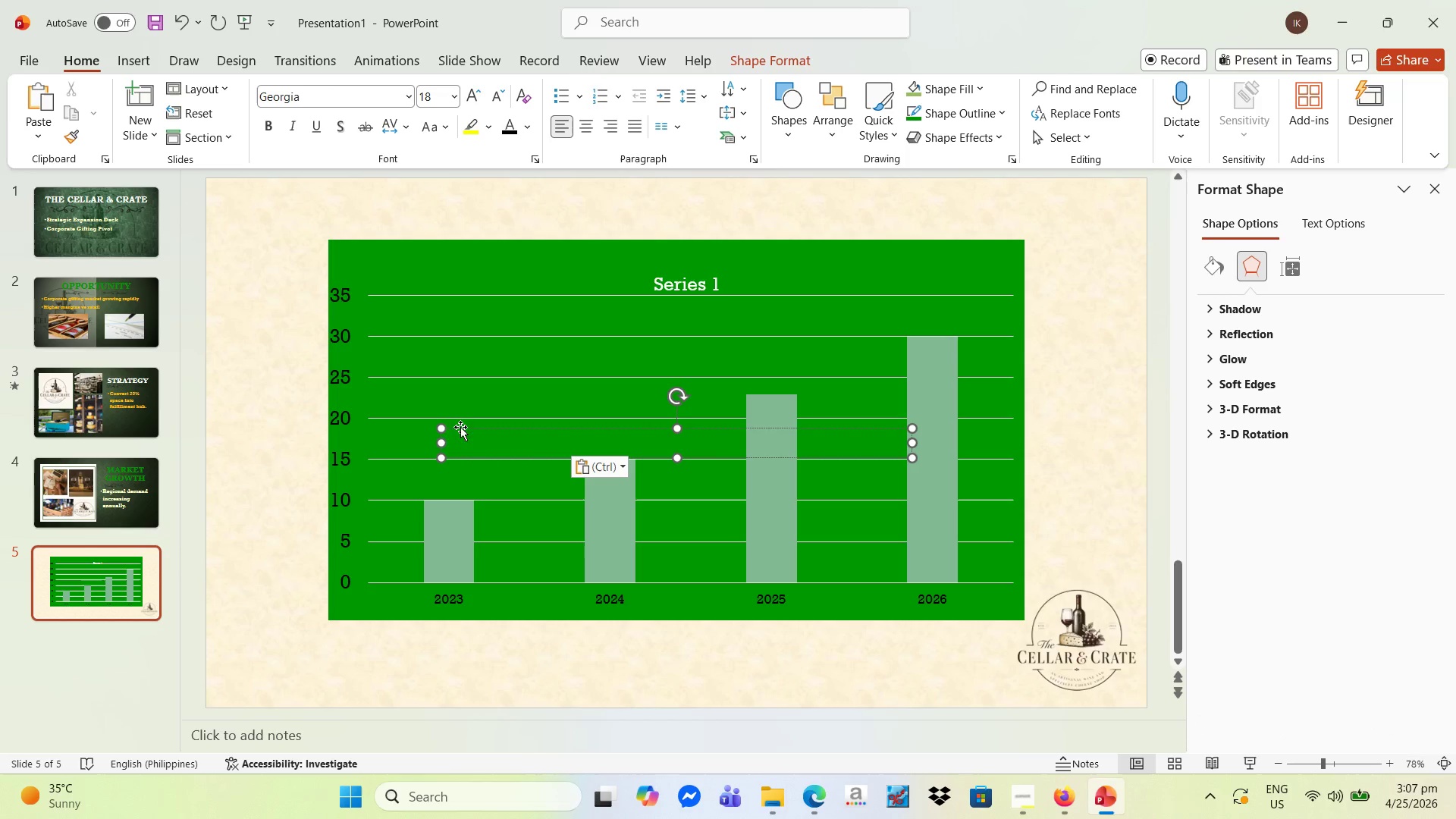 
left_click_drag(start_coordinate=[453, 428], to_coordinate=[510, 206])
 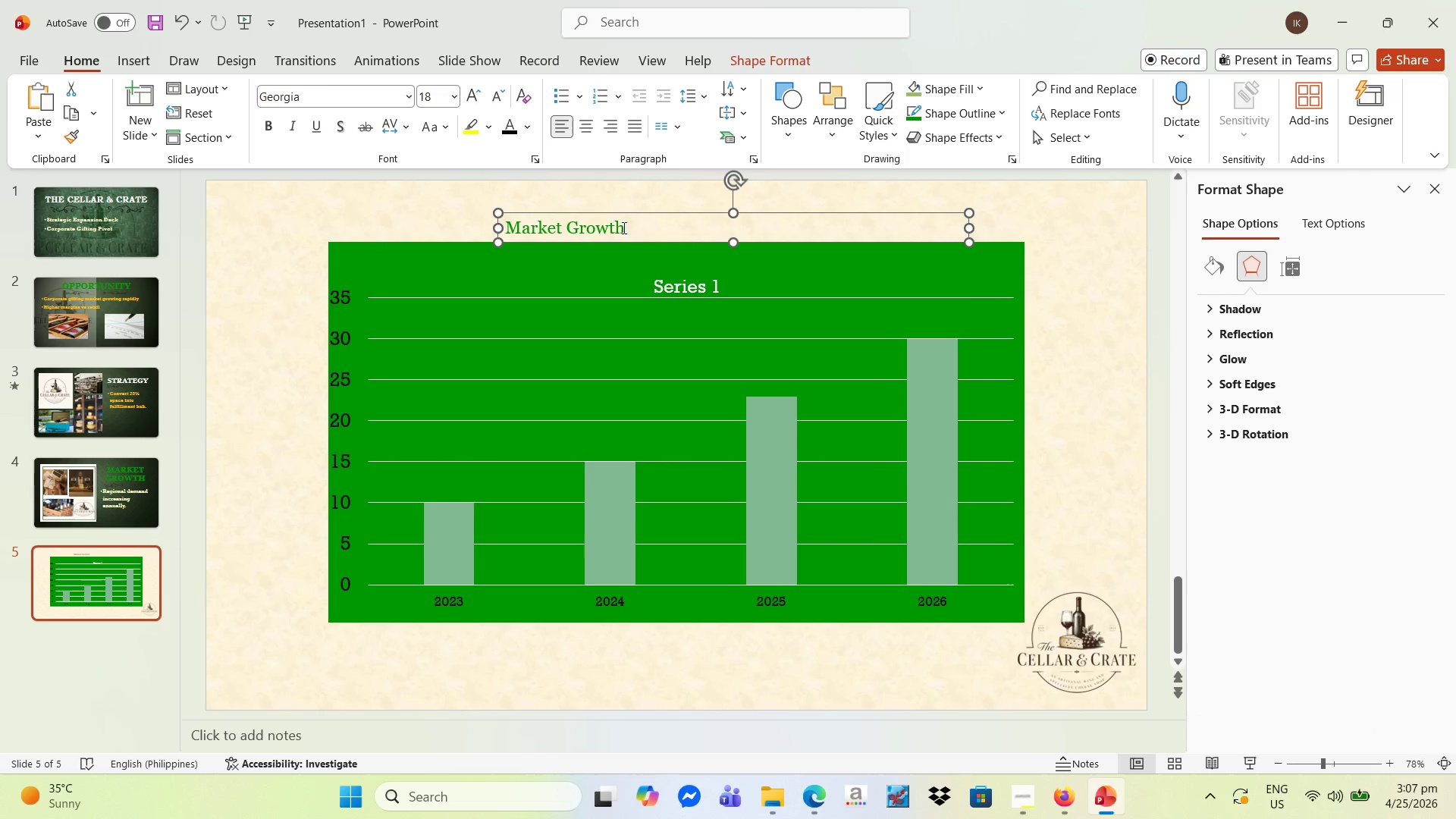 
left_click_drag(start_coordinate=[623, 228], to_coordinate=[478, 224])
 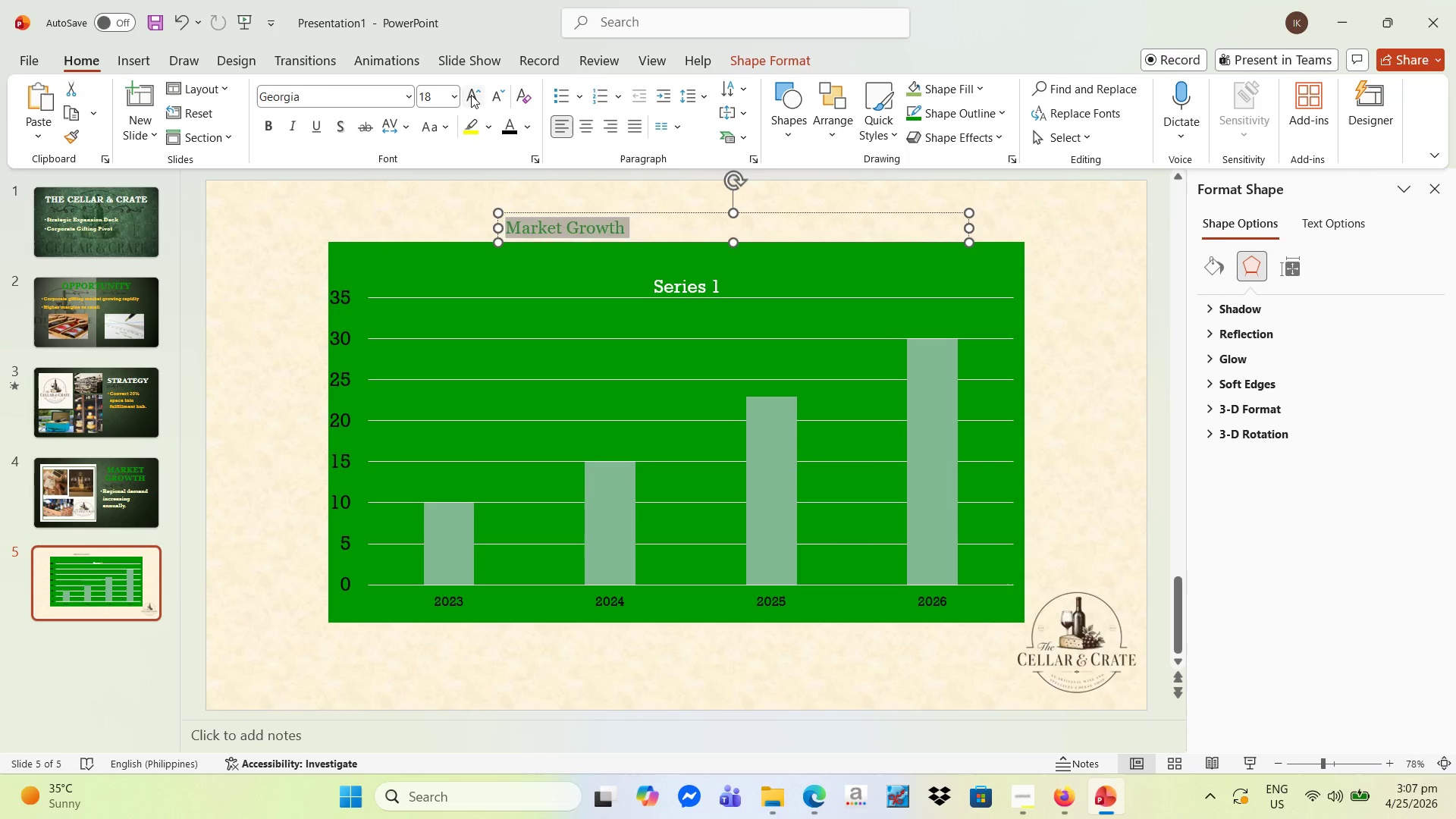 
double_click([471, 95])
 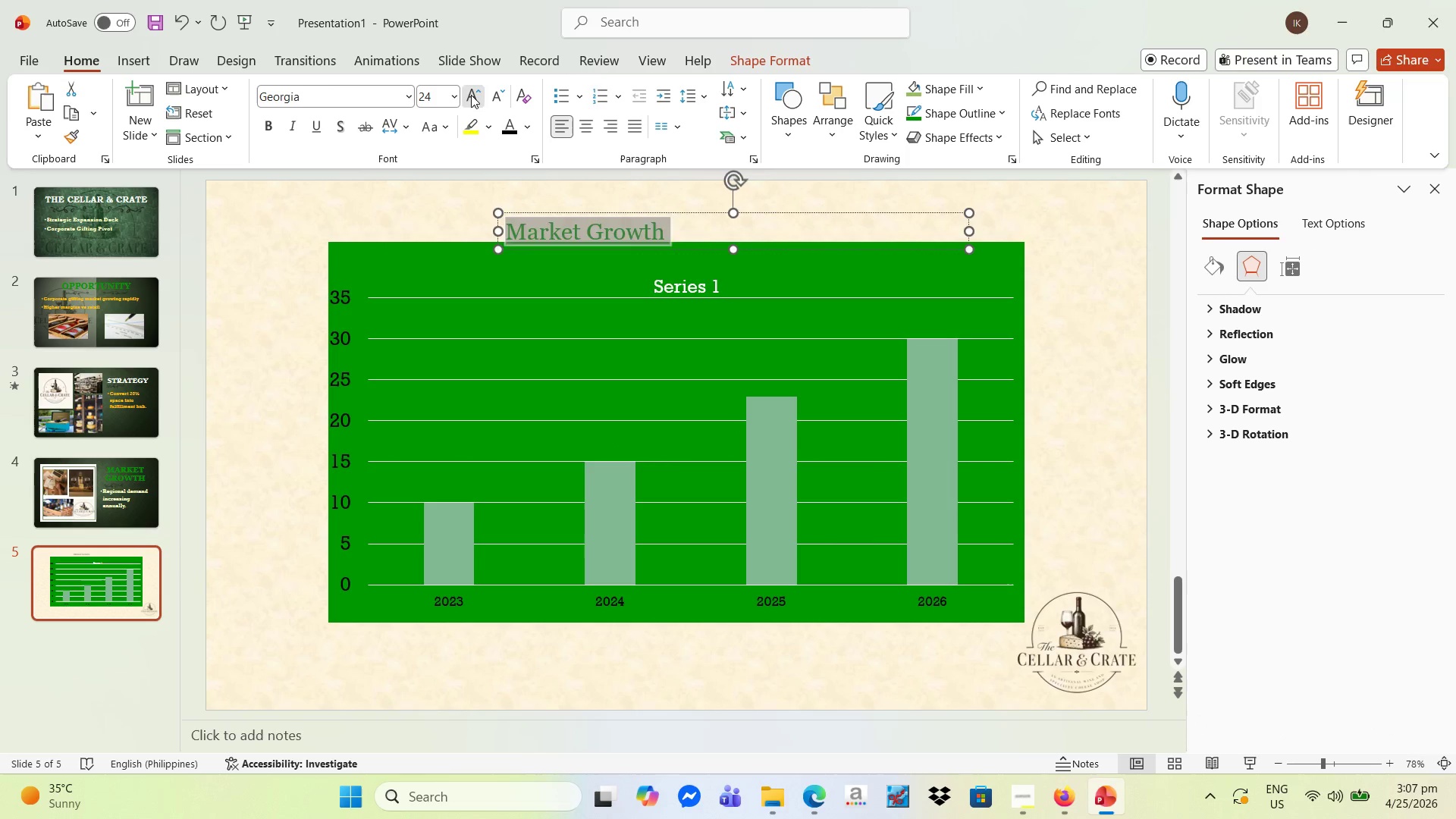 
triple_click([471, 95])
 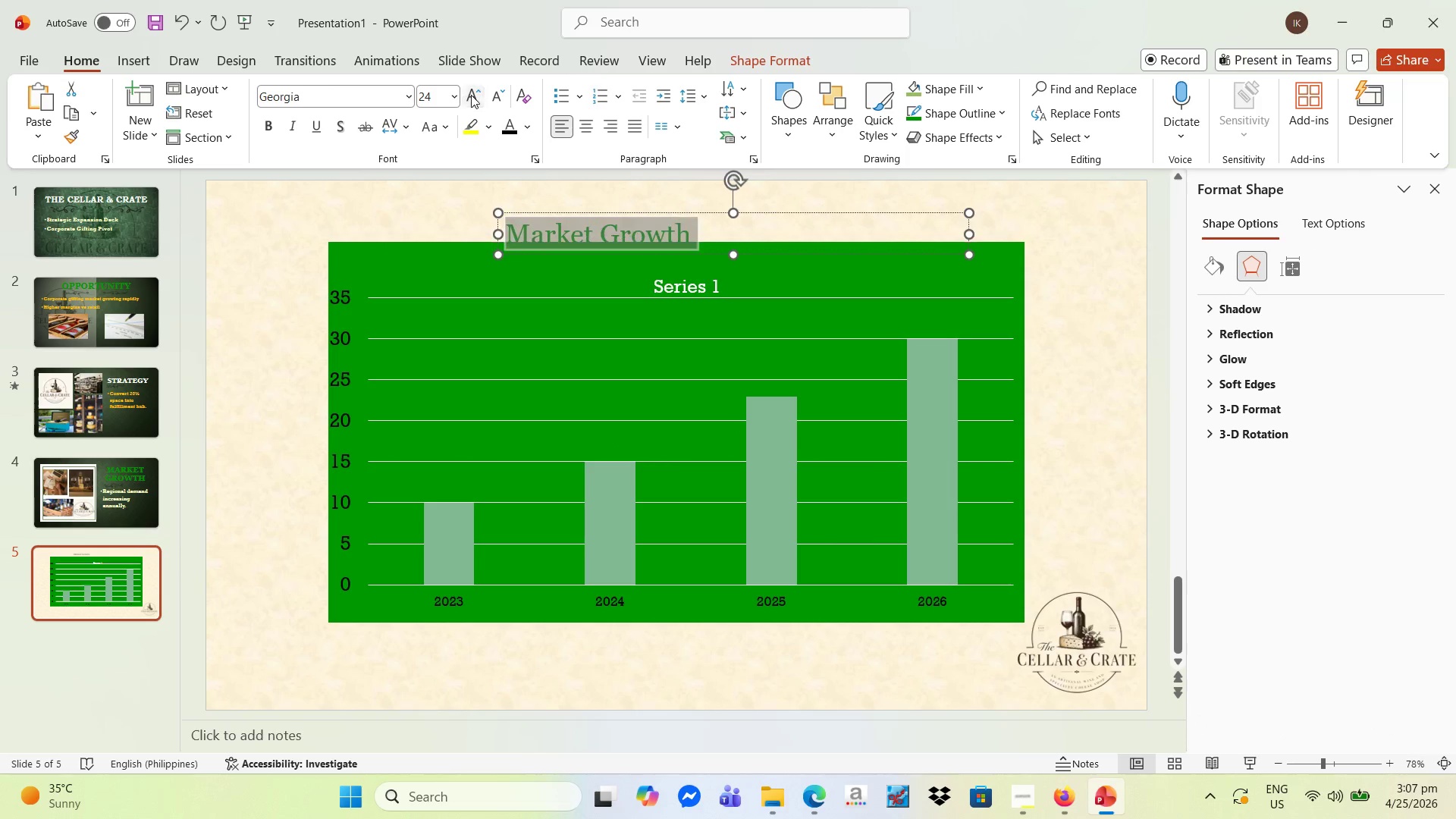 
triple_click([471, 95])
 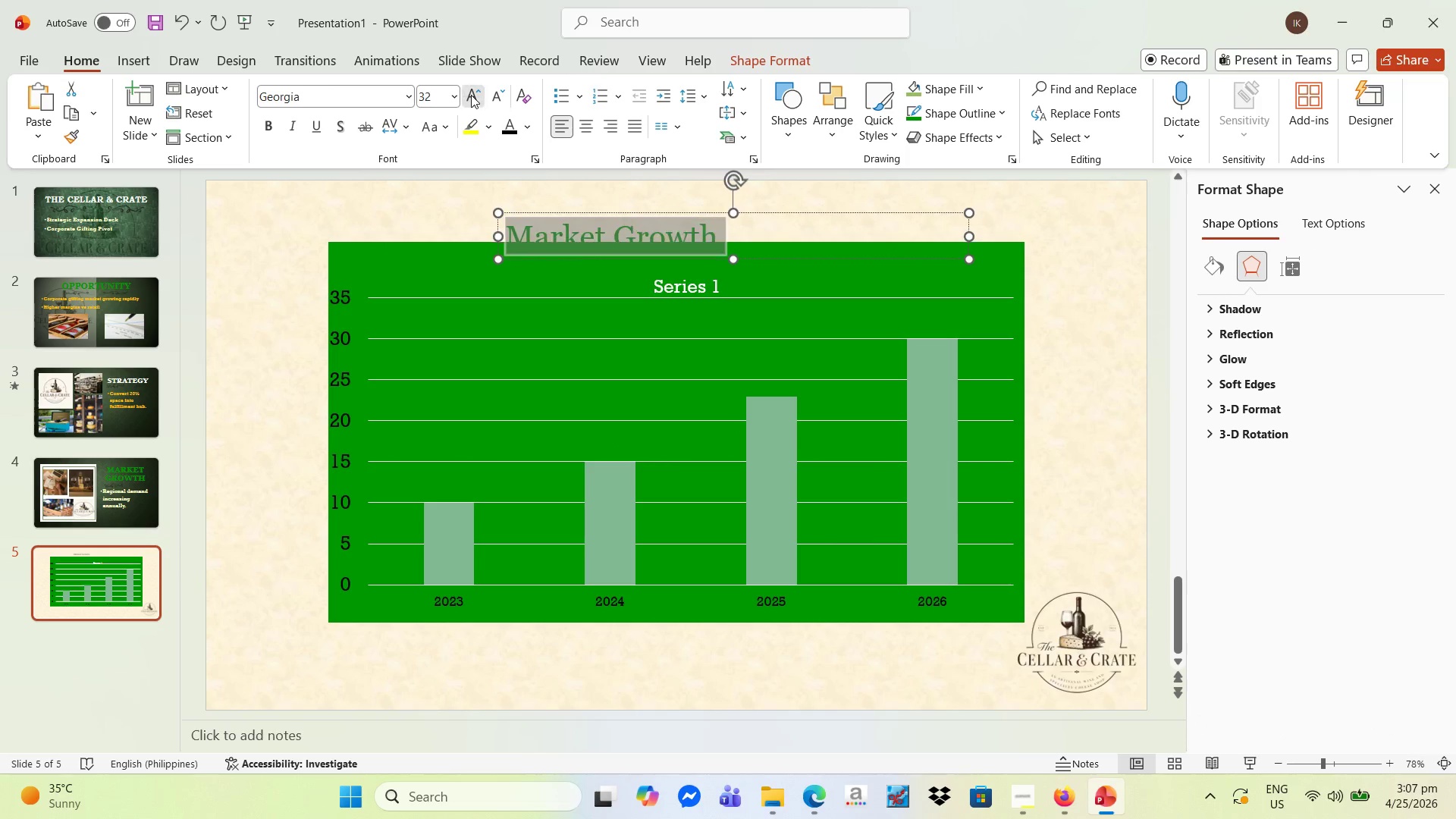 
triple_click([471, 95])
 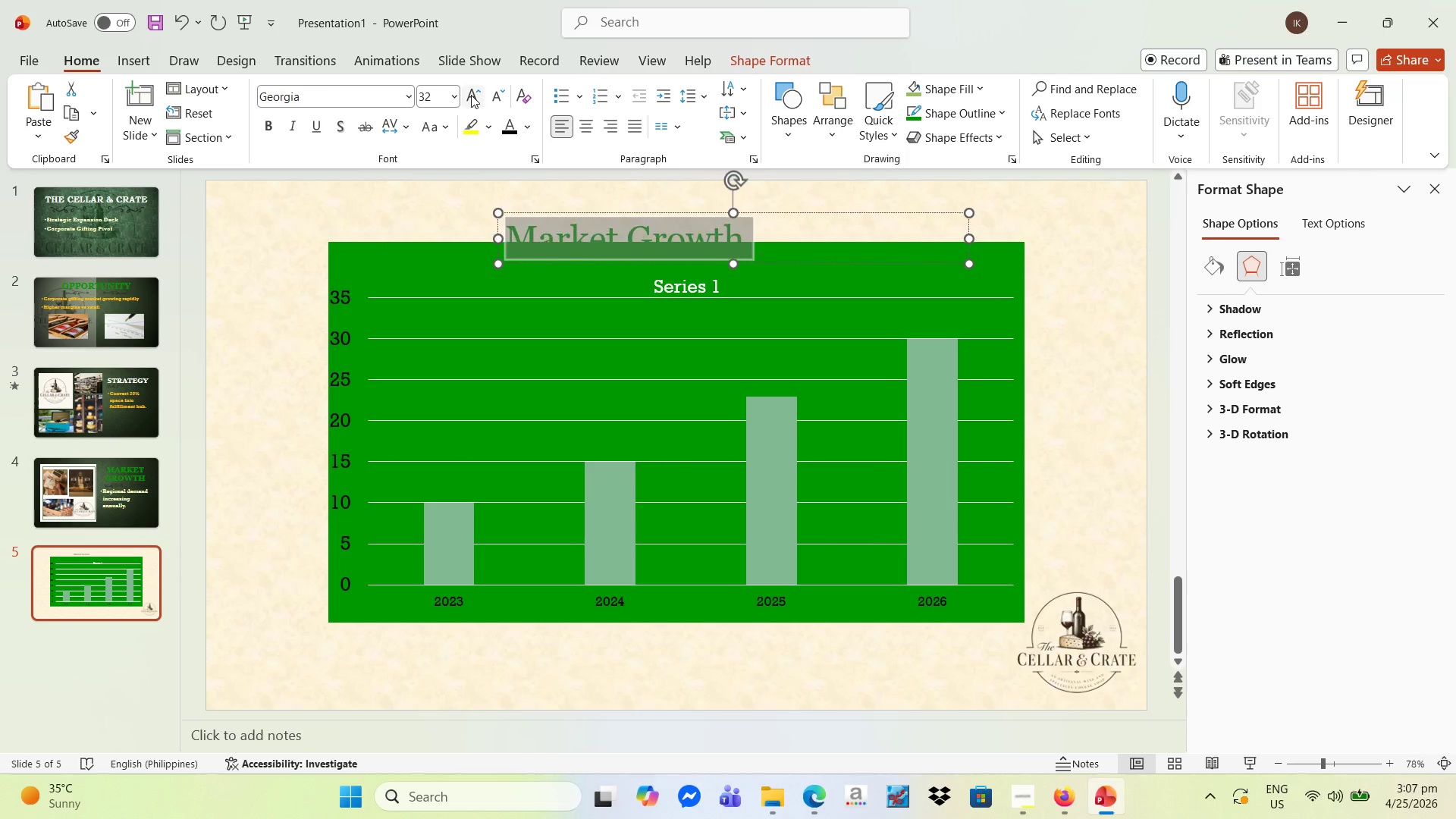 
triple_click([471, 95])
 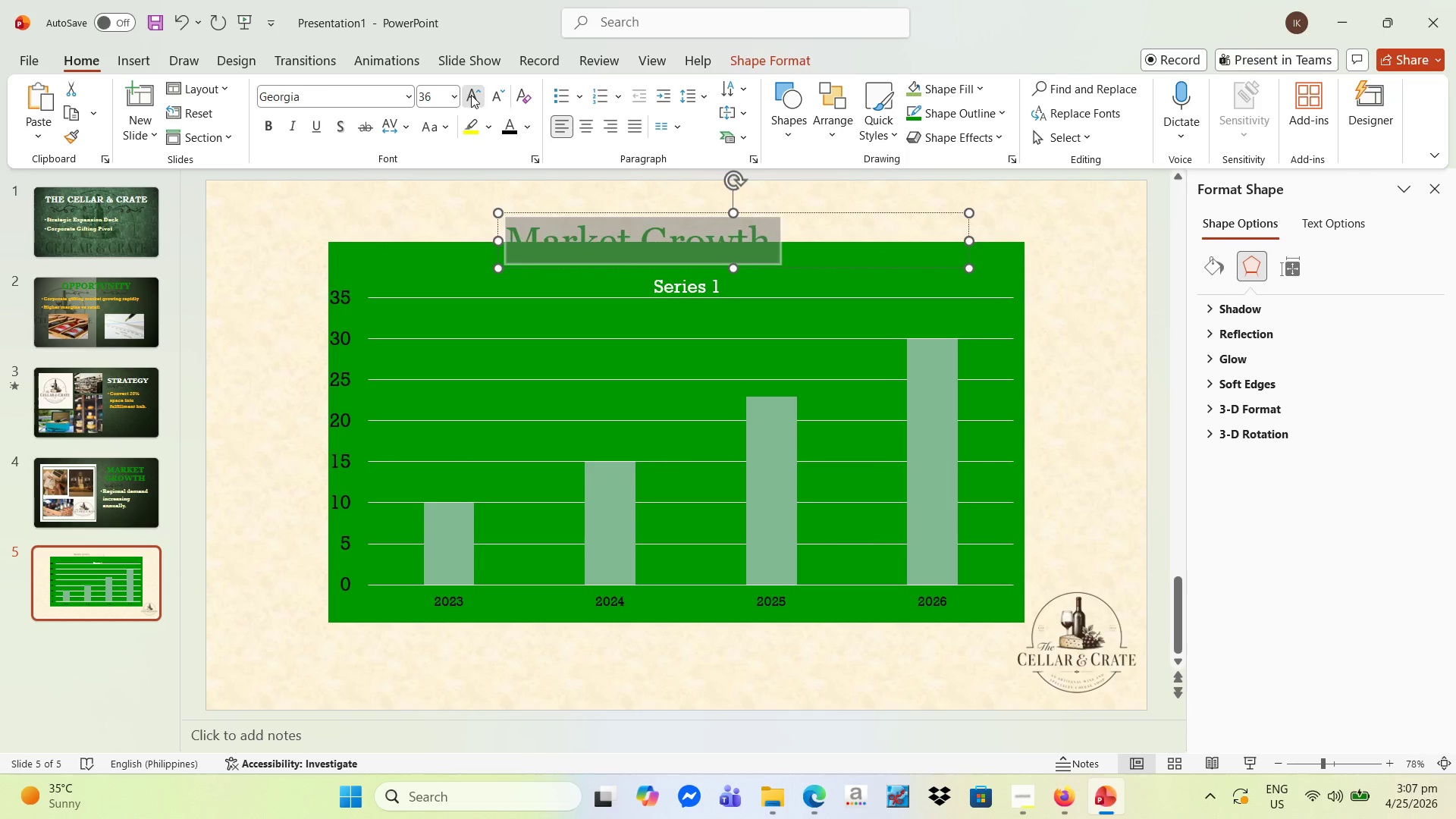 
triple_click([471, 95])
 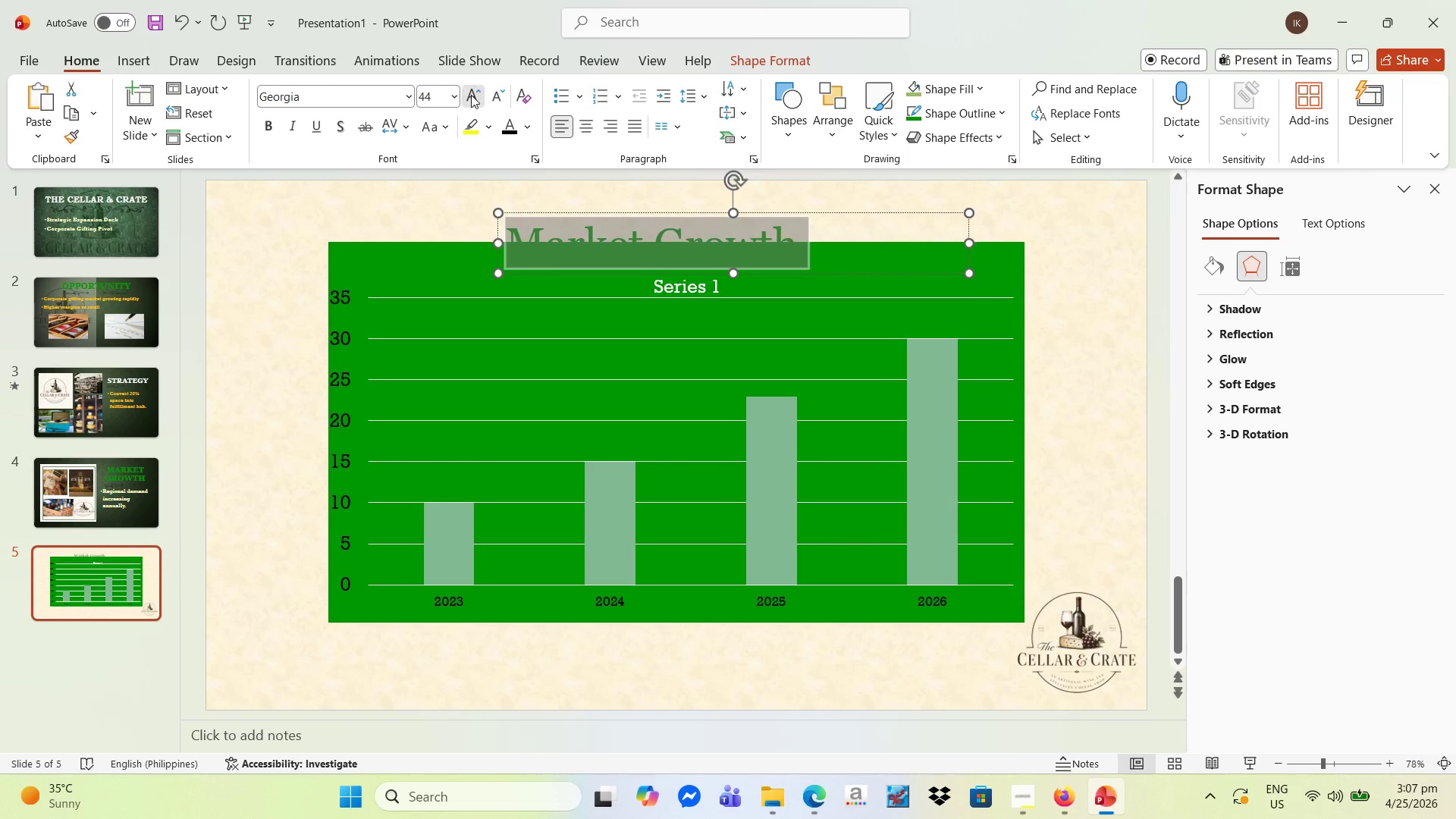 
triple_click([471, 95])
 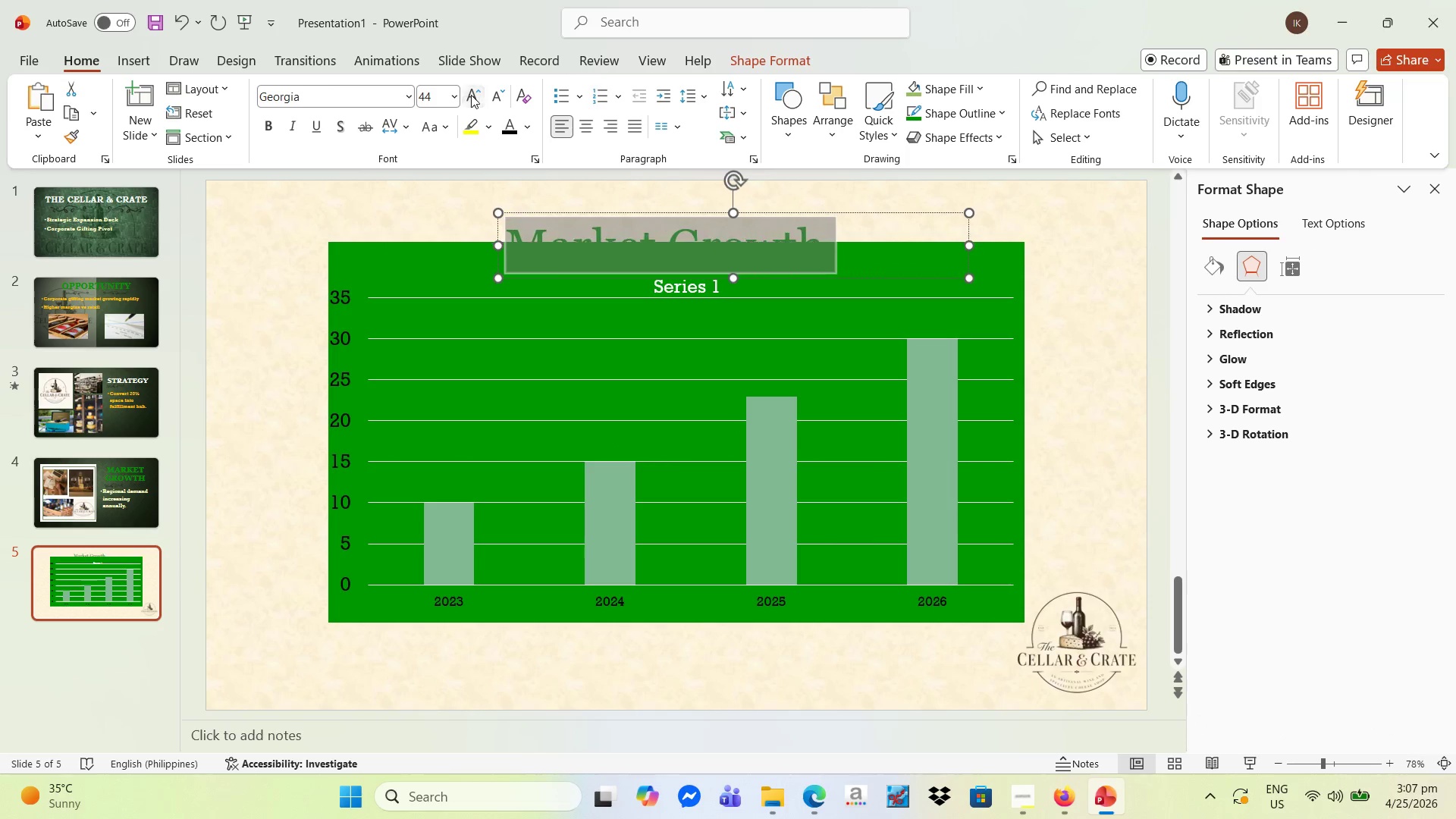 
triple_click([471, 95])
 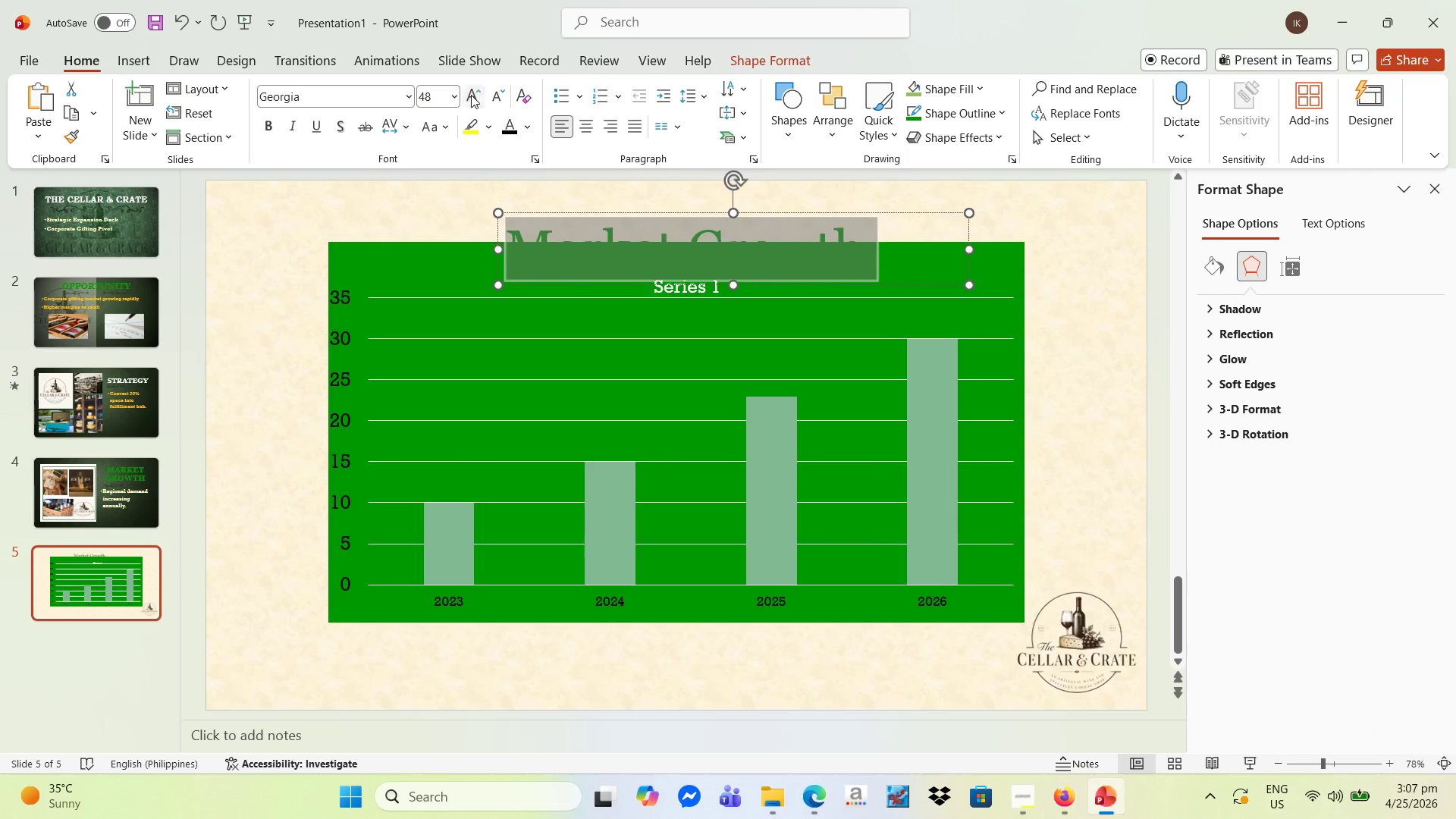 
triple_click([471, 95])
 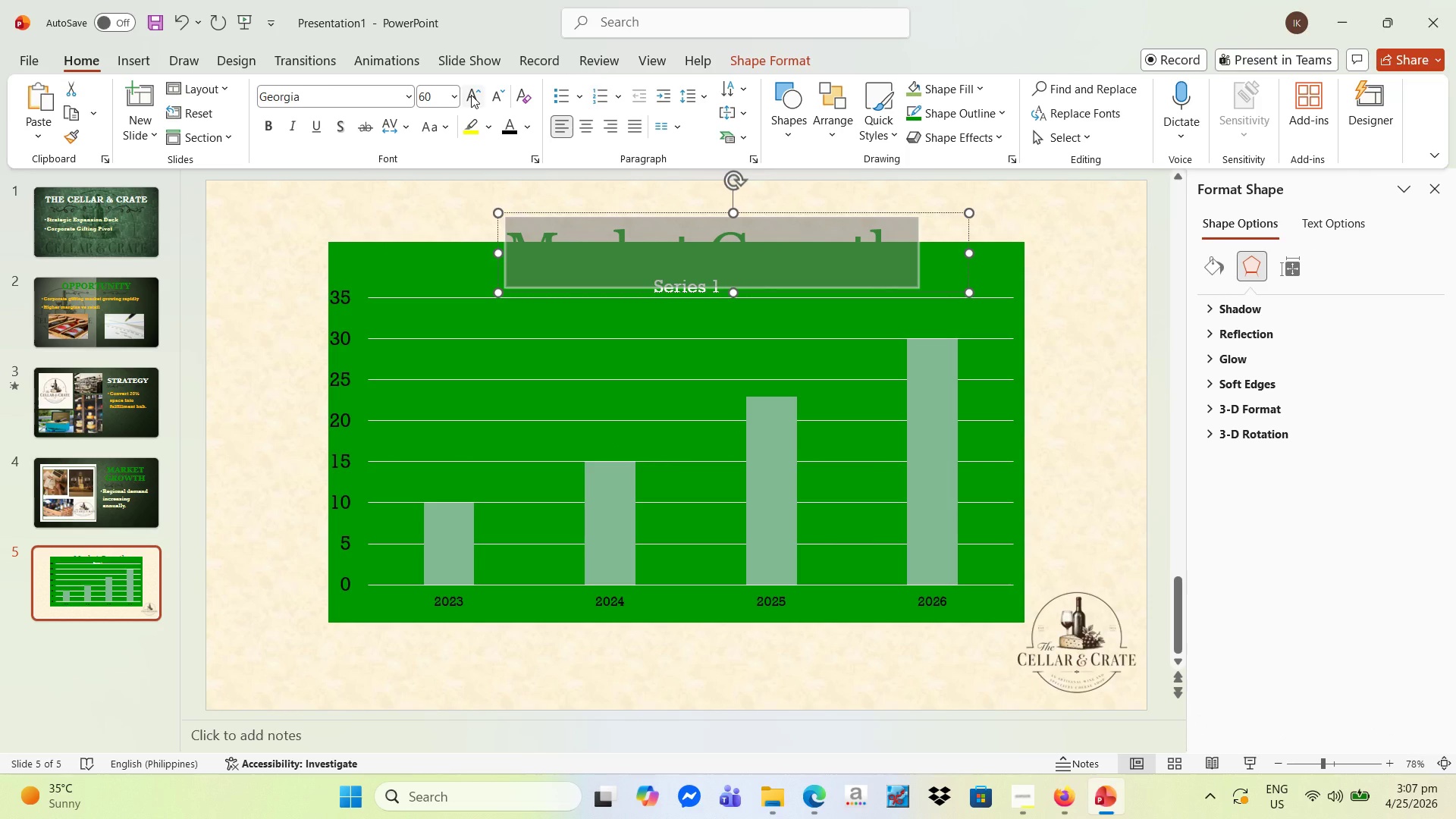 
left_click([471, 95])
 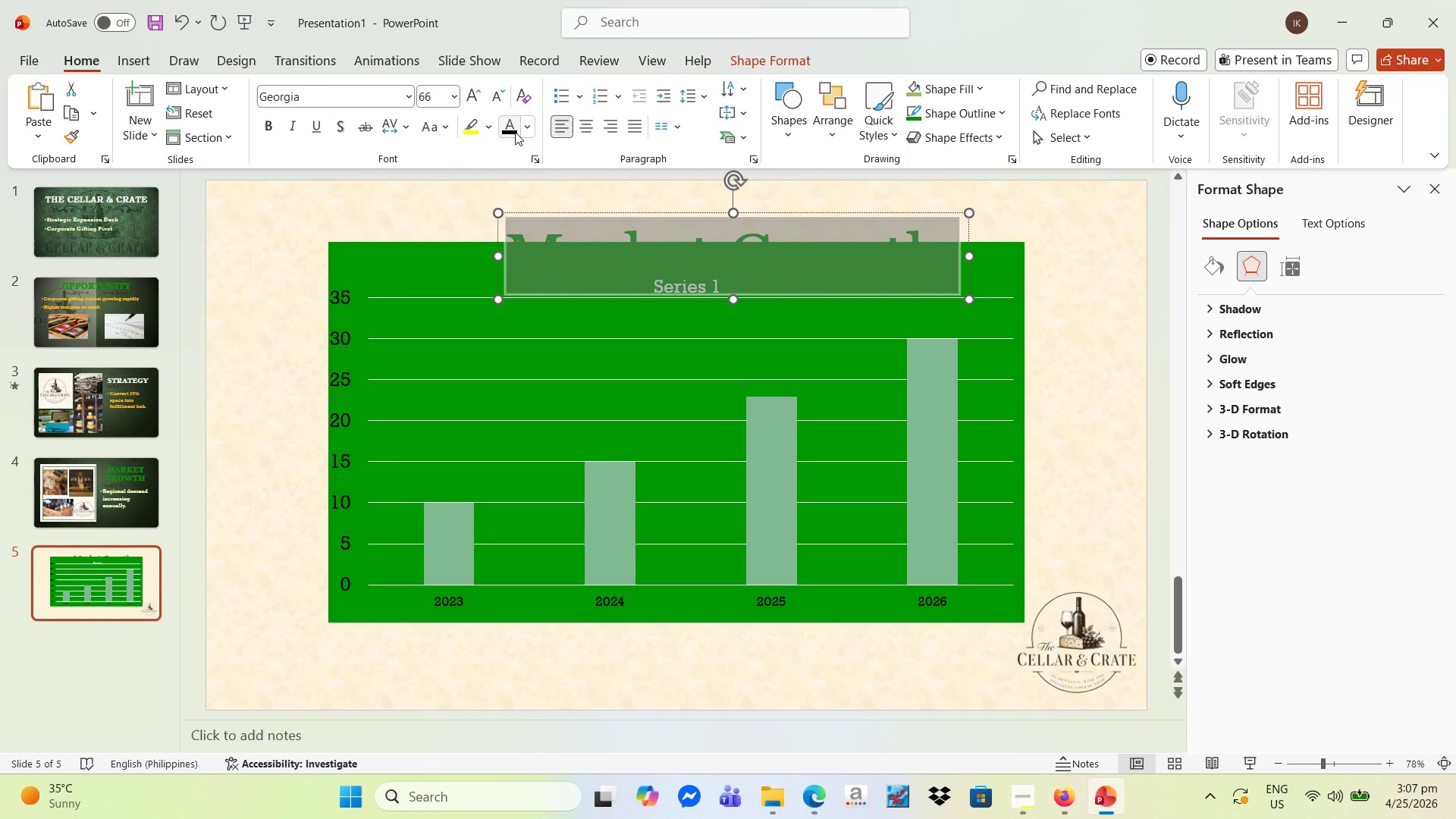 
left_click([513, 127])
 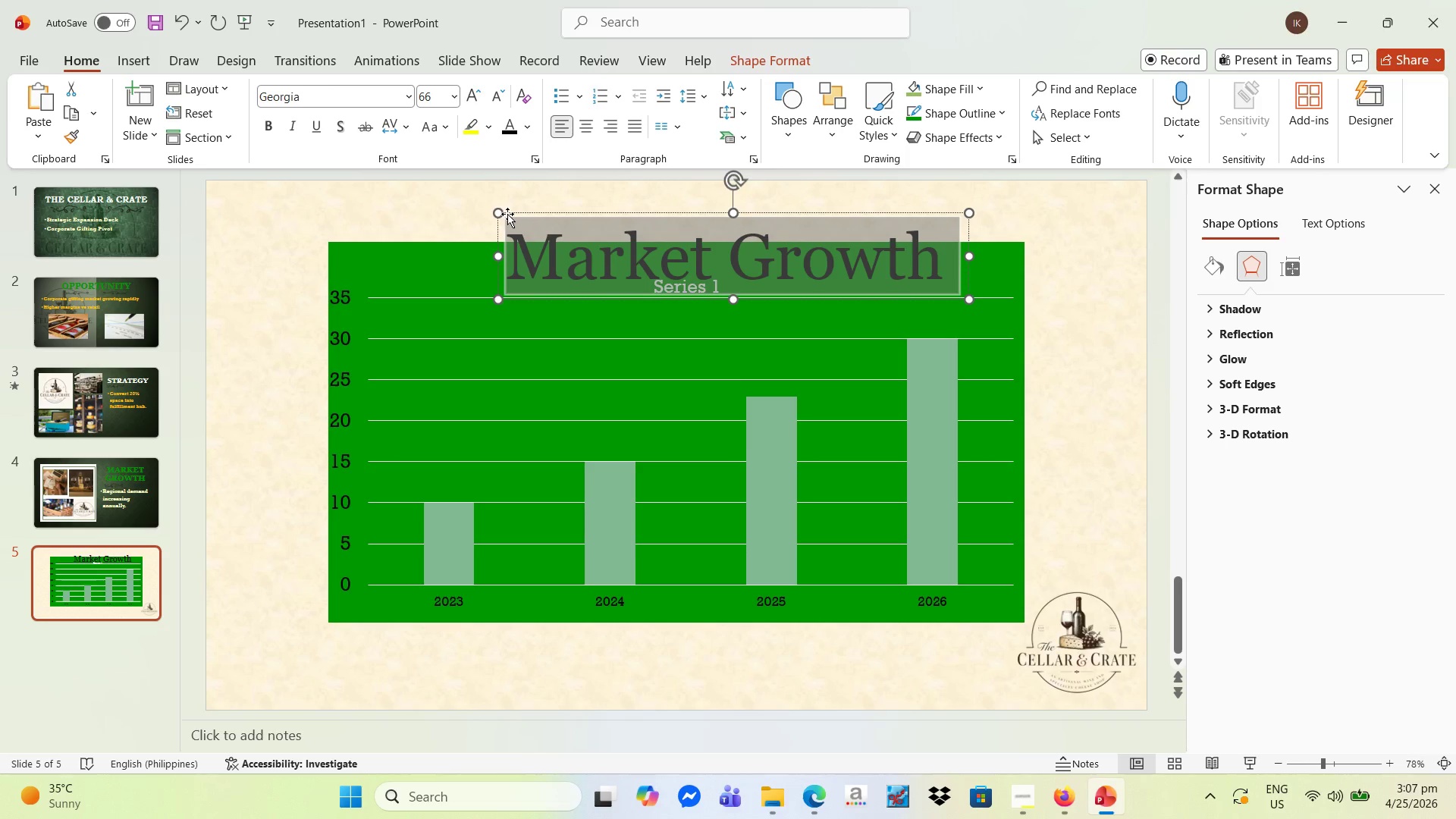 
left_click_drag(start_coordinate=[507, 213], to_coordinate=[482, 178])
 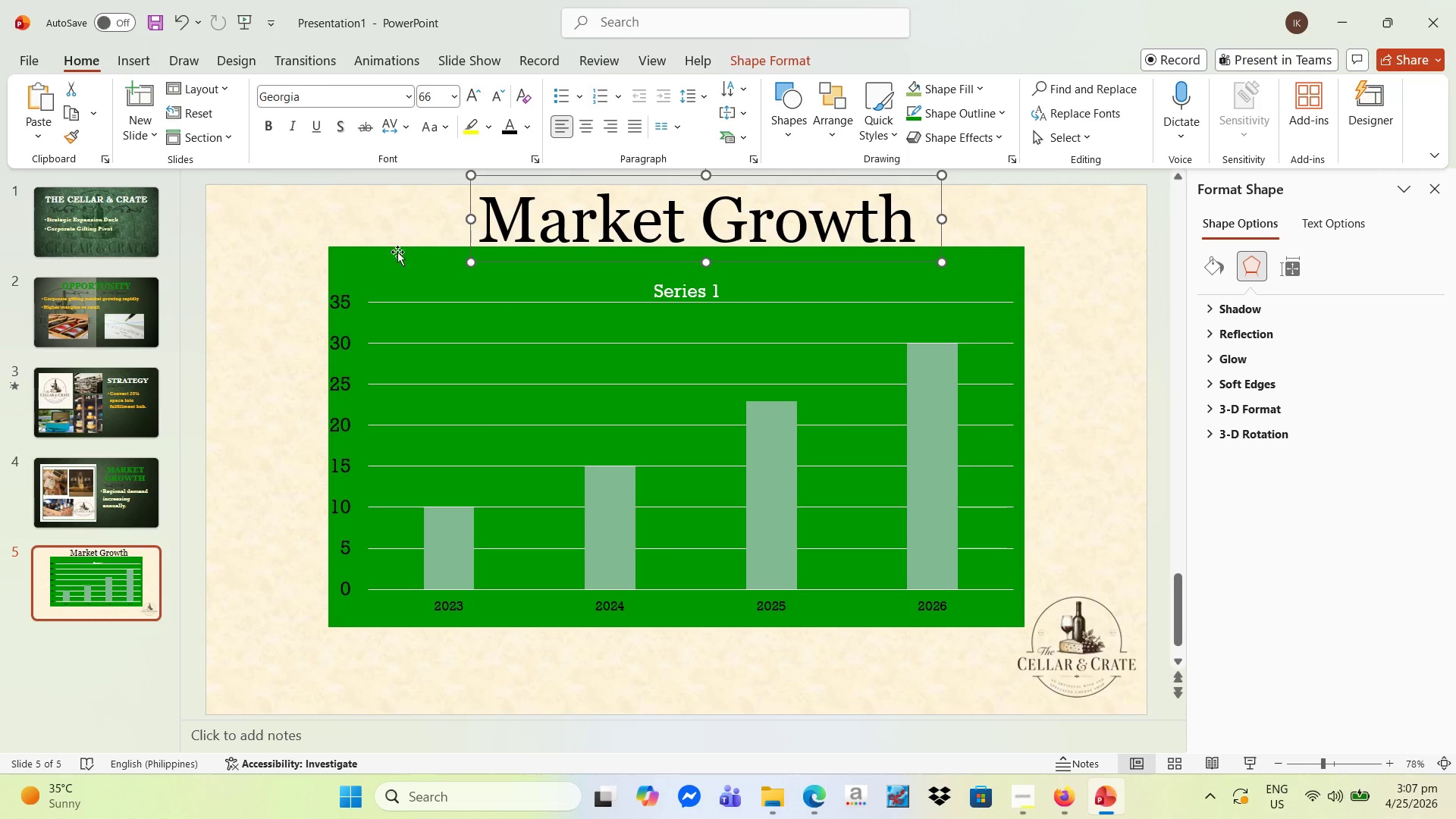 
left_click([381, 262])
 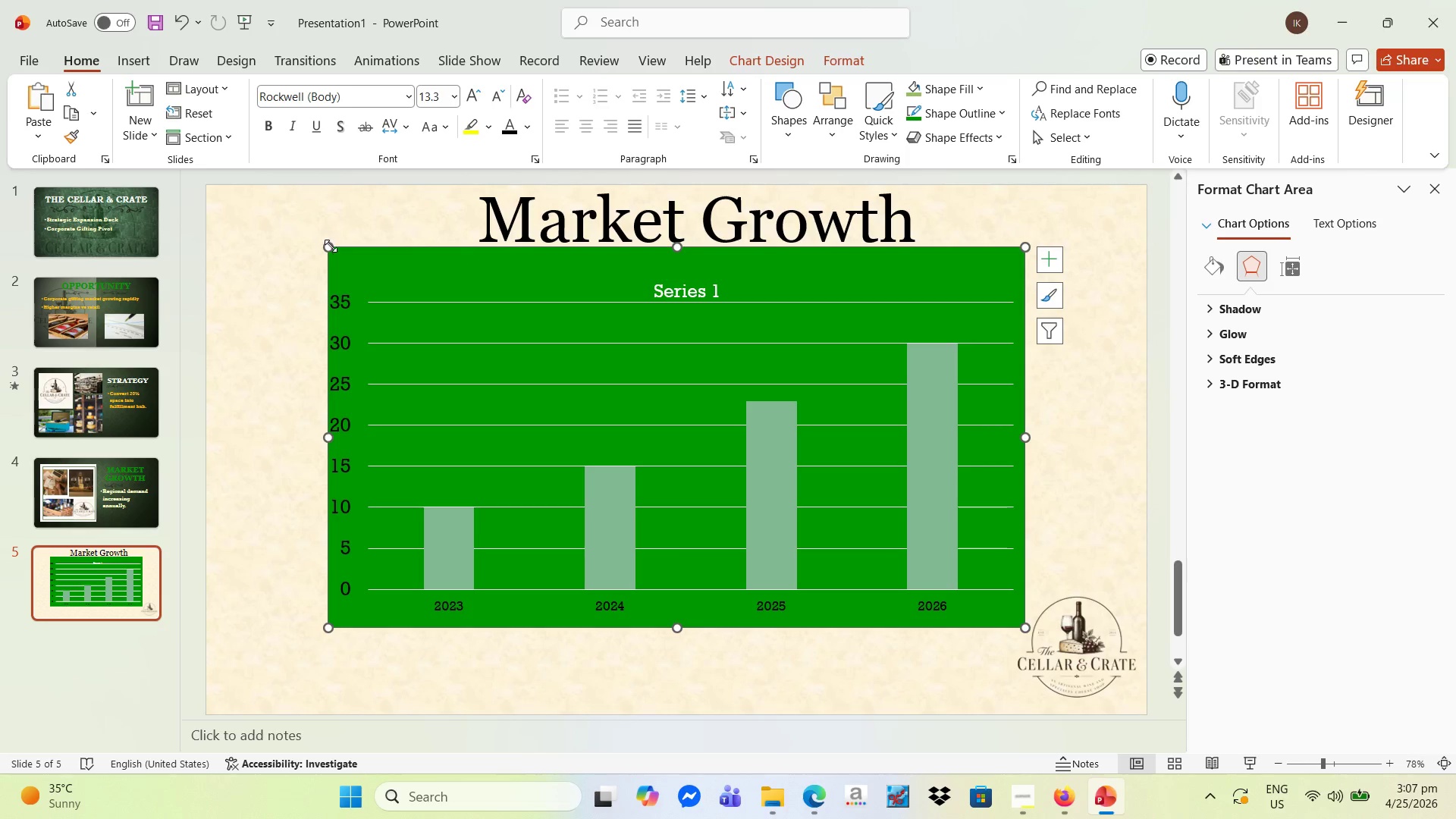 
left_click_drag(start_coordinate=[331, 246], to_coordinate=[319, 301])
 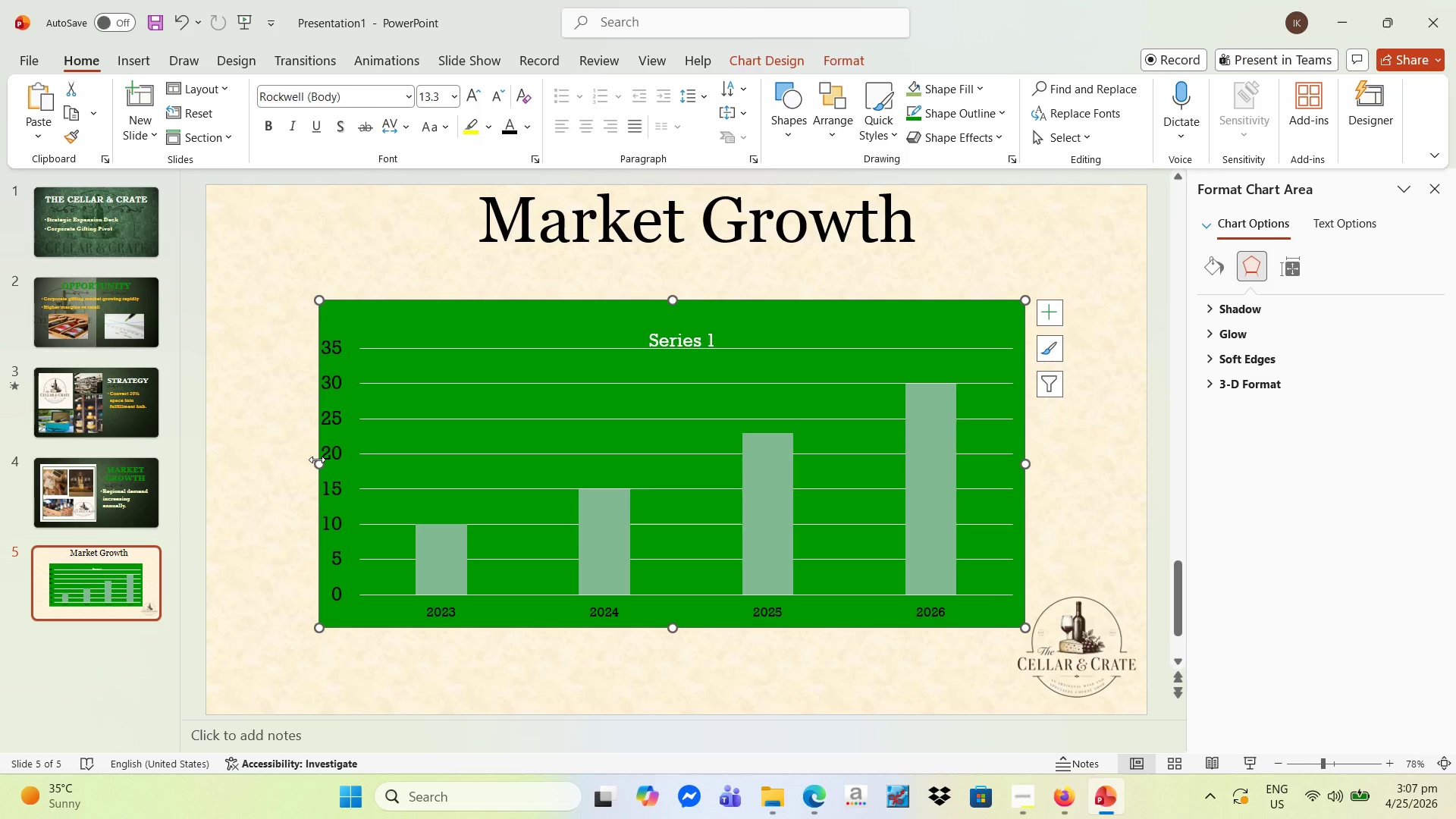 
left_click_drag(start_coordinate=[317, 460], to_coordinate=[318, 455])
 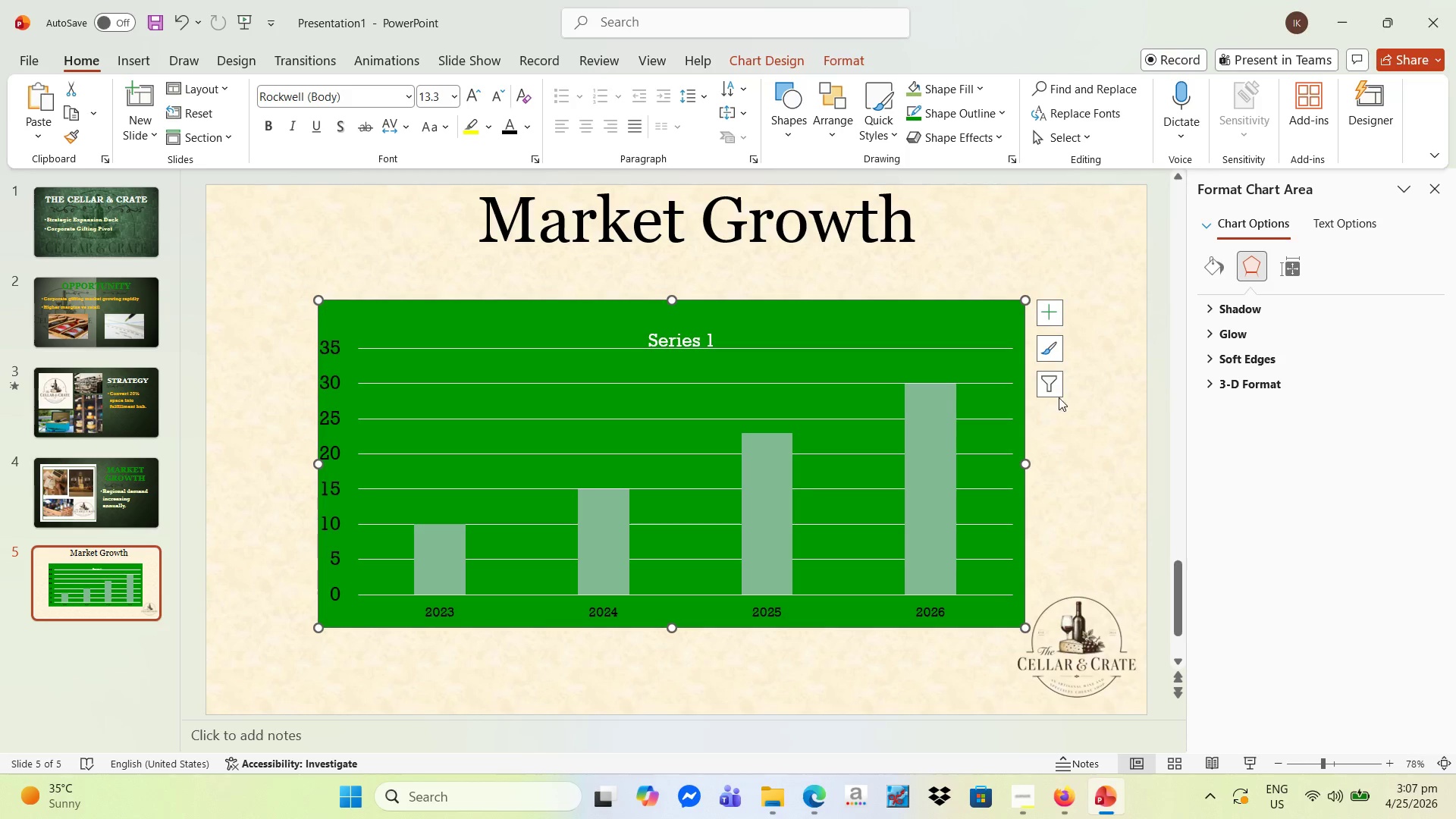 
left_click([923, 475])
 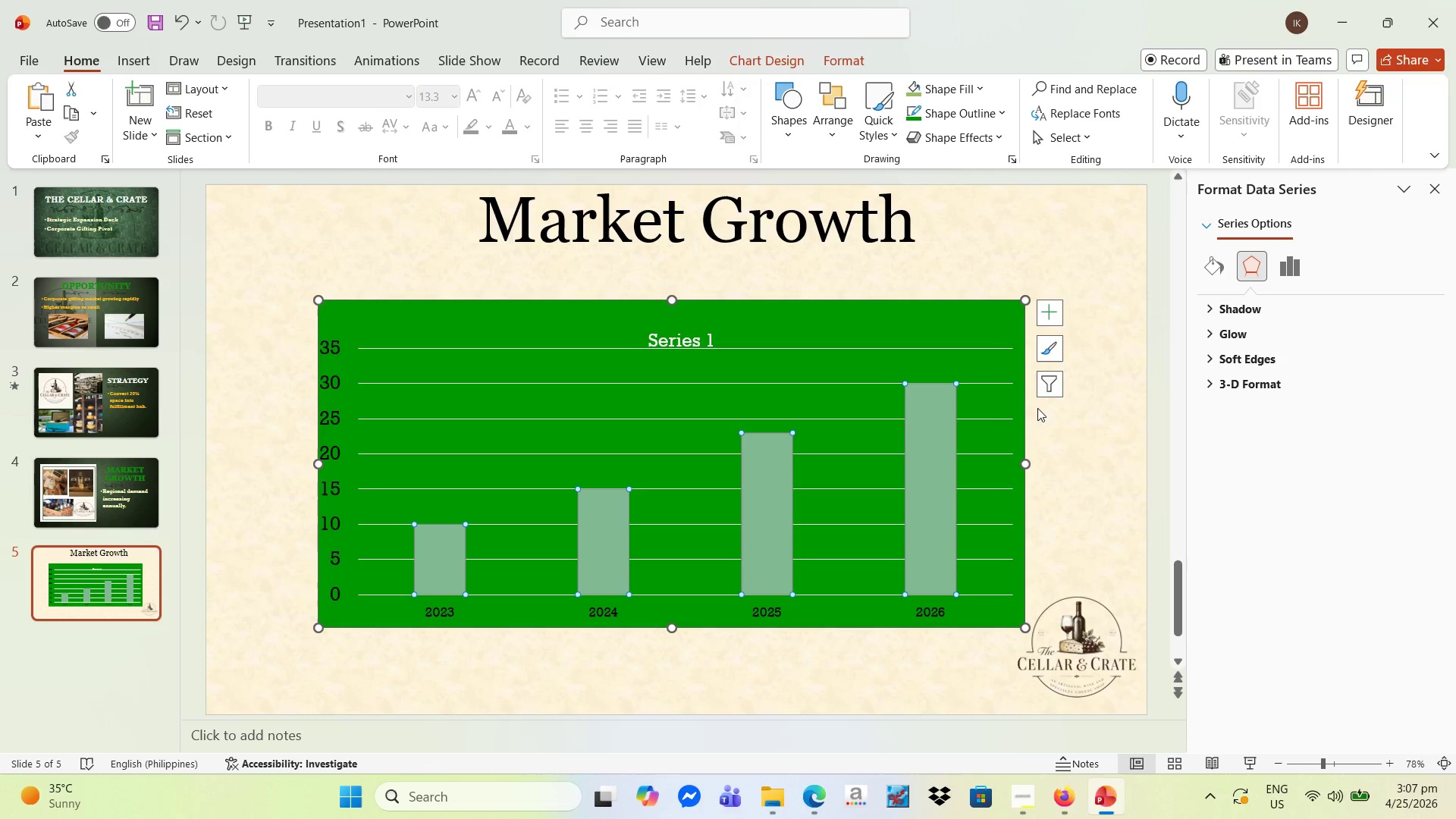 
mouse_move([1049, 384])
 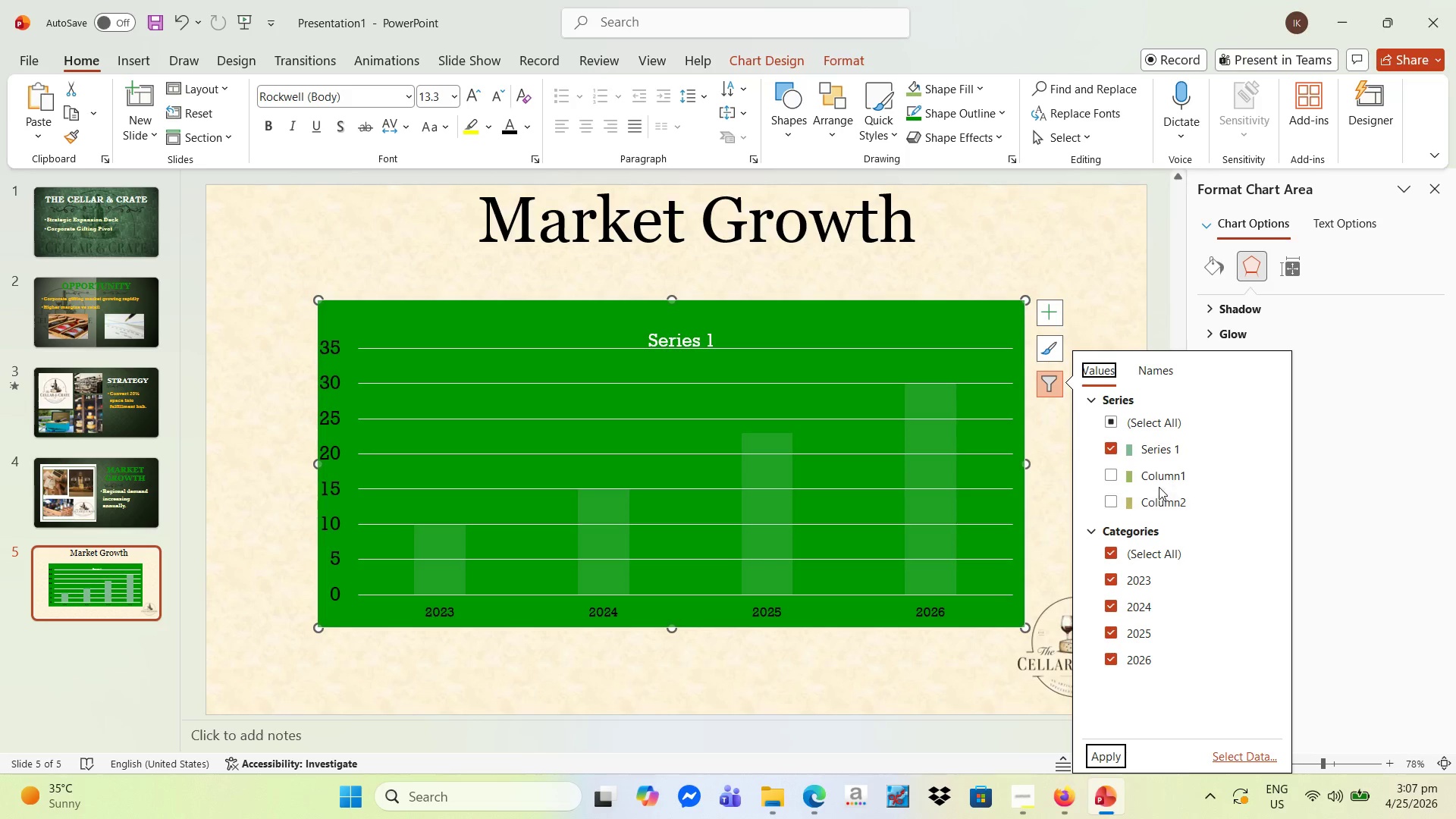 
wait(11.93)
 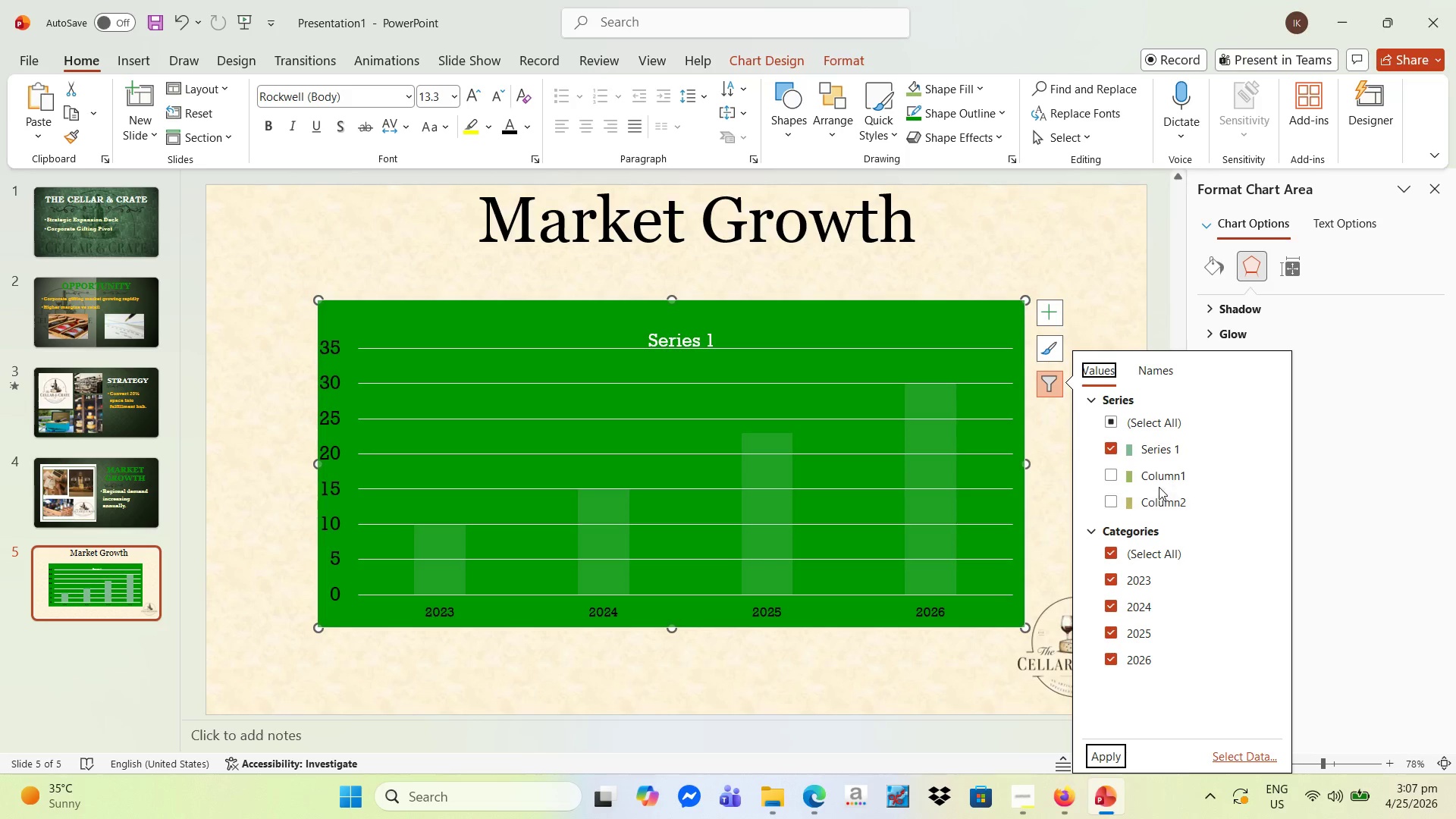 
left_click([1106, 552])
 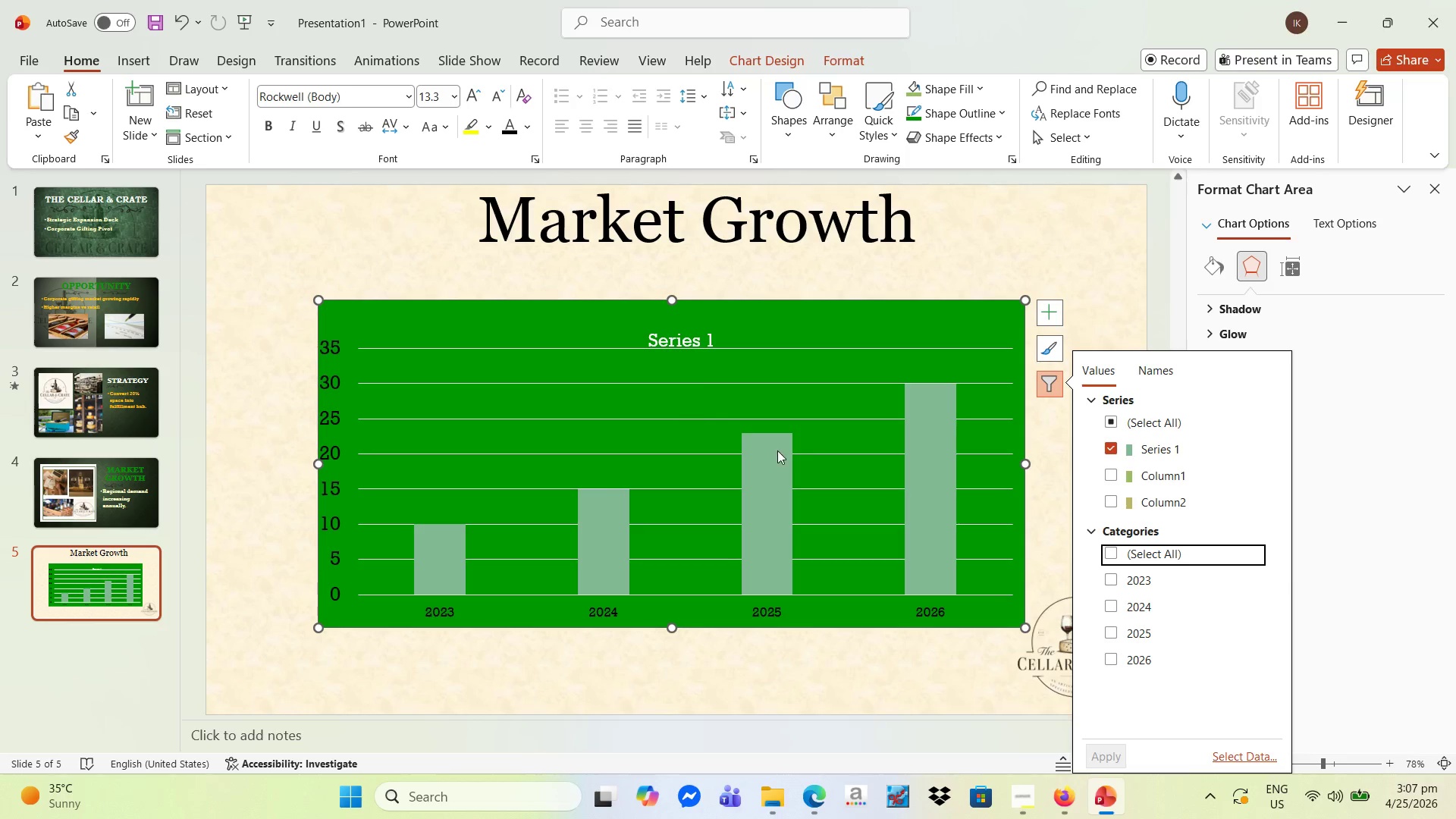 
wait(6.03)
 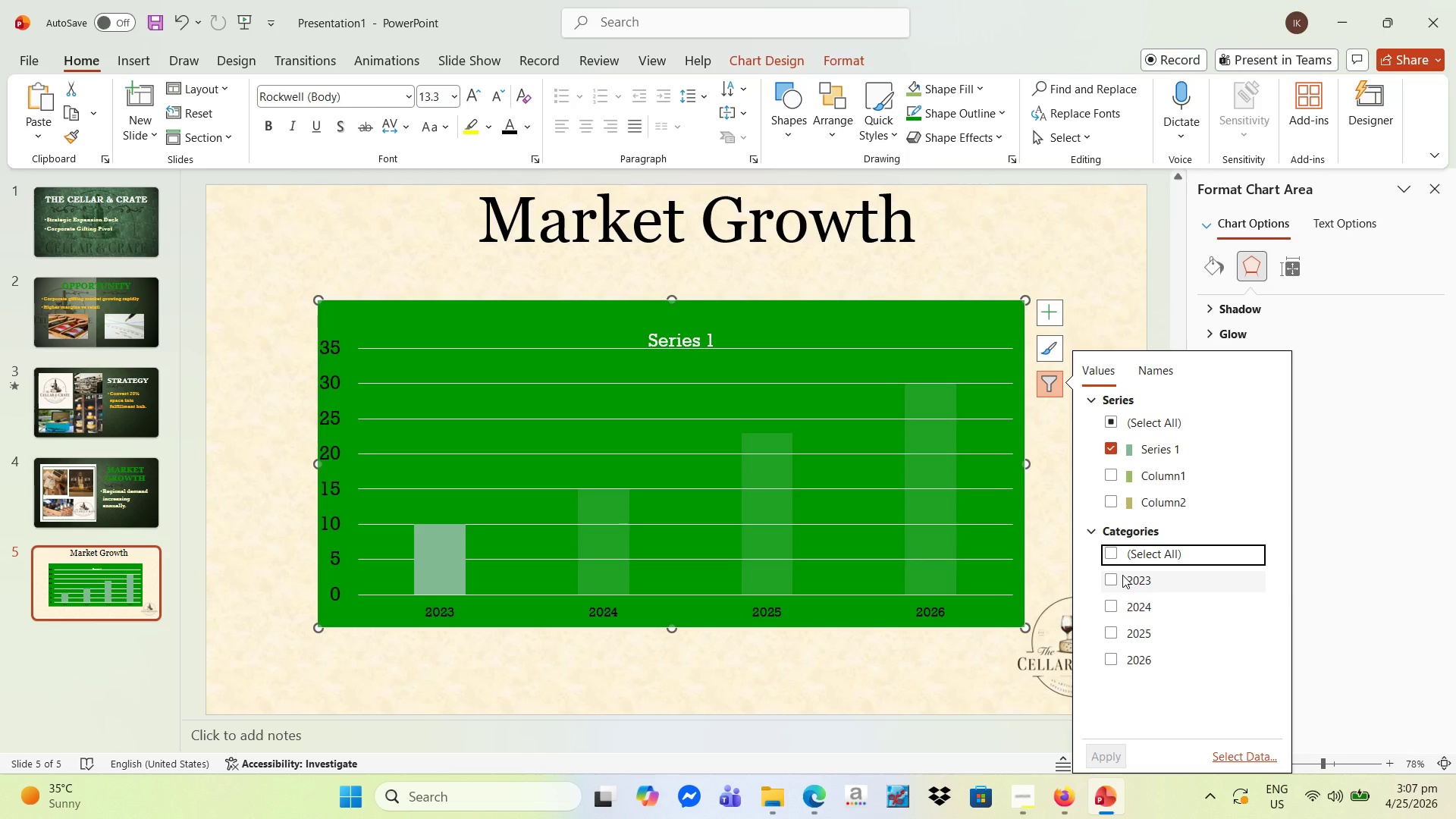 
left_click([1245, 755])
 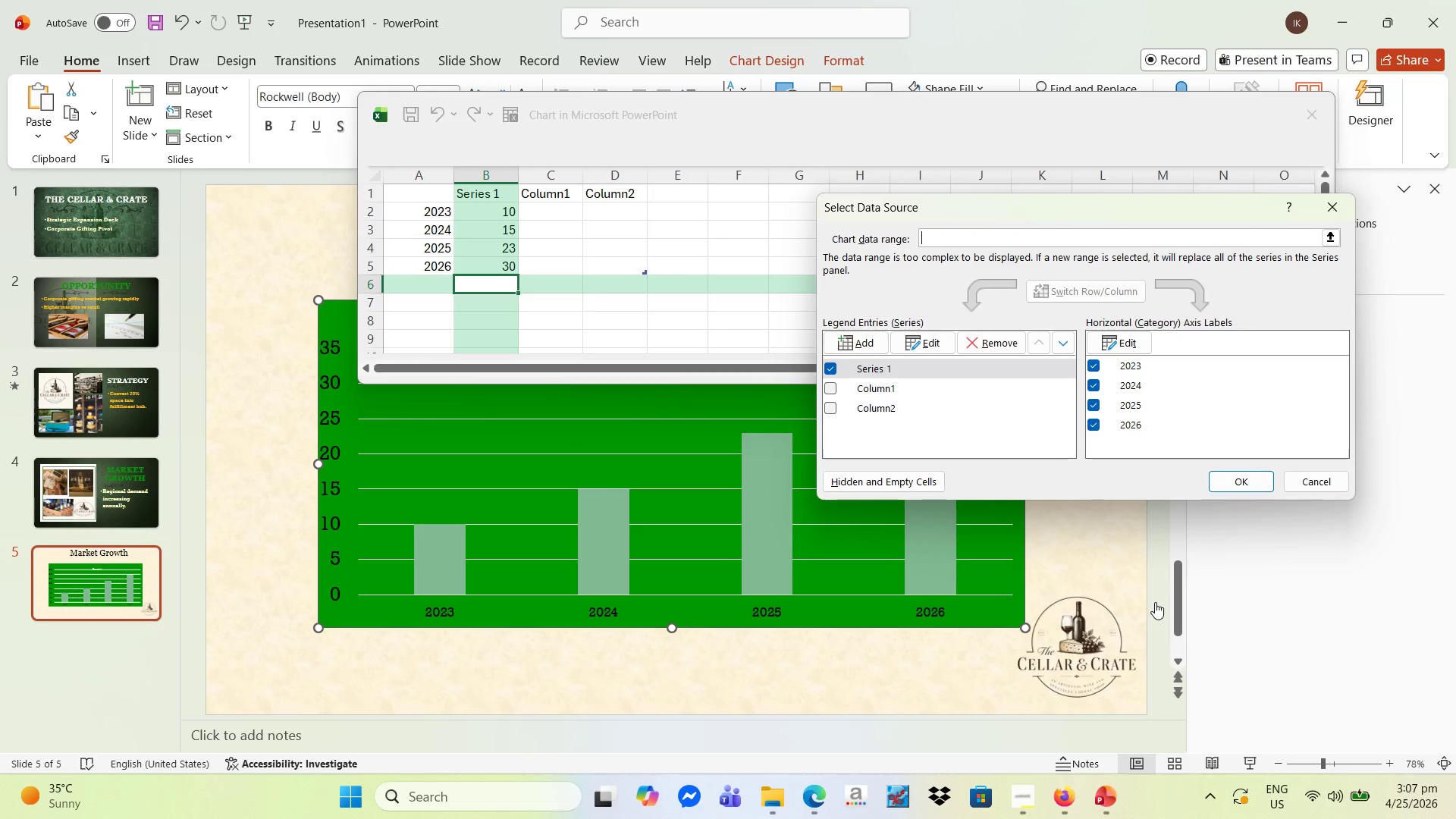 
wait(5.78)
 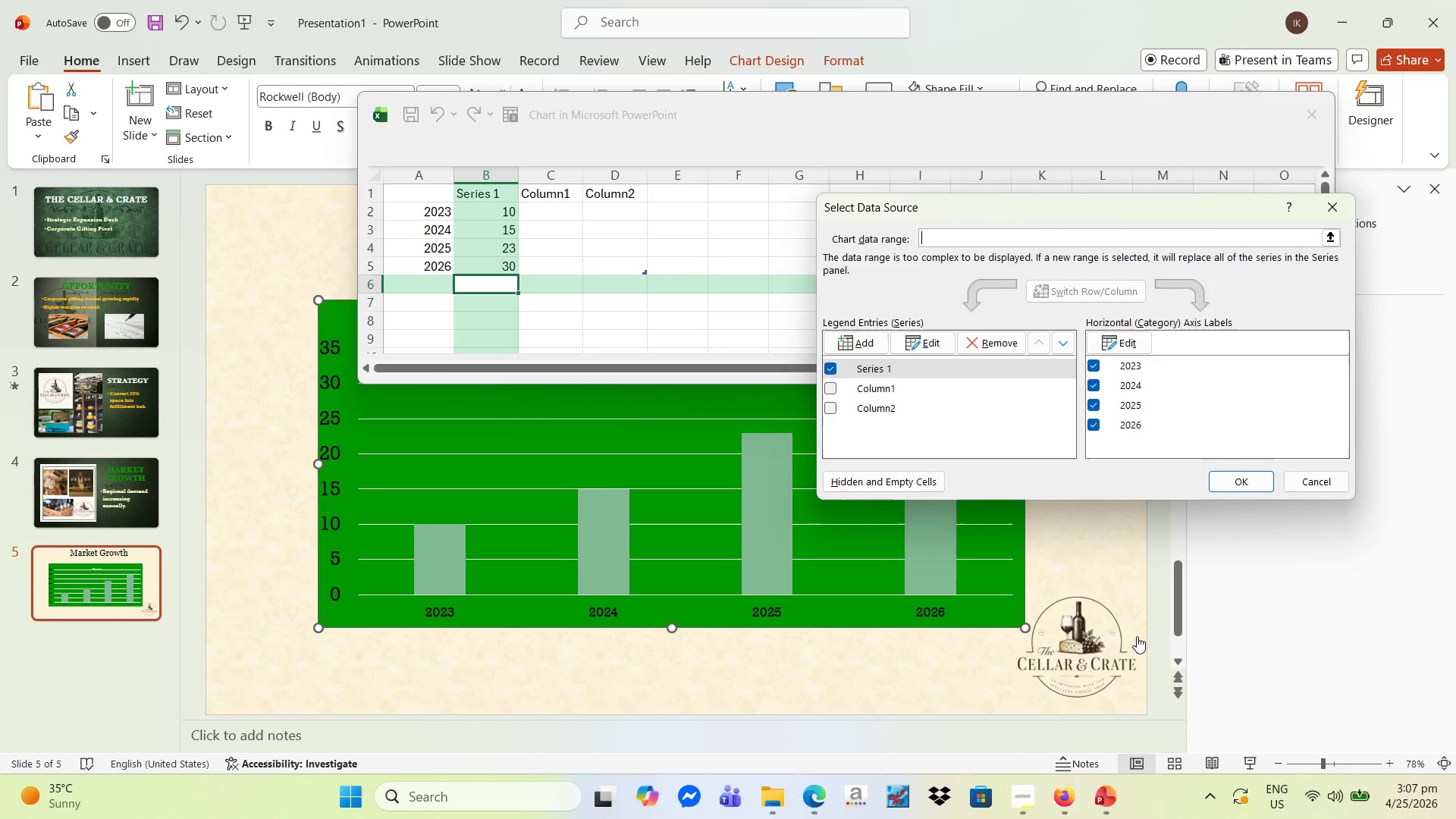 
left_click([1096, 389])
 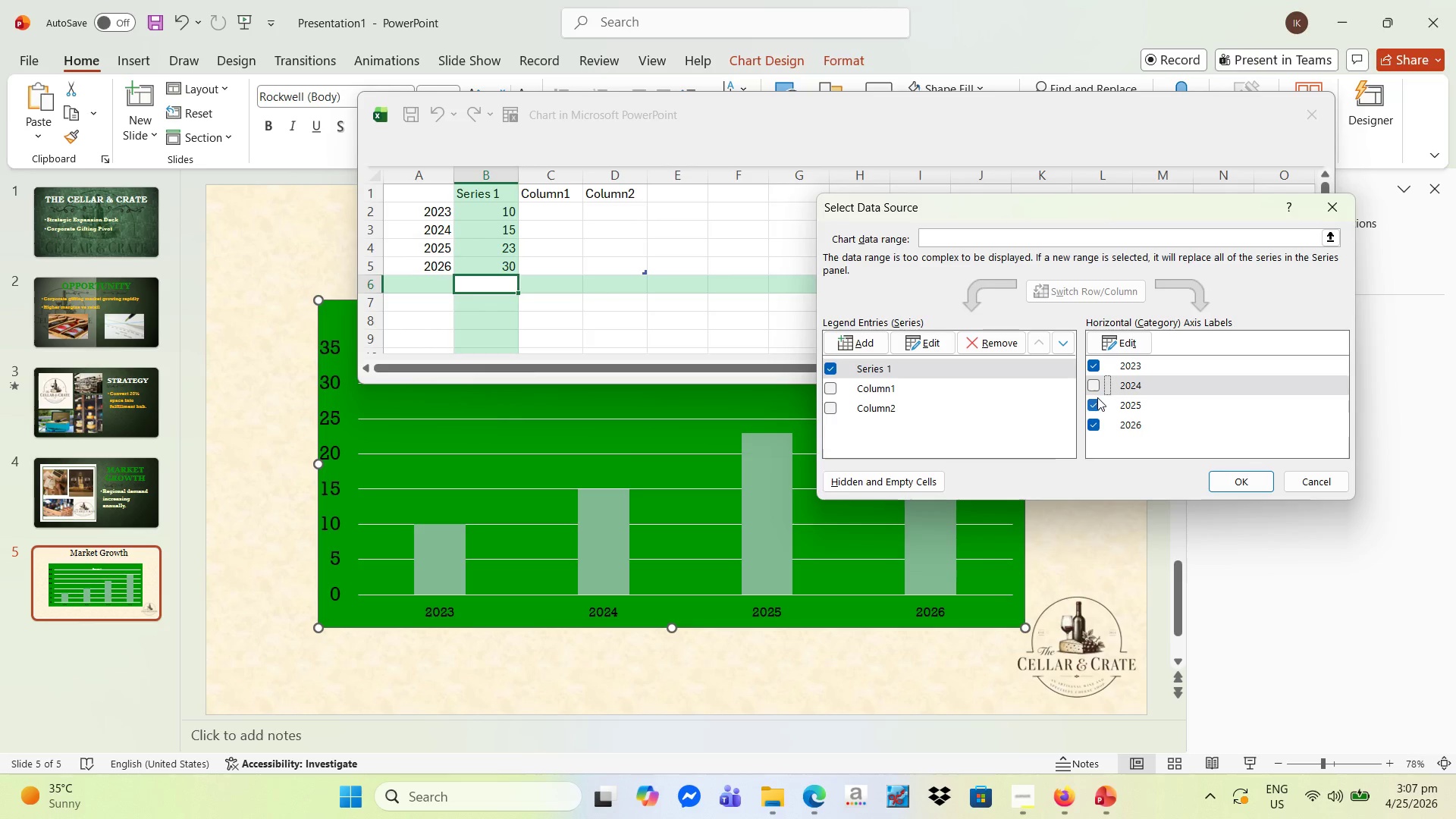 
left_click([1097, 397])
 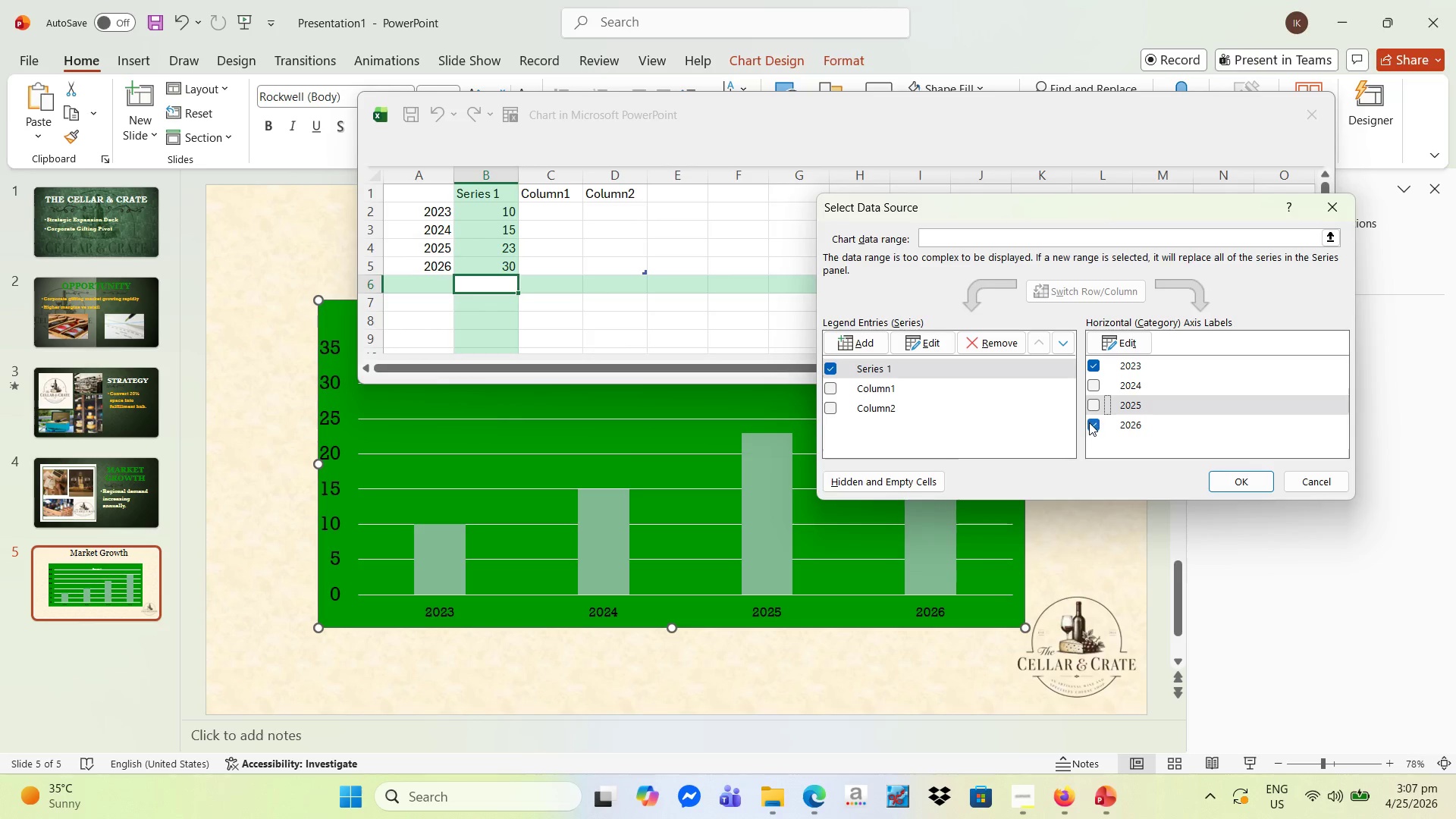 
left_click([1089, 422])
 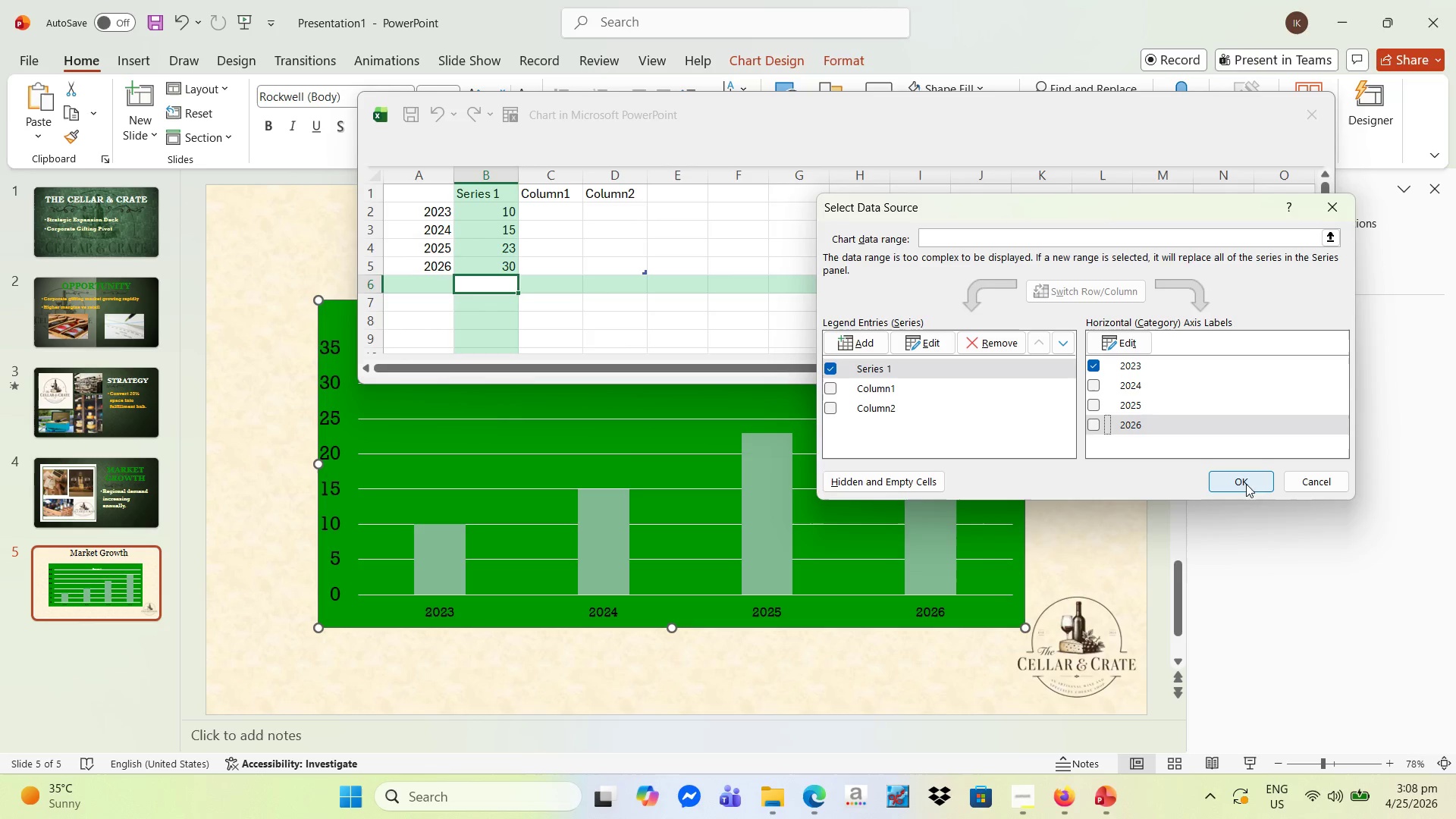 
left_click([1246, 482])
 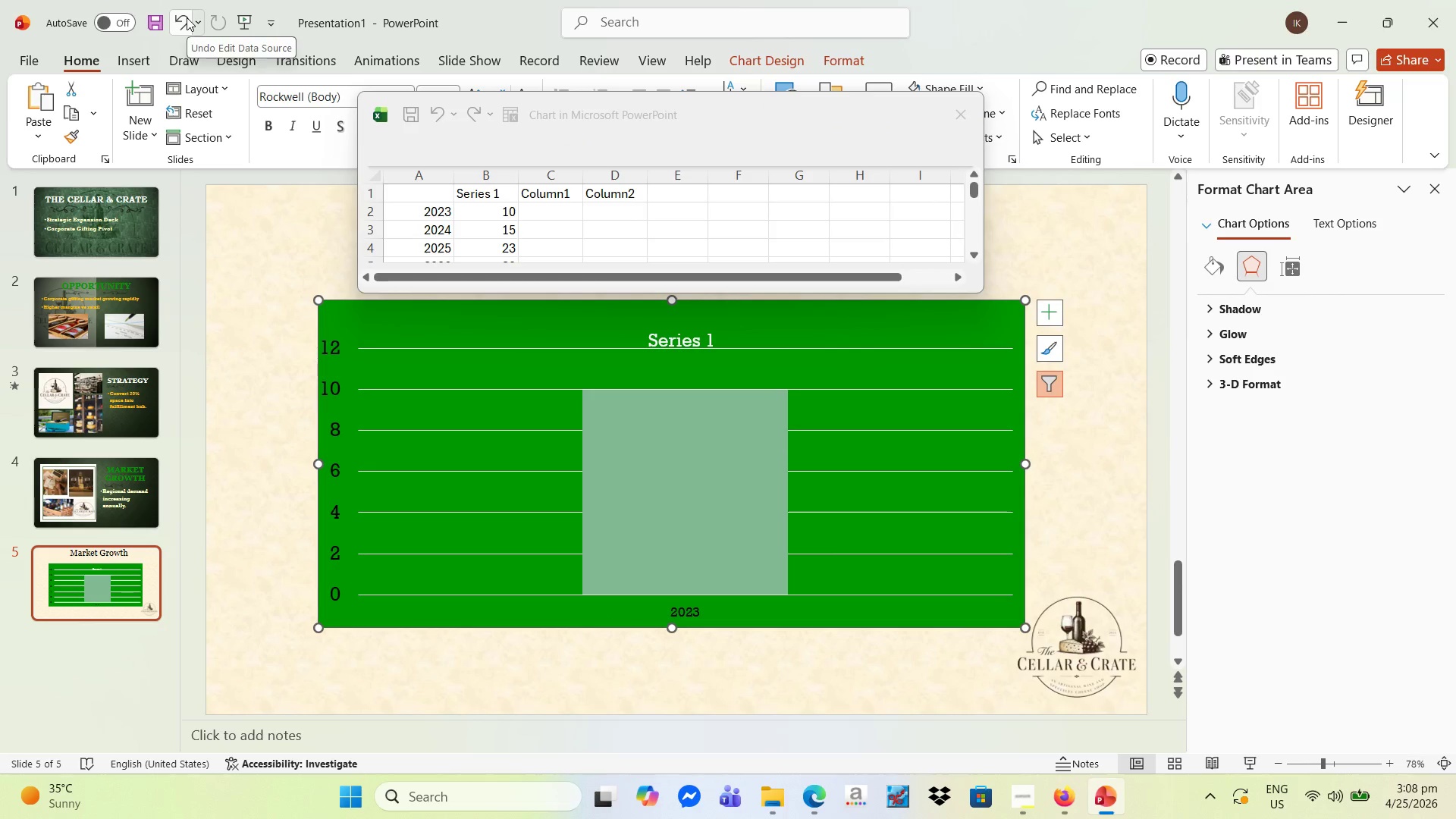 
left_click([186, 23])
 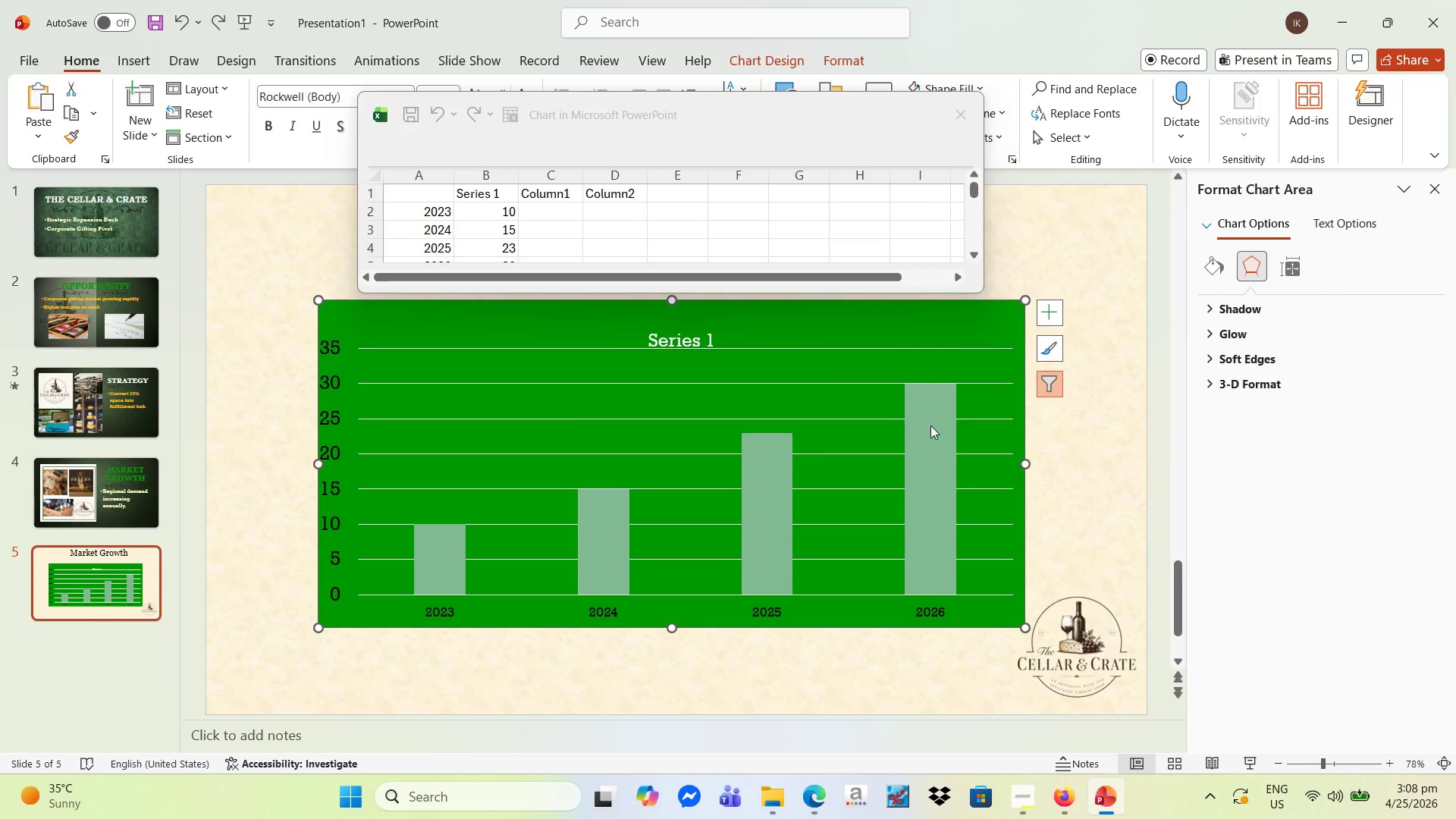 
left_click_drag(start_coordinate=[1059, 450], to_coordinate=[1064, 450])
 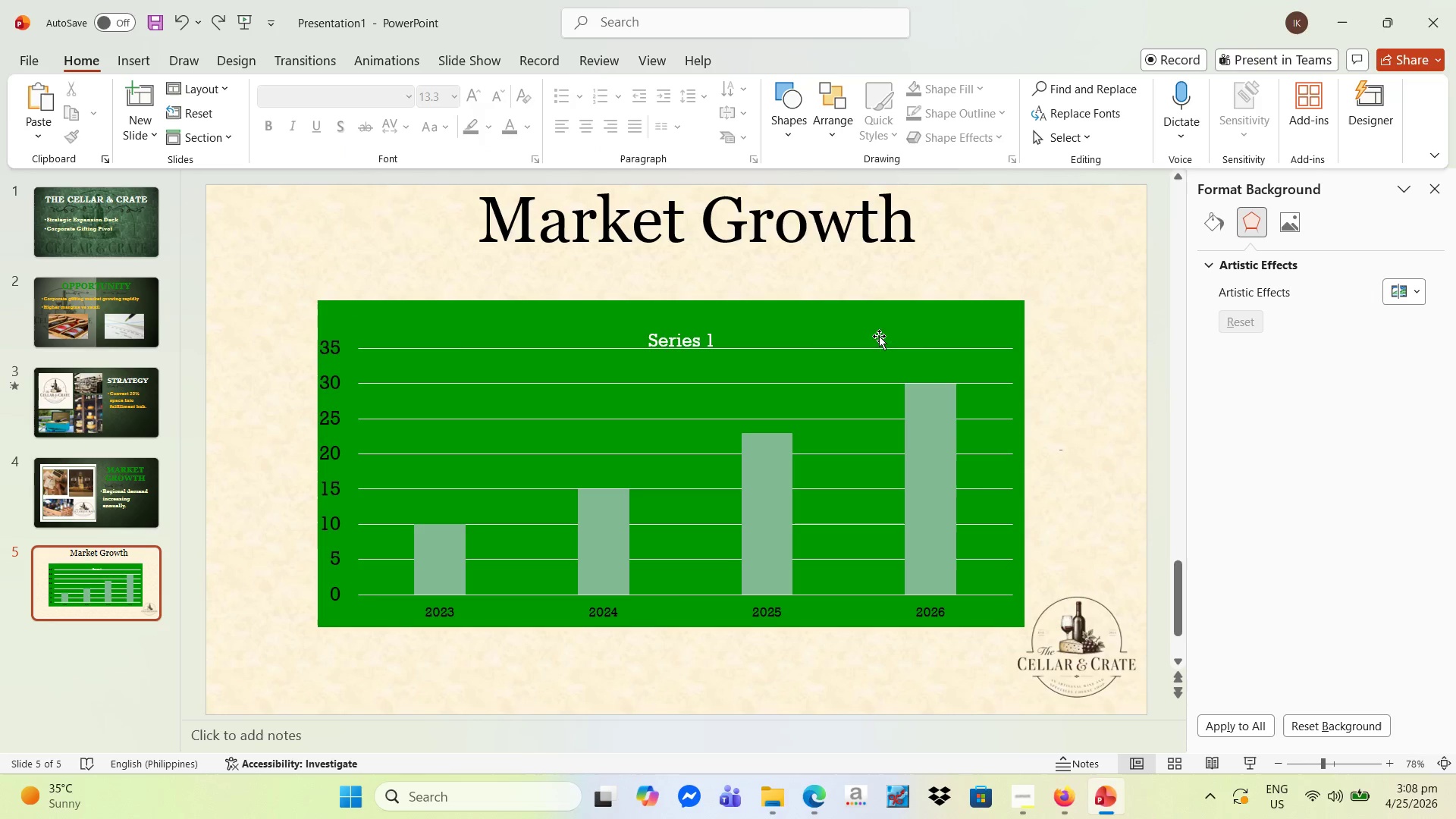 
left_click([713, 238])
 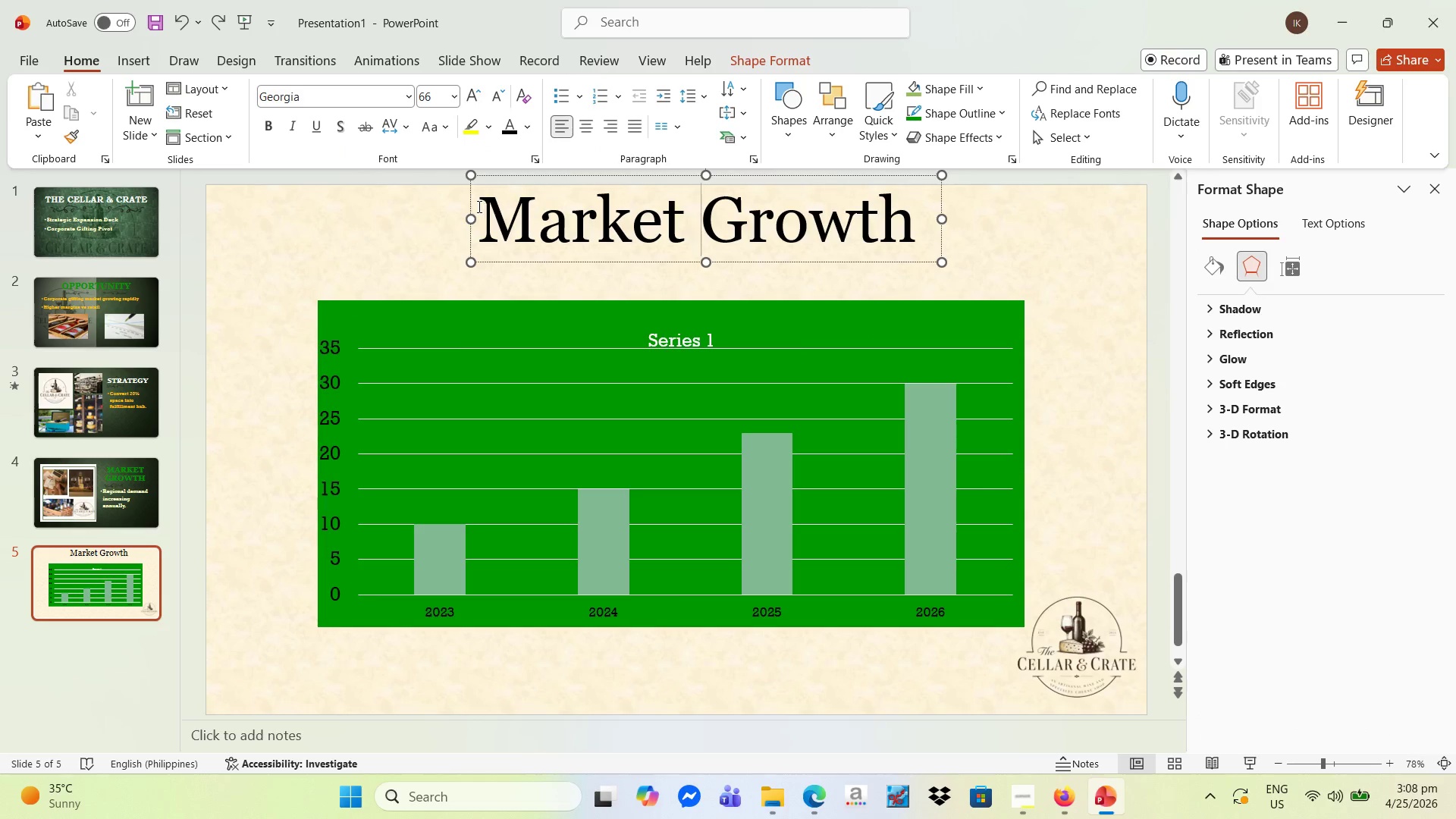 
left_click_drag(start_coordinate=[476, 198], to_coordinate=[473, 224])
 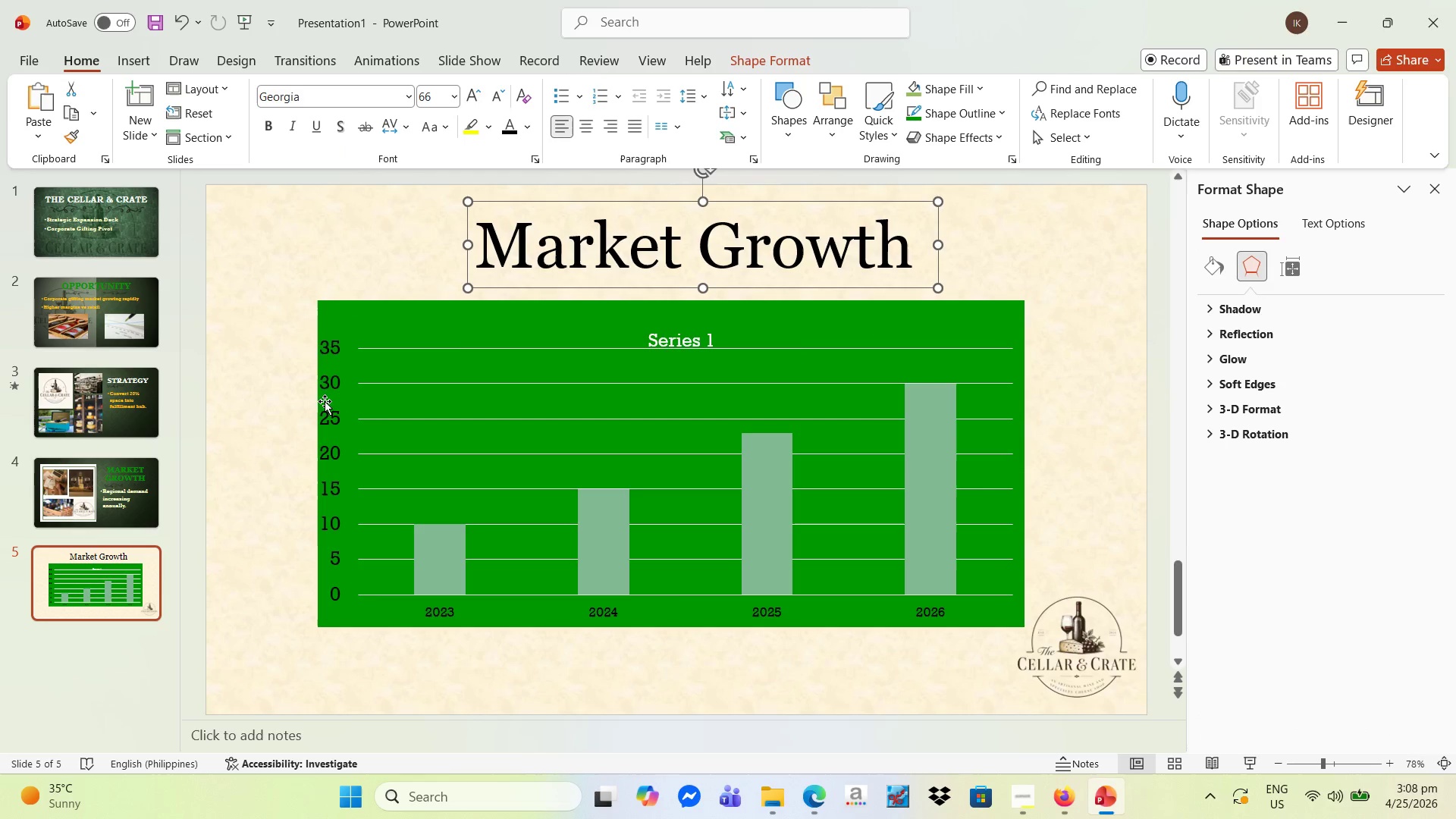 
left_click([336, 318])
 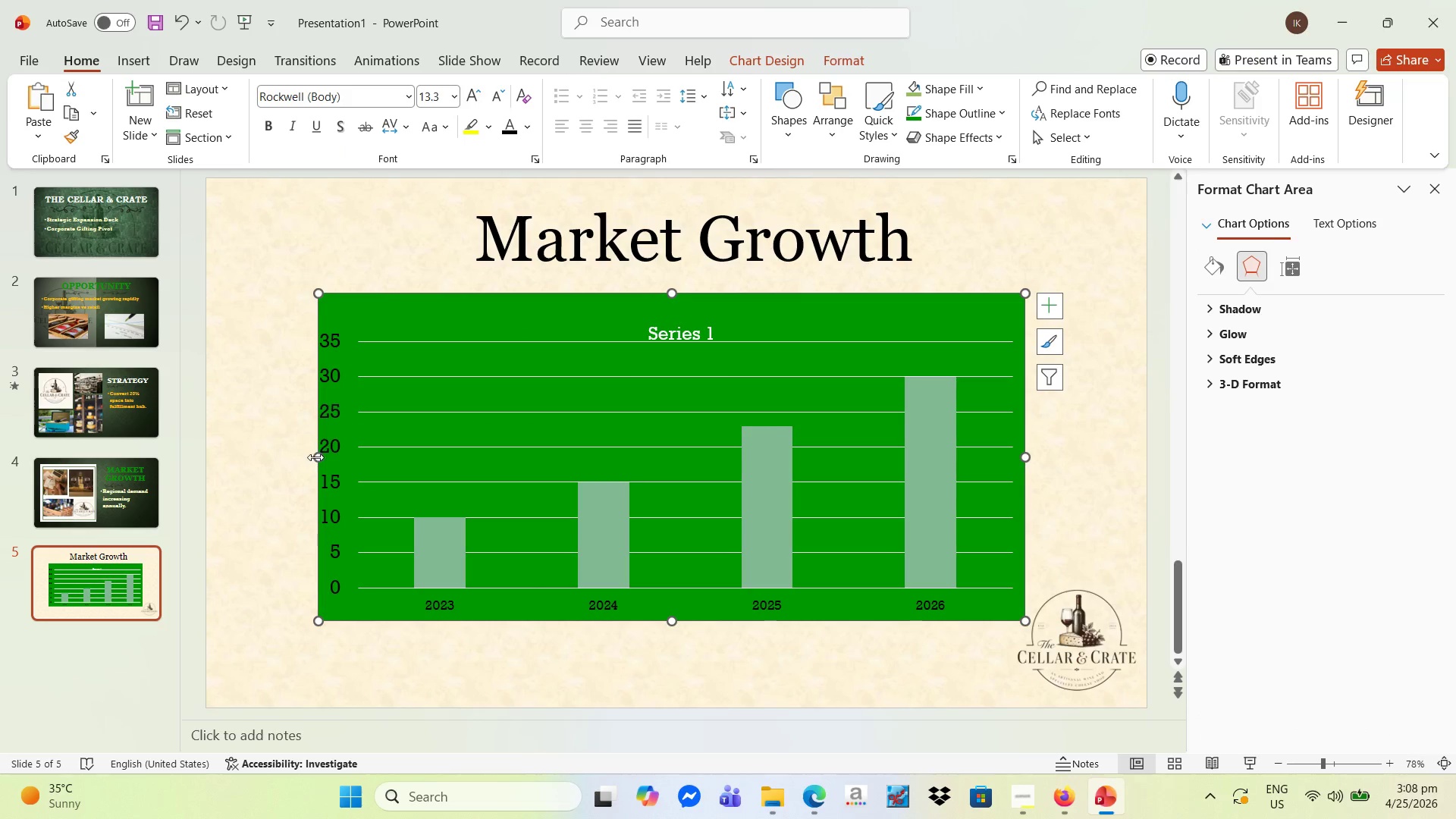 
left_click_drag(start_coordinate=[315, 457], to_coordinate=[289, 455])
 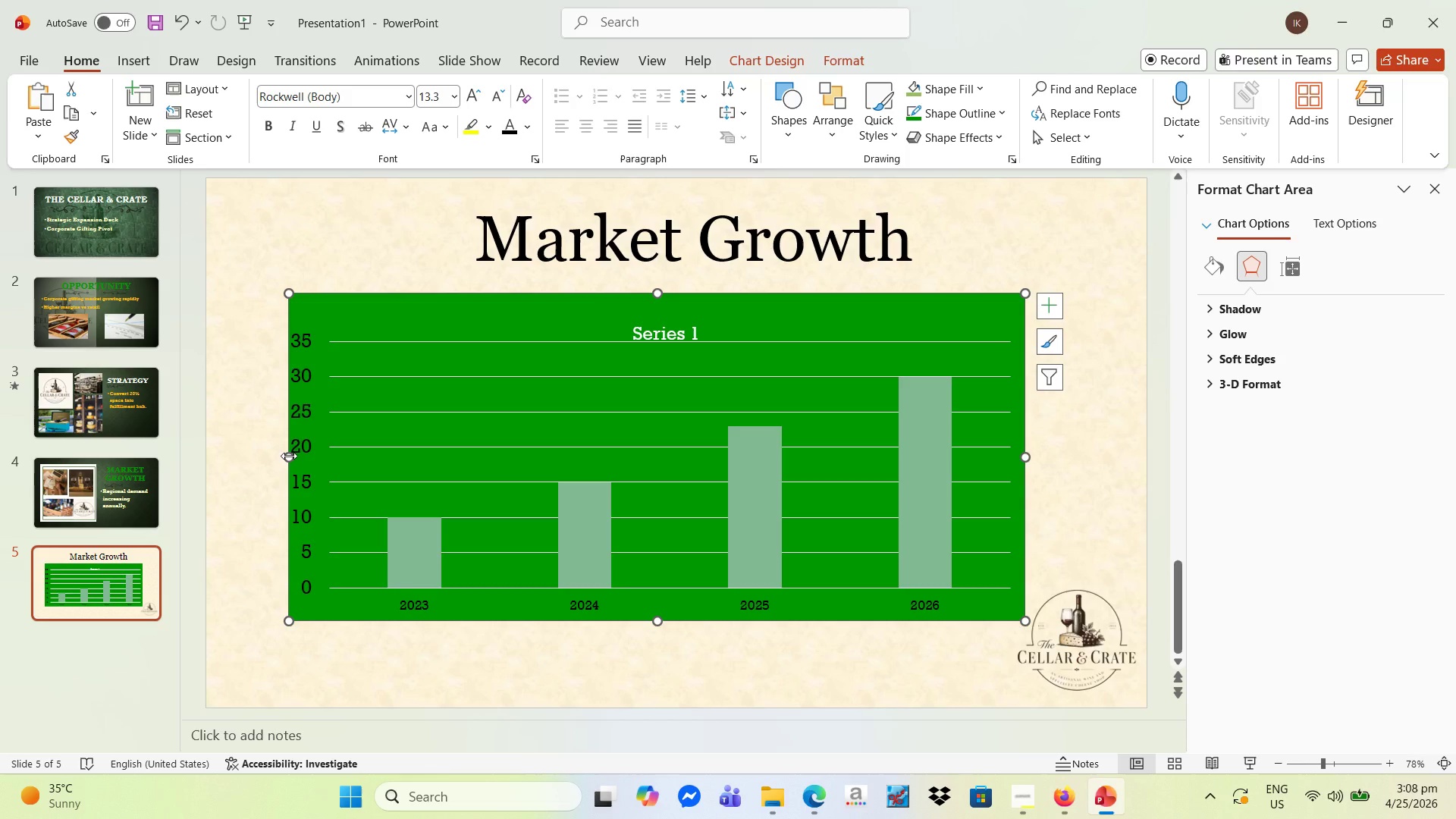 
left_click_drag(start_coordinate=[289, 456], to_coordinate=[312, 457])
 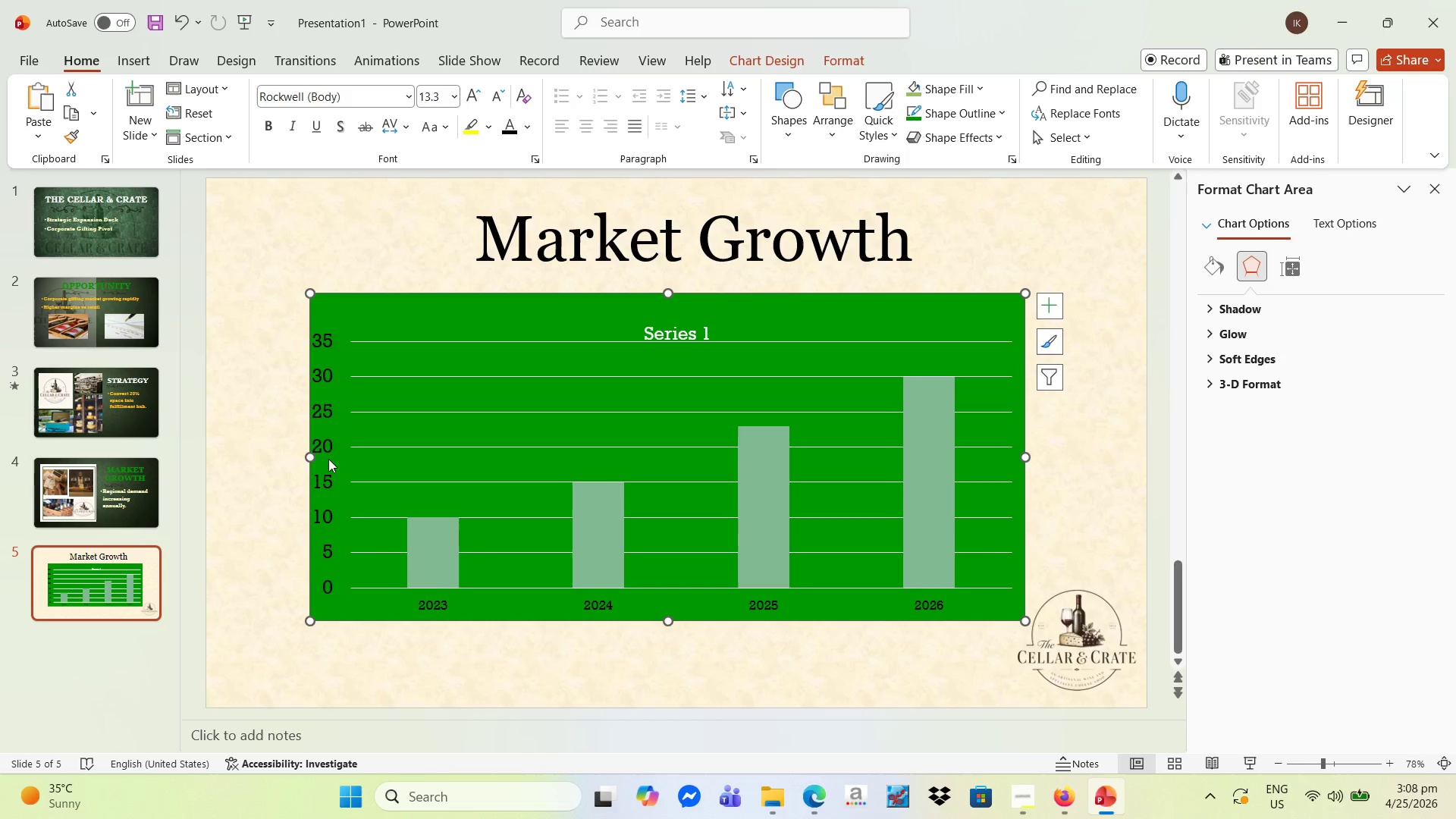 
left_click([388, 456])
 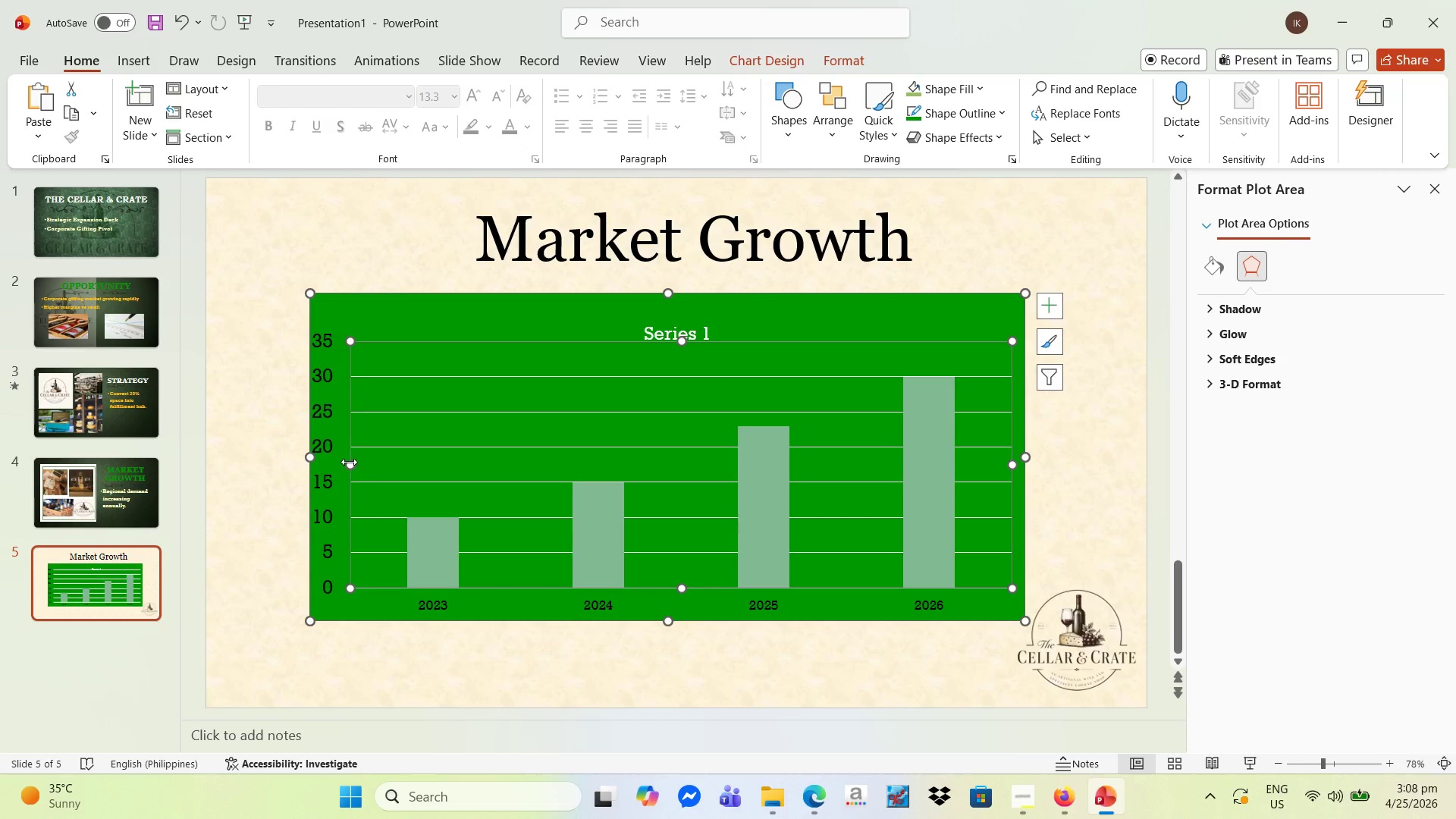 
left_click_drag(start_coordinate=[350, 463], to_coordinate=[376, 463])
 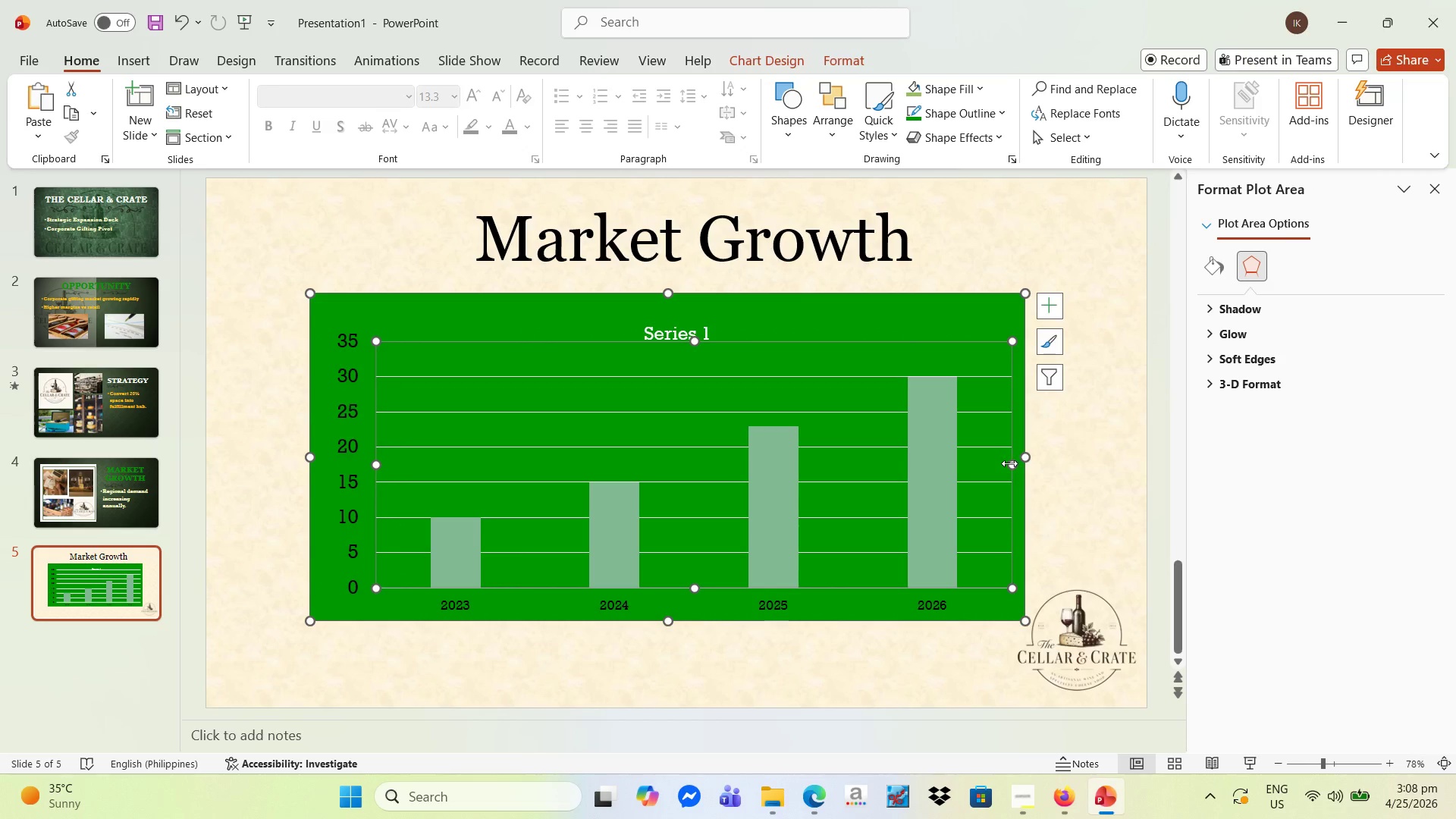 
left_click_drag(start_coordinate=[1009, 465], to_coordinate=[976, 469])
 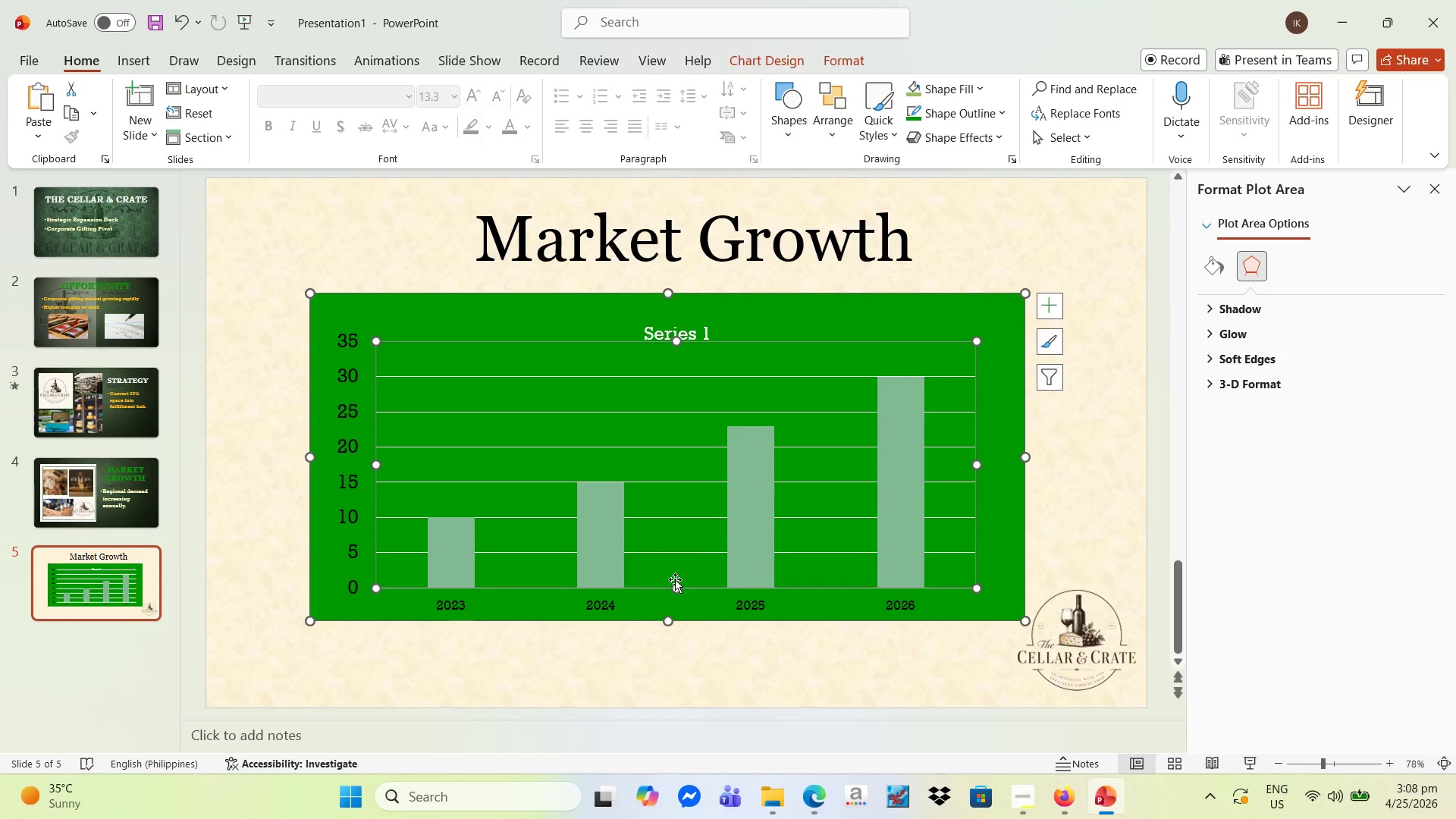 
left_click_drag(start_coordinate=[675, 587], to_coordinate=[682, 569])
 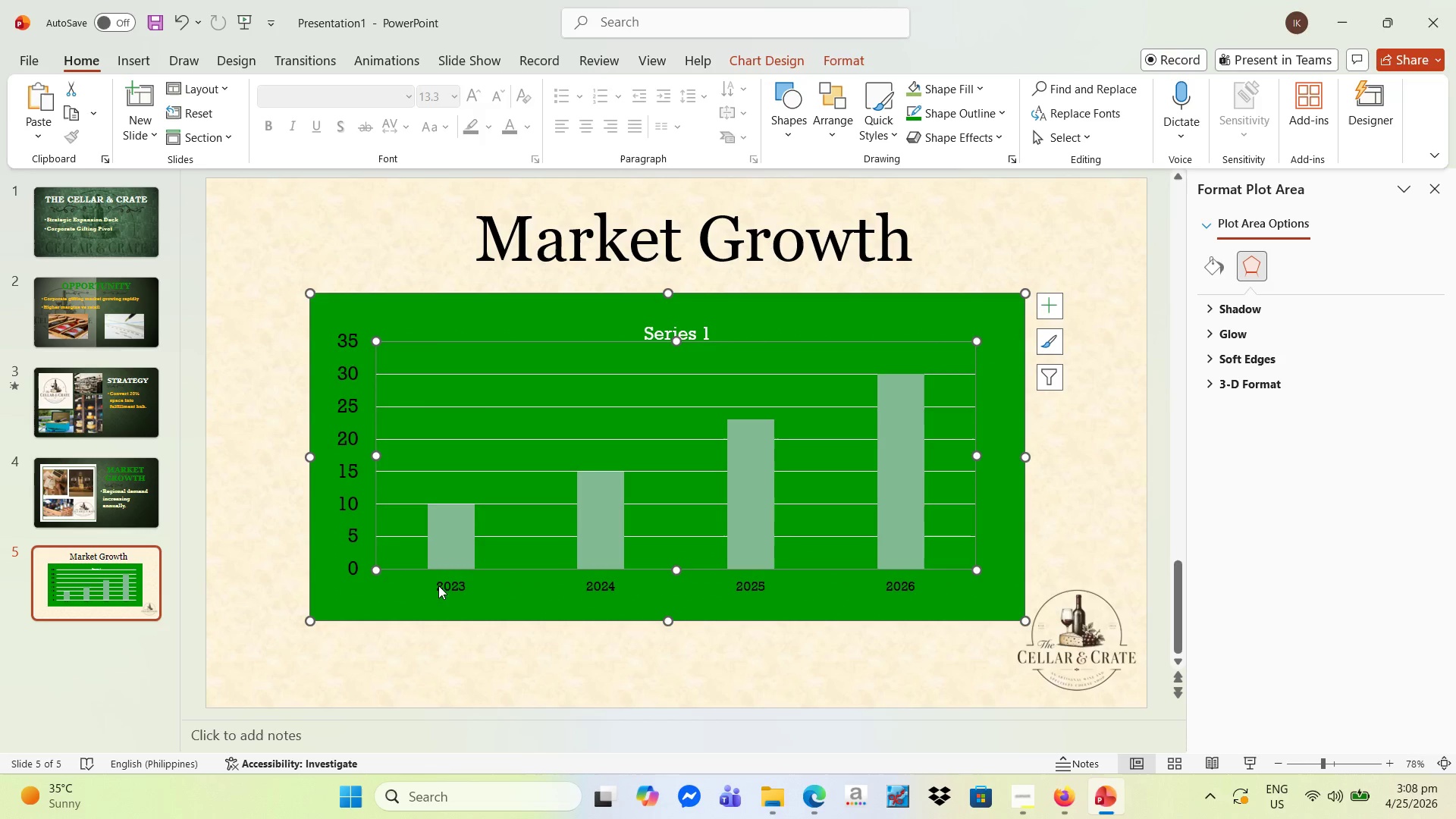 
left_click([435, 584])
 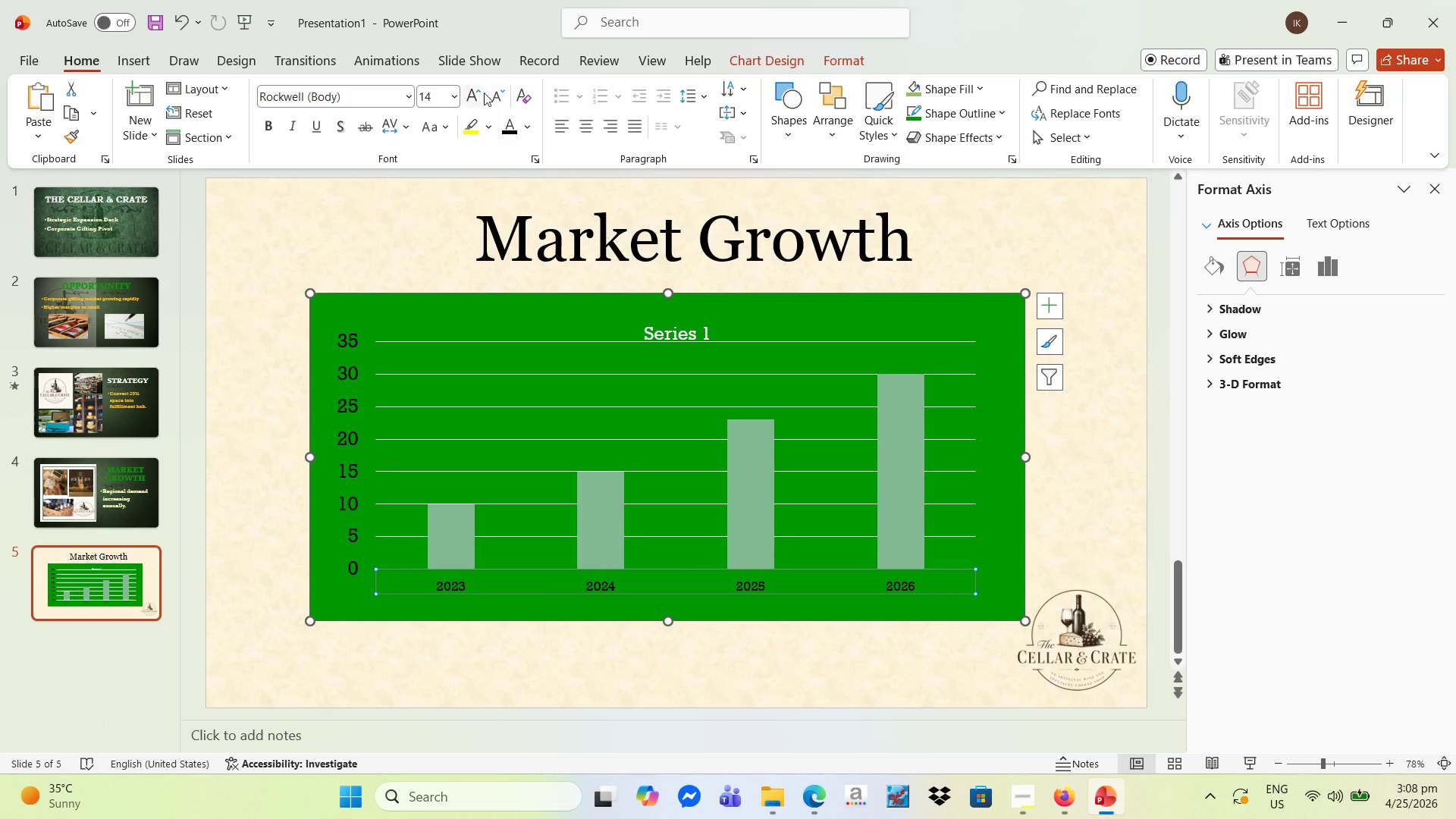 
double_click([479, 93])
 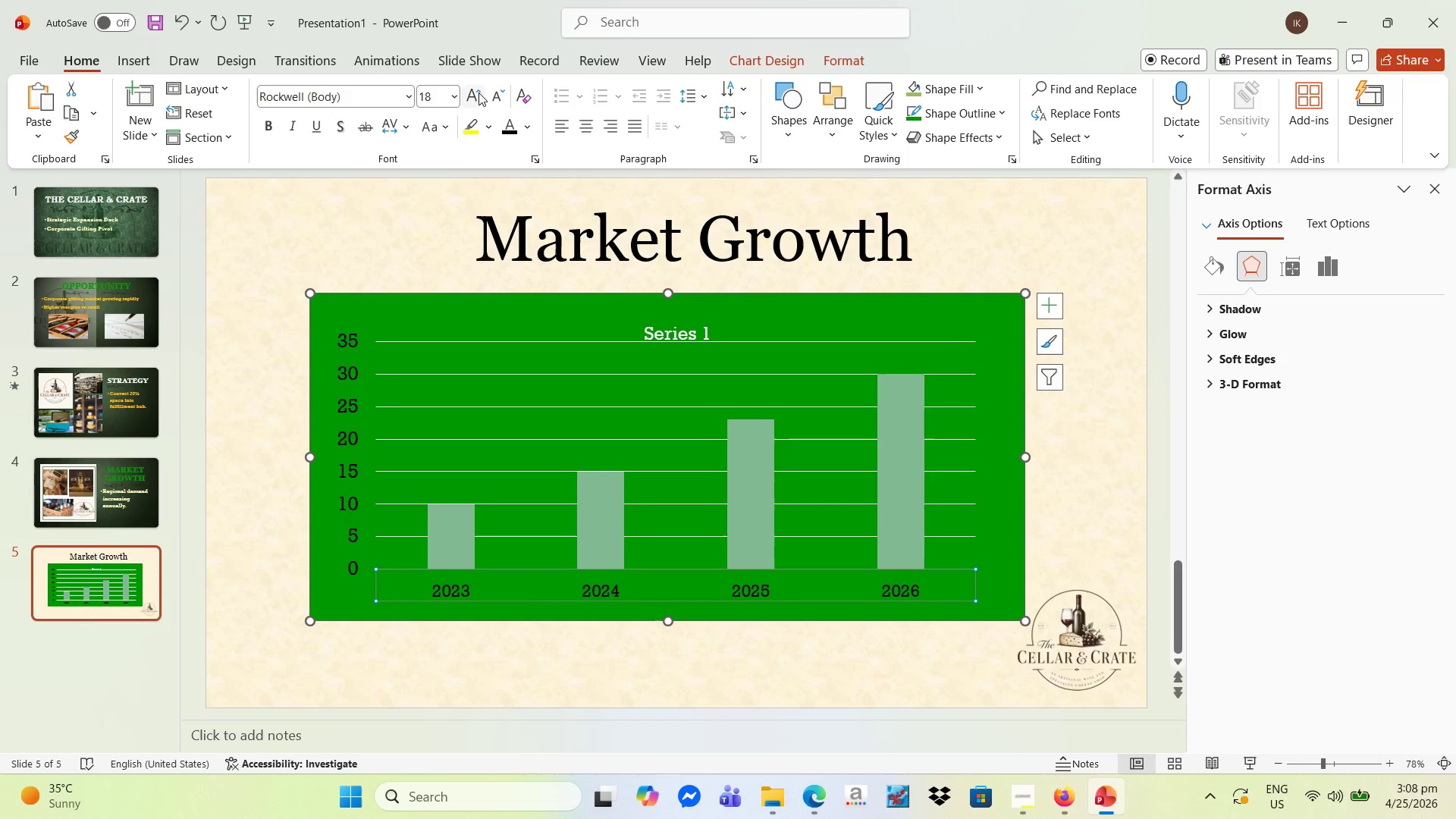 
left_click([479, 93])
 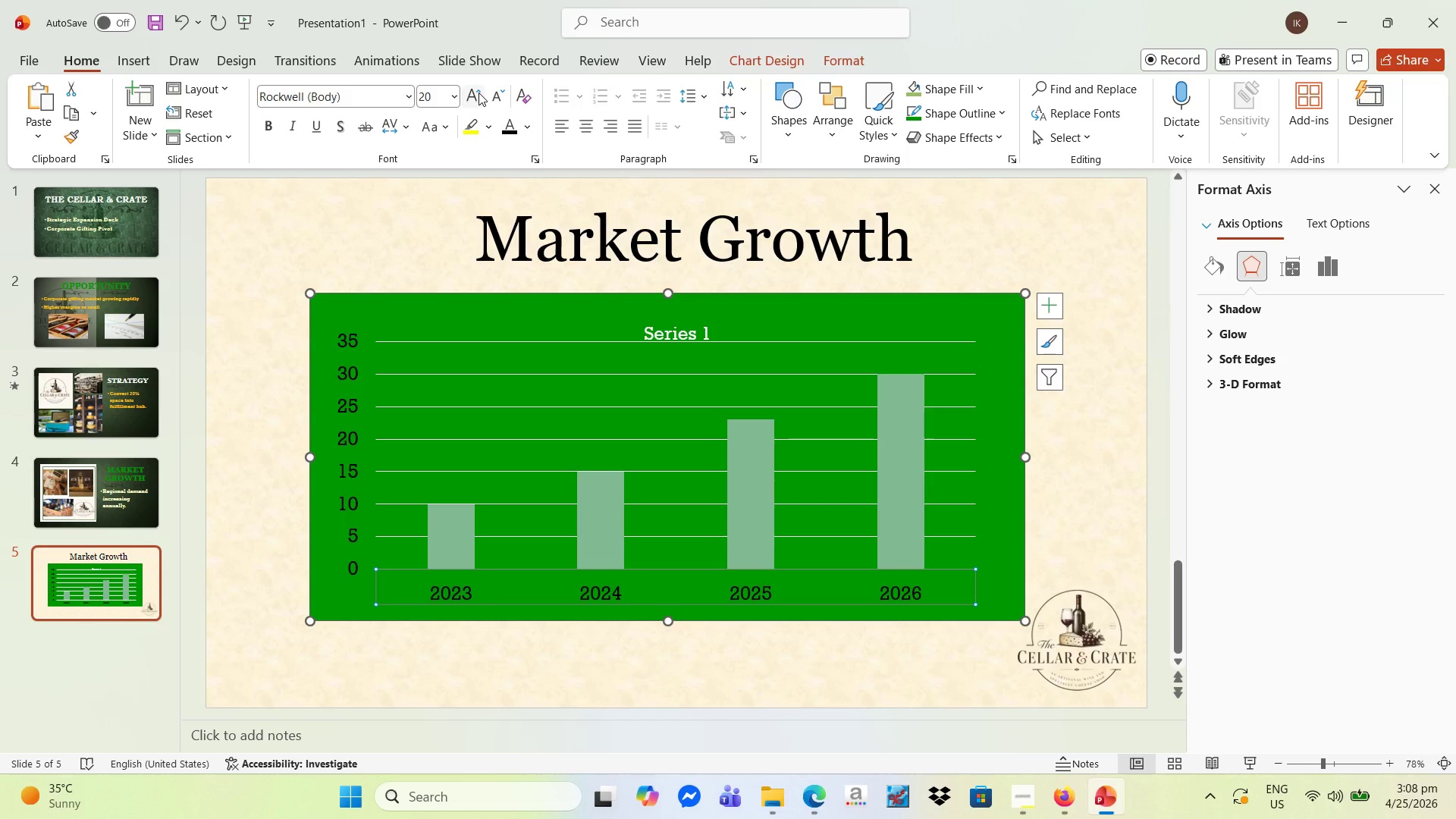 
left_click([479, 93])
 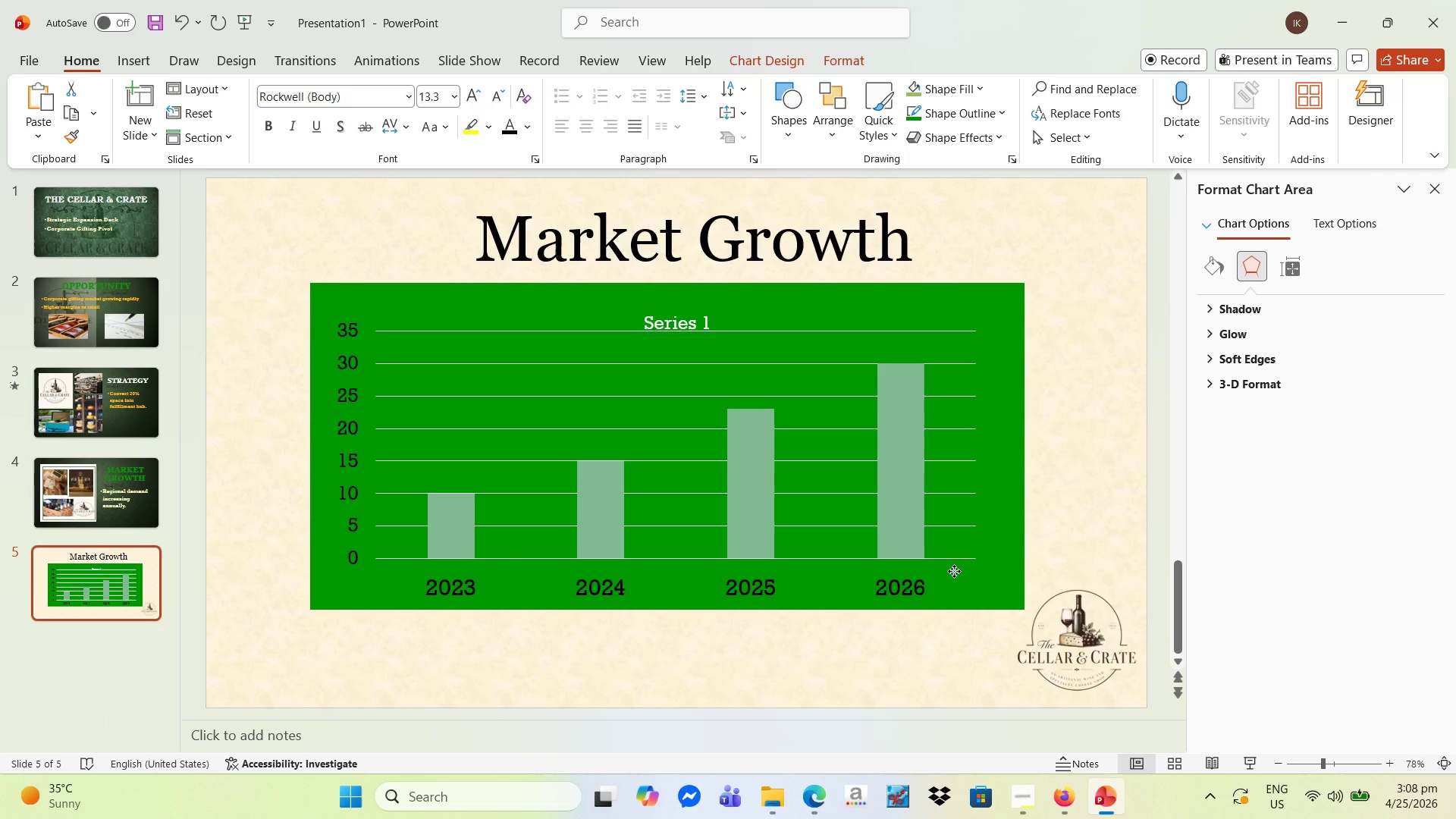 
wait(6.77)
 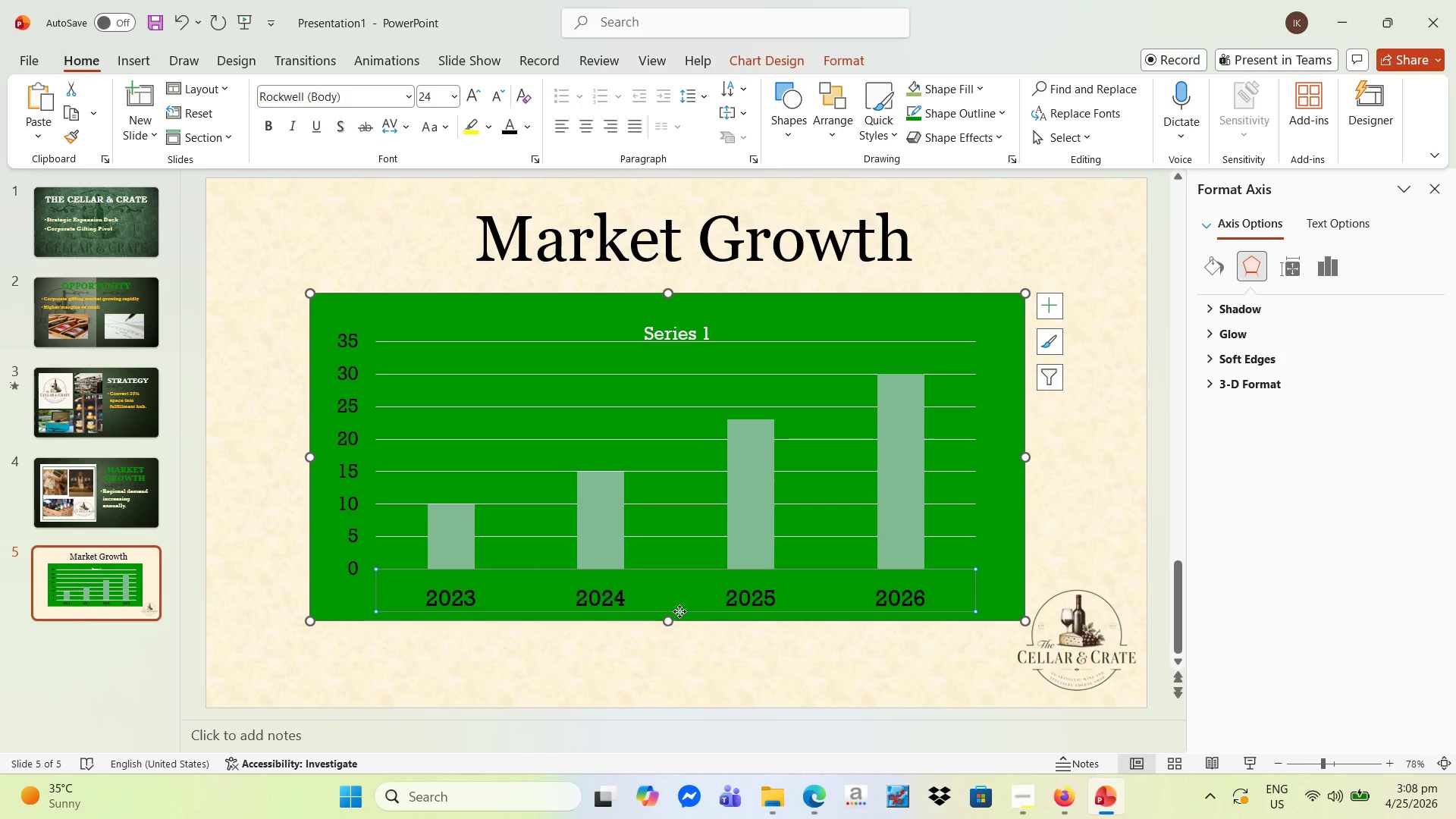 
left_click([902, 594])
 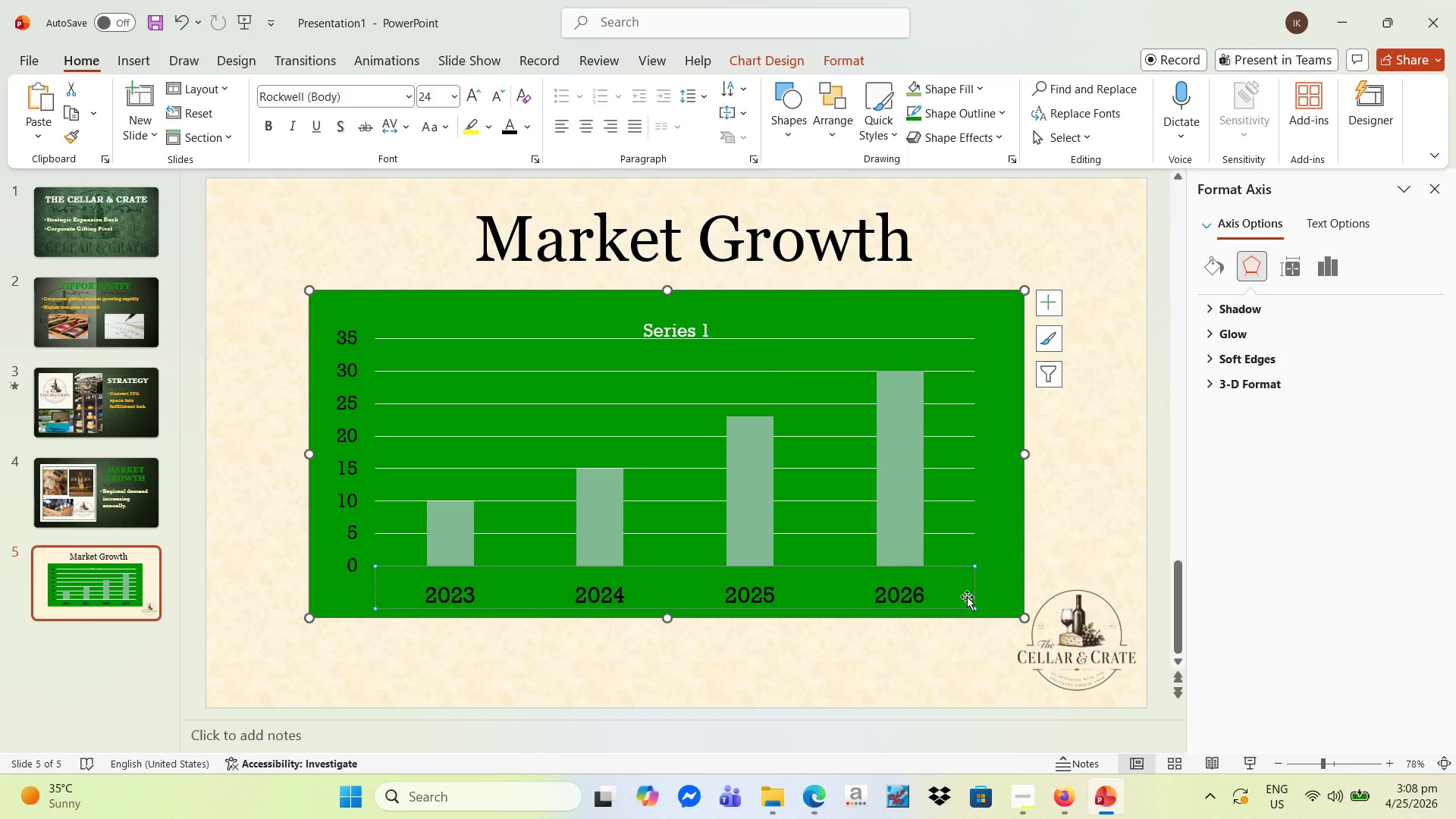 
left_click_drag(start_coordinate=[970, 596], to_coordinate=[964, 599])
 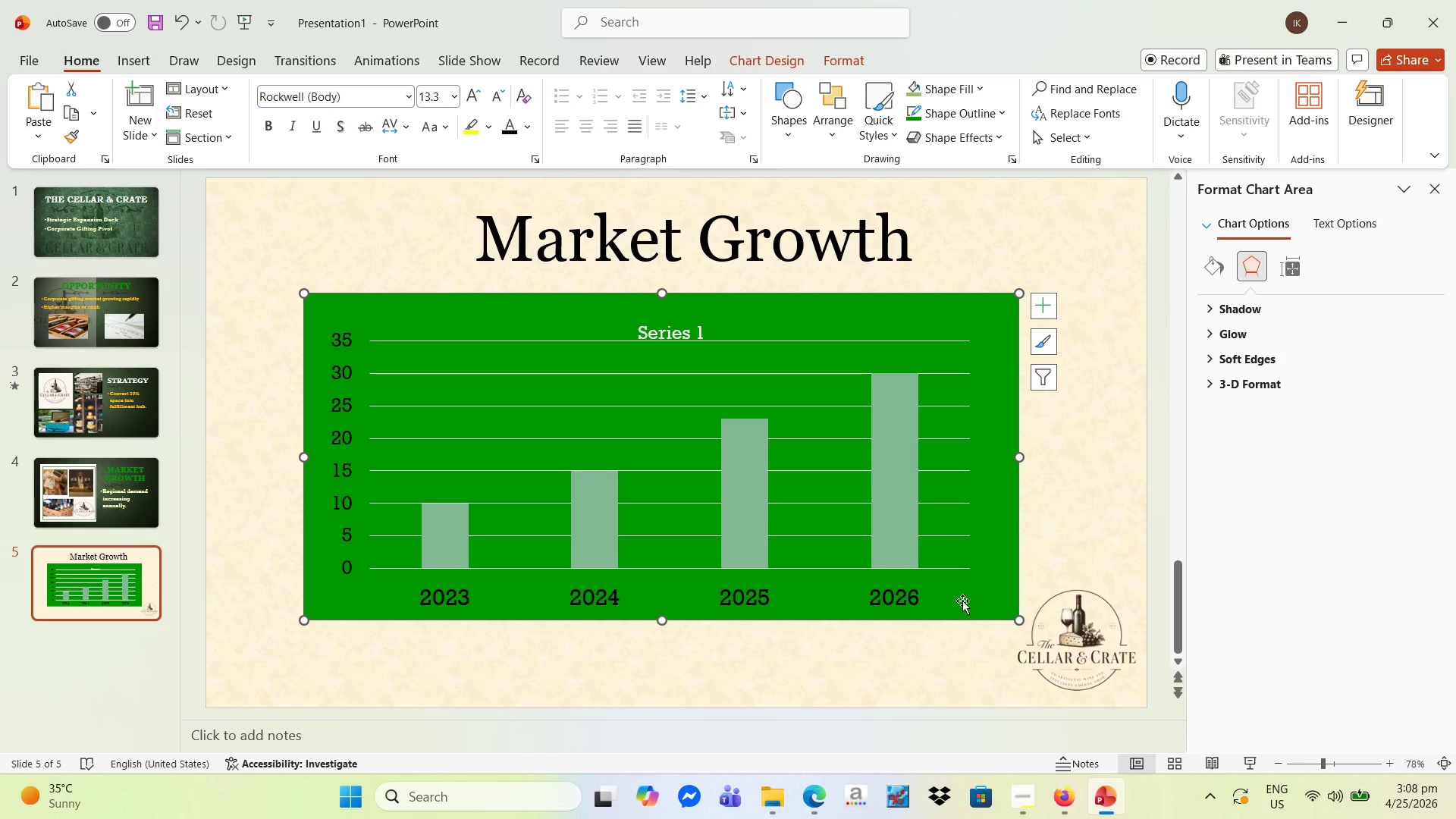 
left_click([908, 600])
 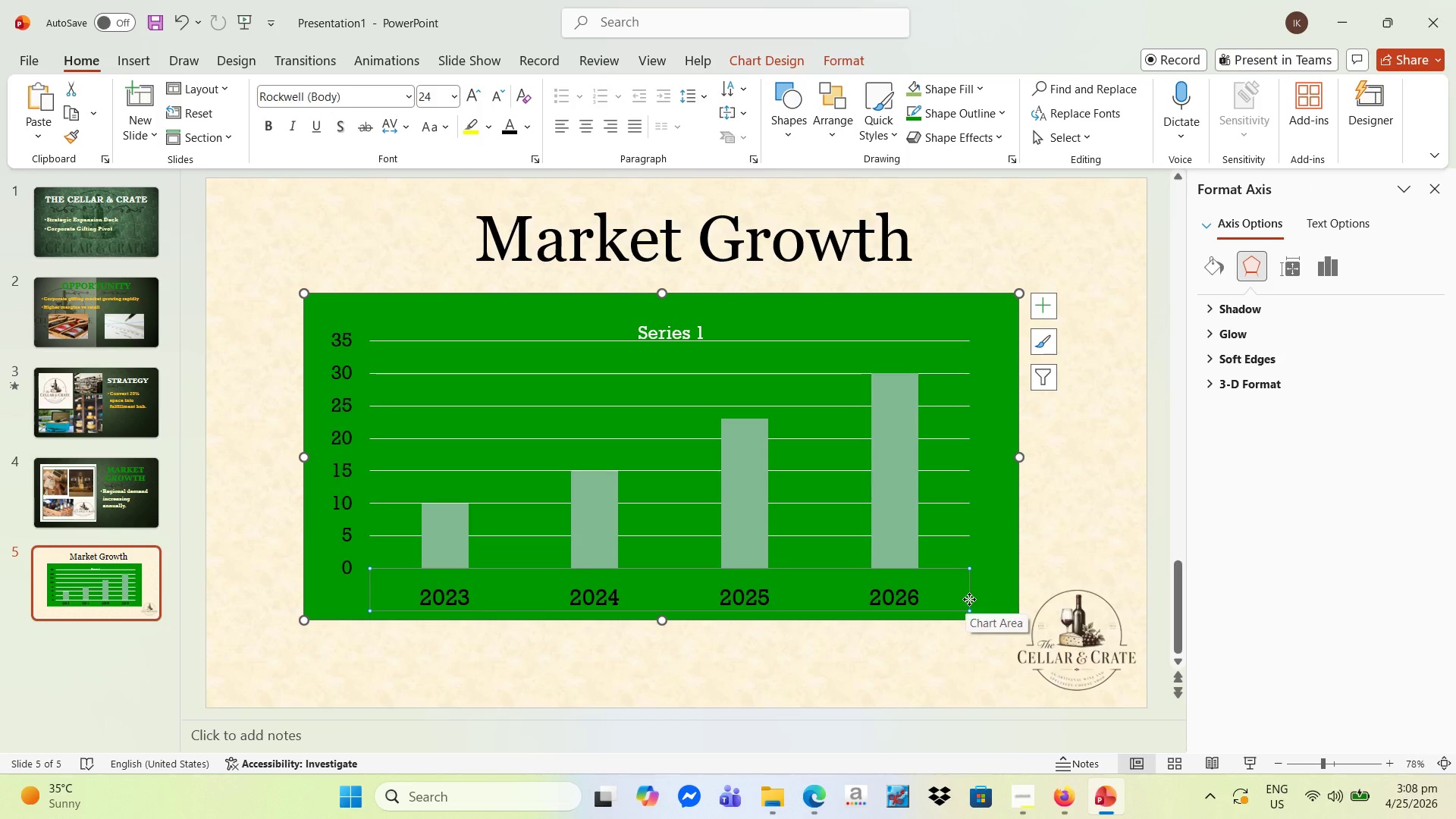 
left_click_drag(start_coordinate=[971, 598], to_coordinate=[971, 604])
 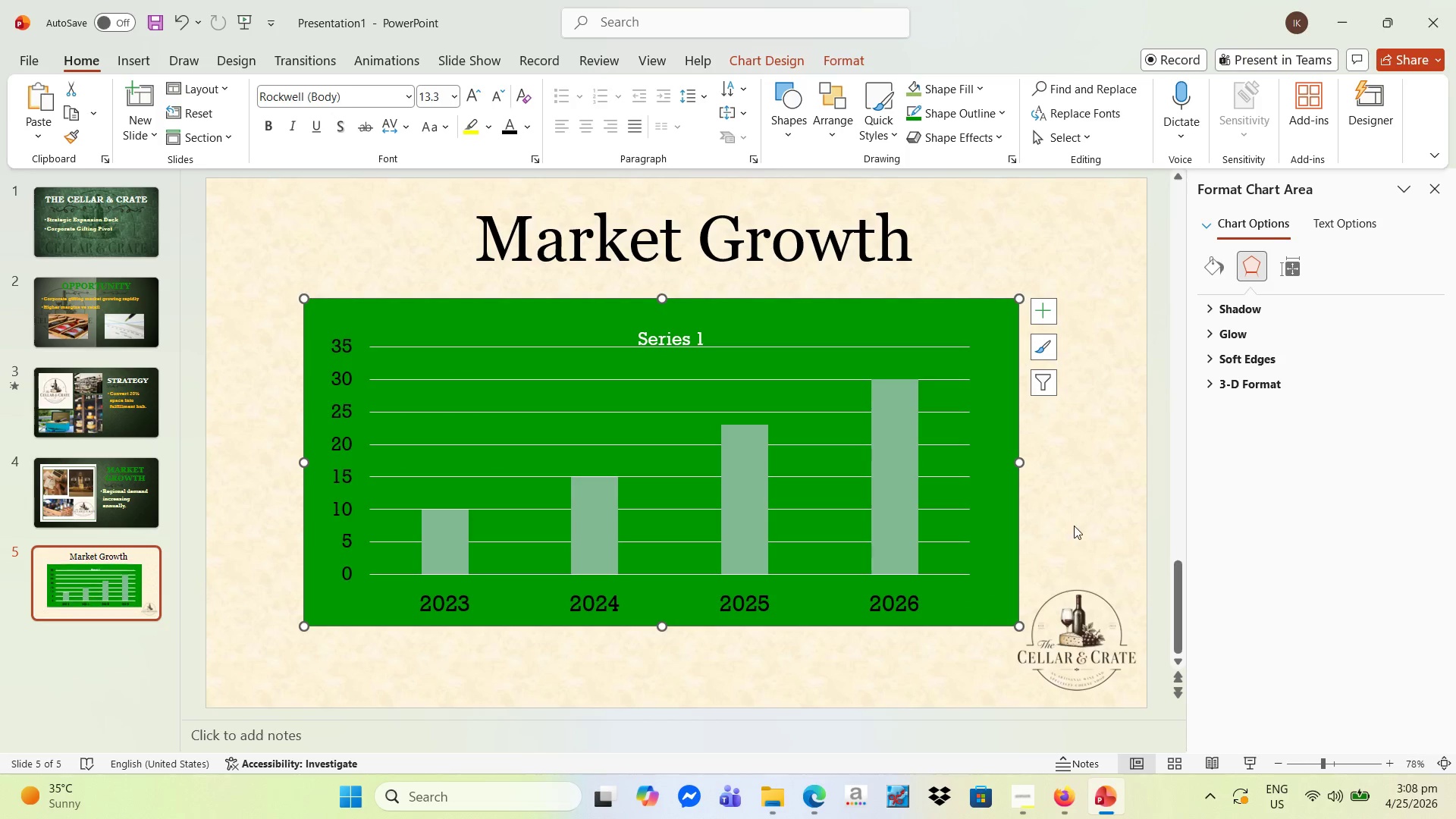 
left_click([1081, 522])
 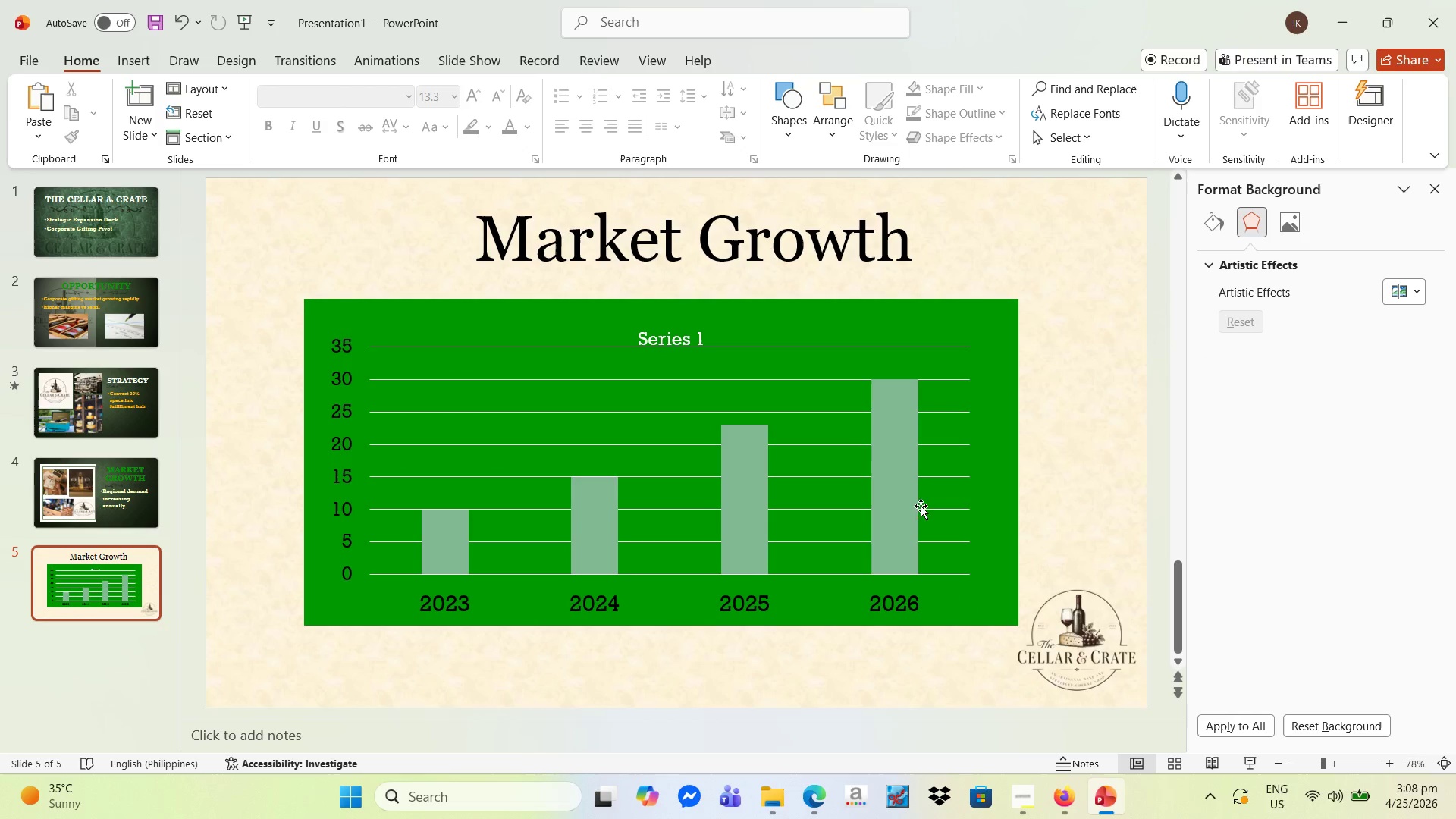 
left_click([900, 505])
 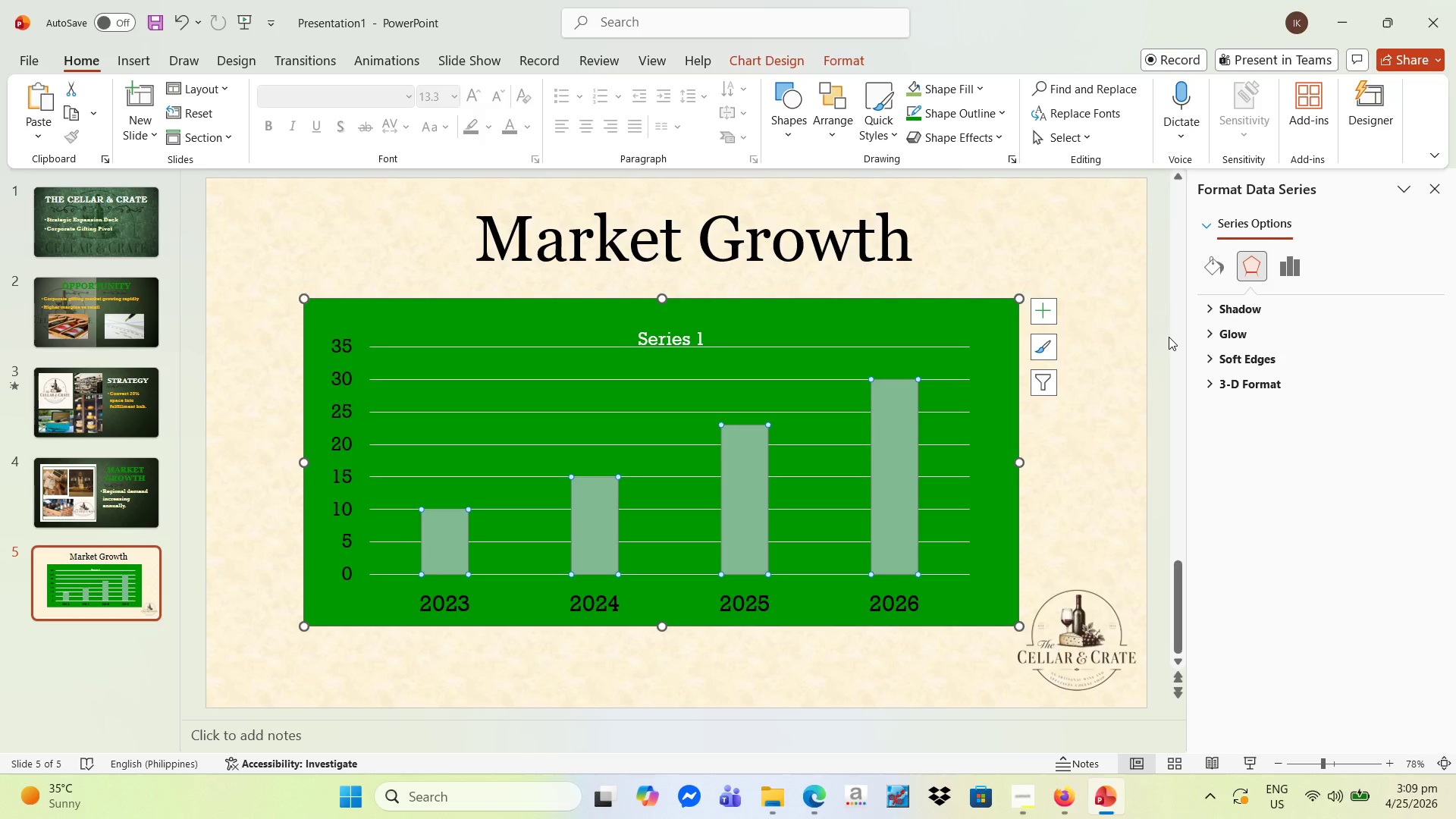 
wait(7.06)
 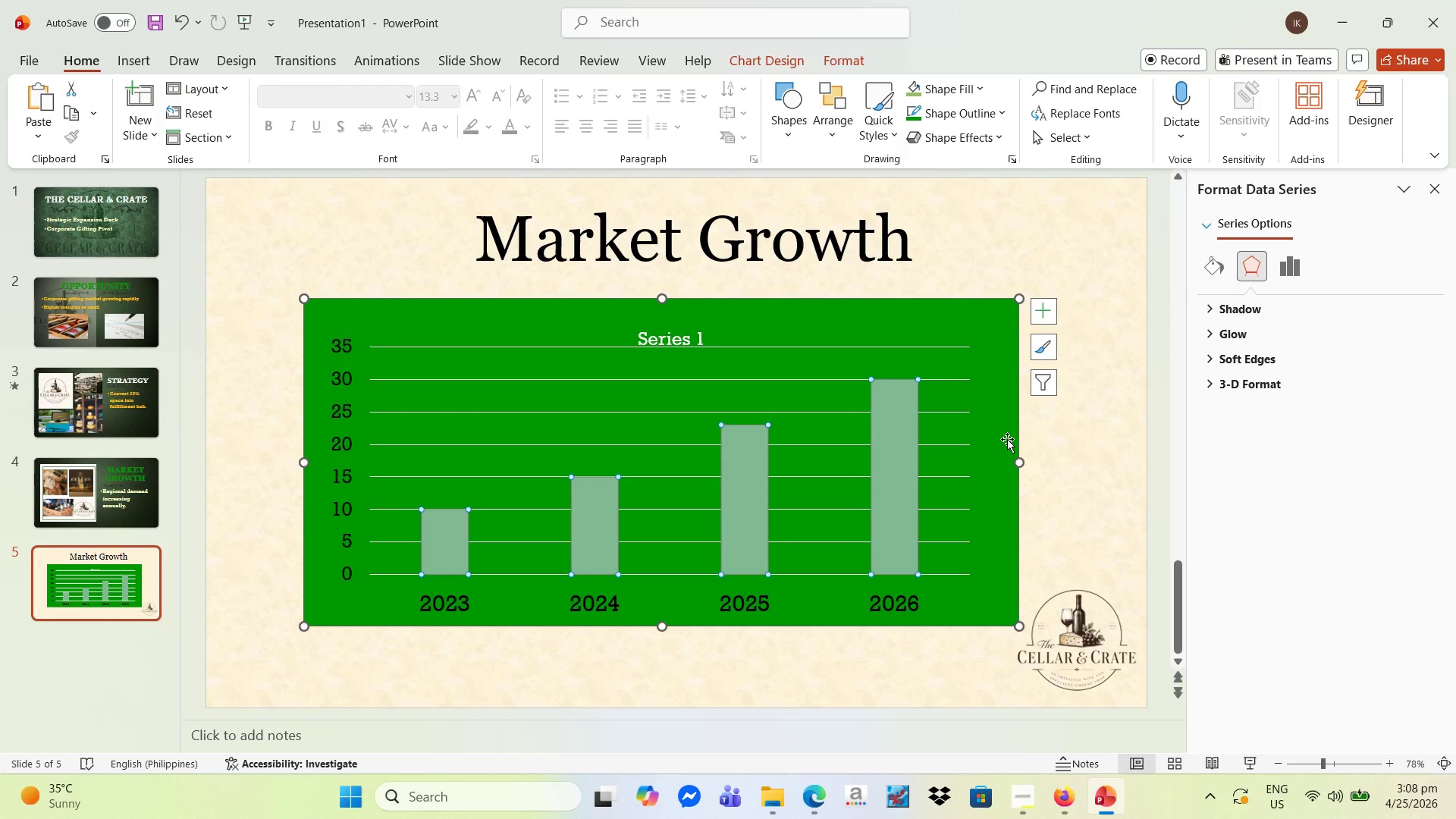 
mouse_move([487, 507])
 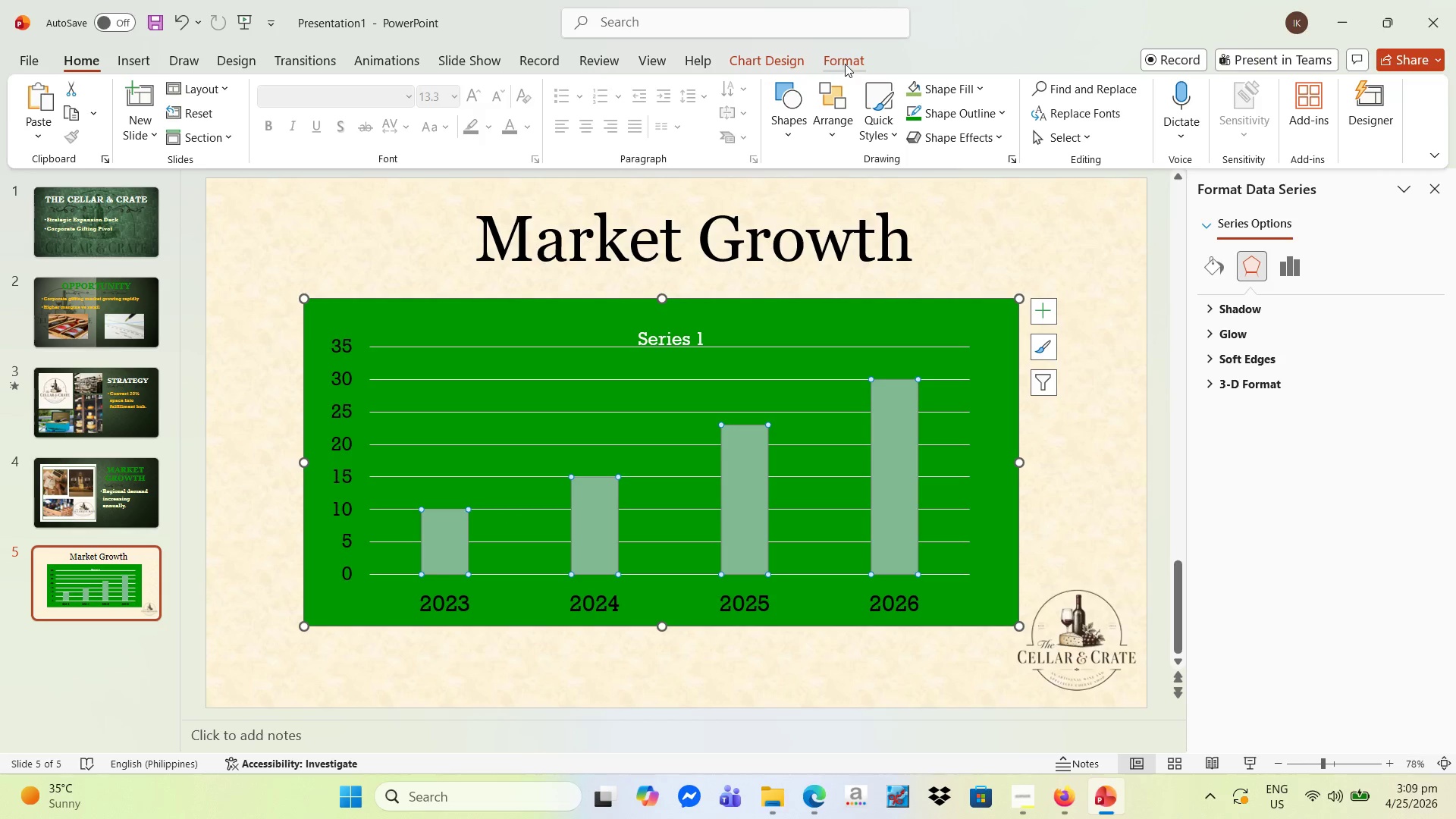 
left_click([845, 61])
 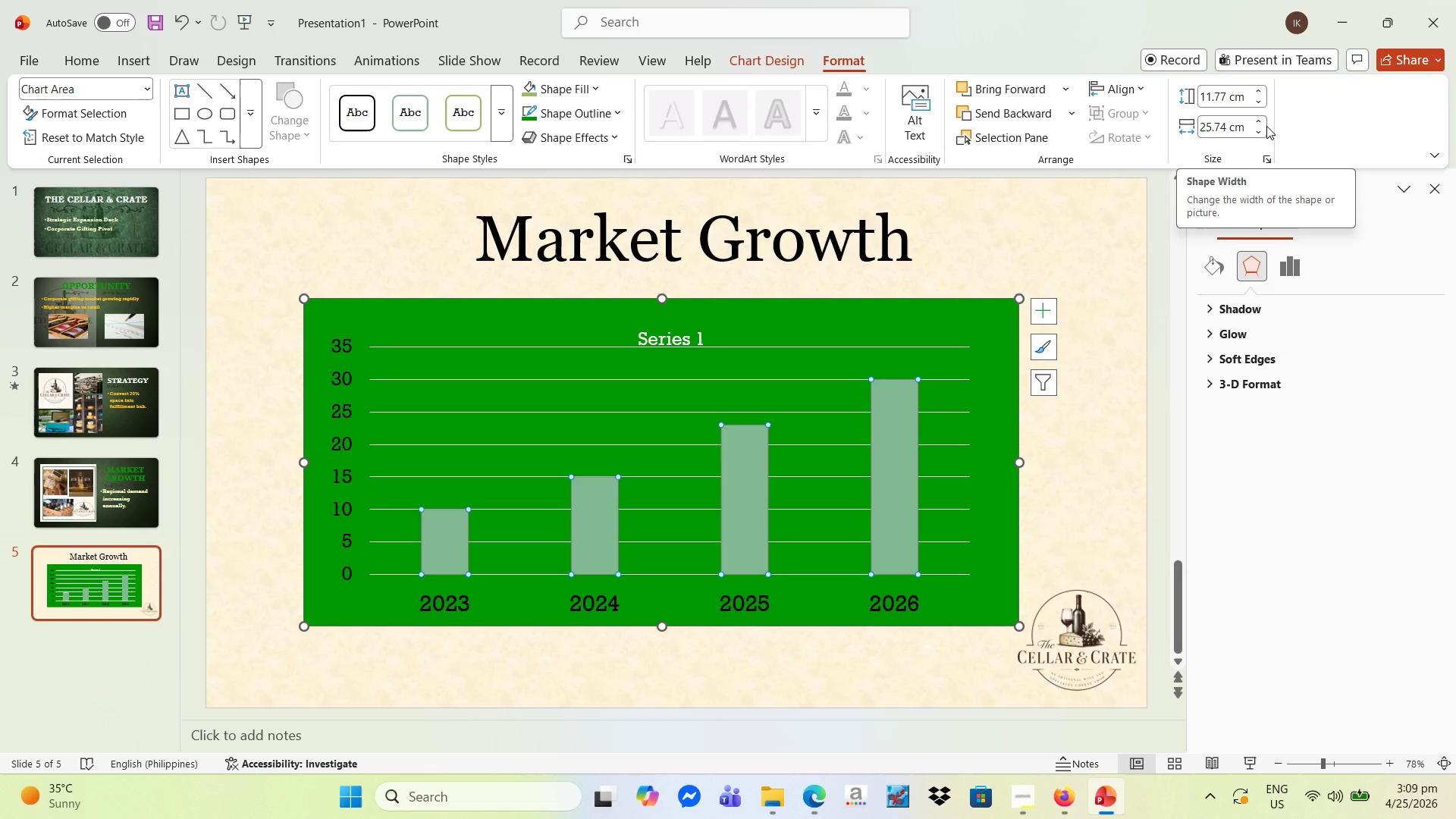 
wait(6.98)
 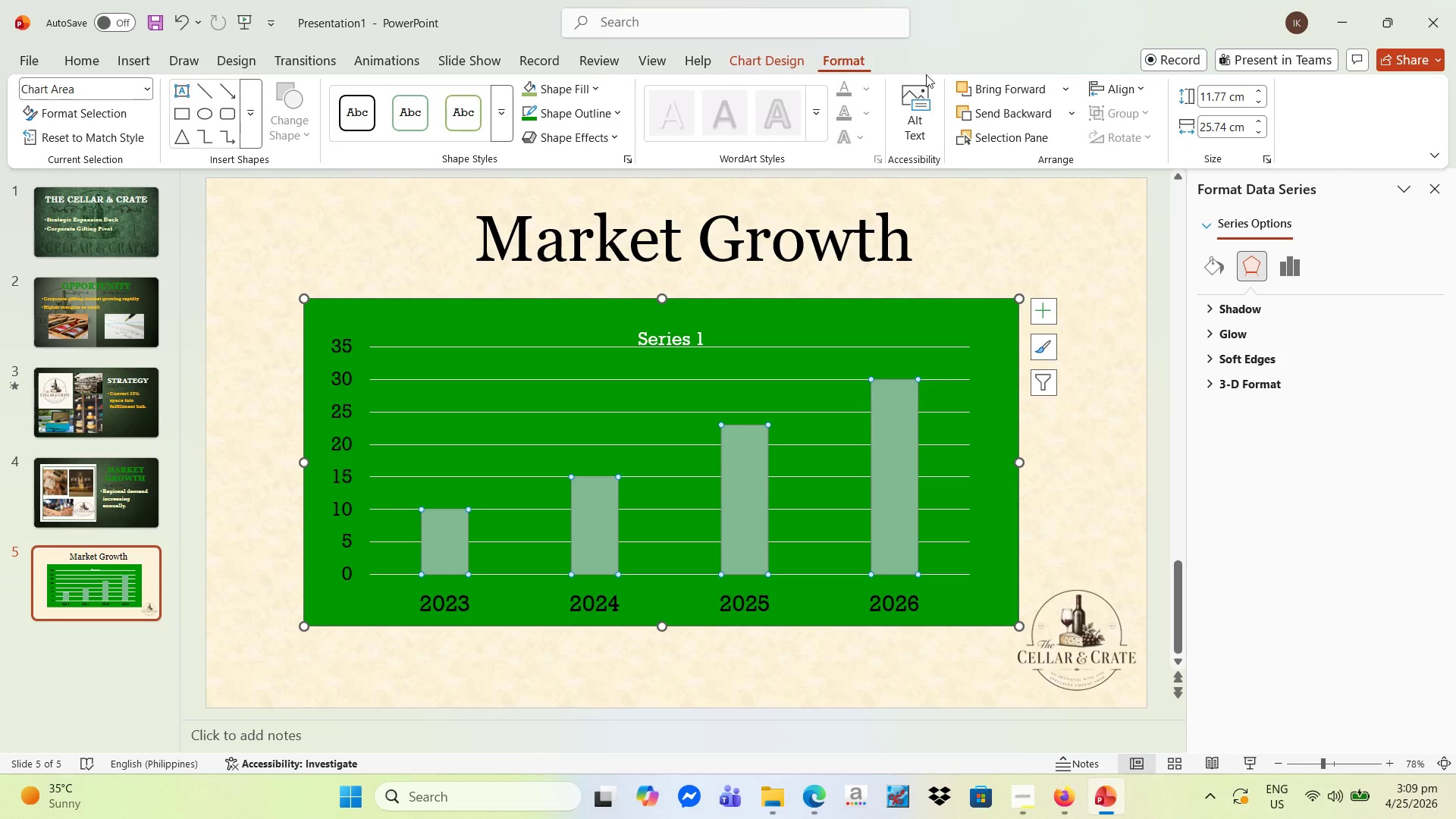 
left_click([1261, 119])
 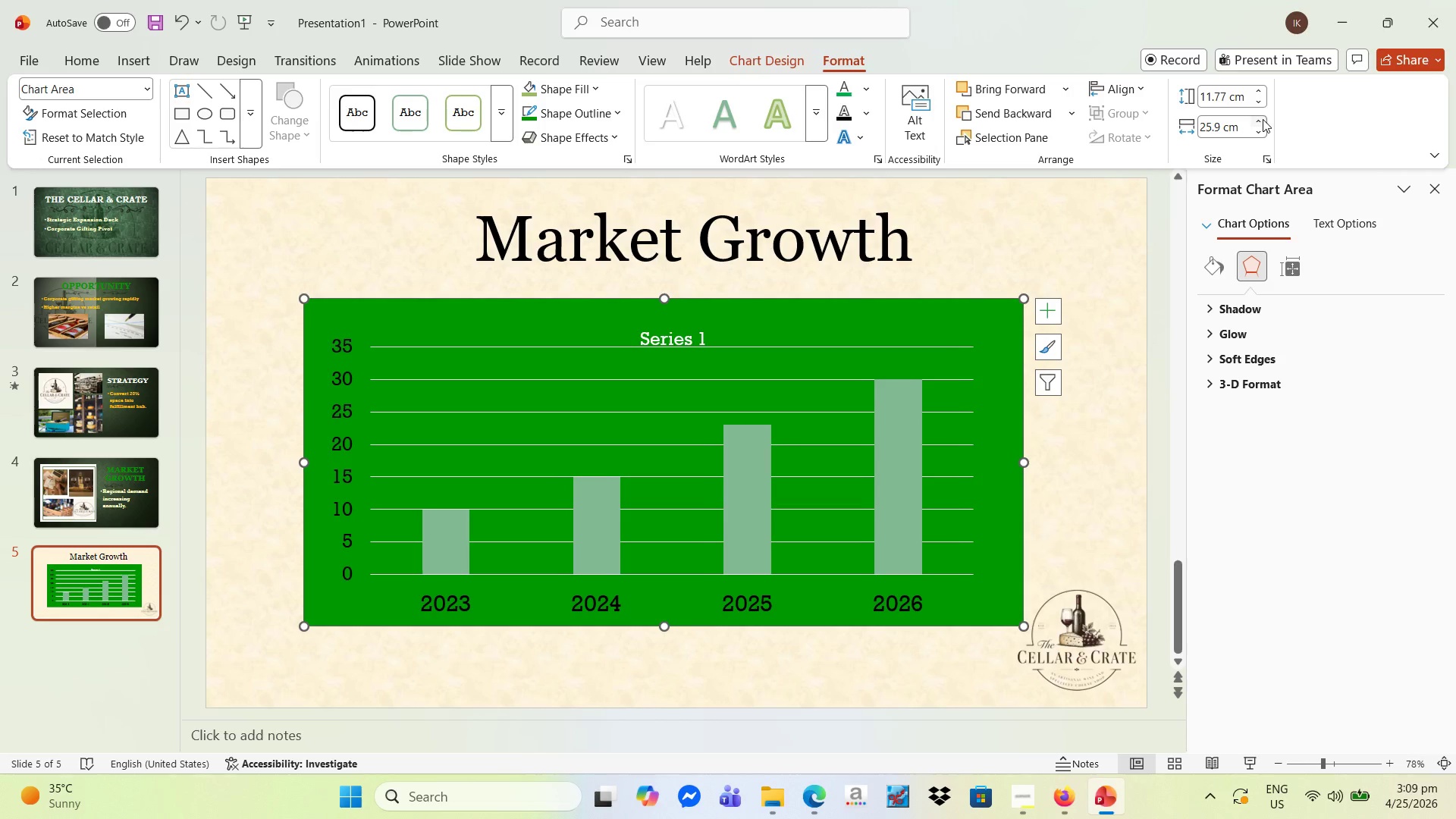 
triple_click([1263, 119])
 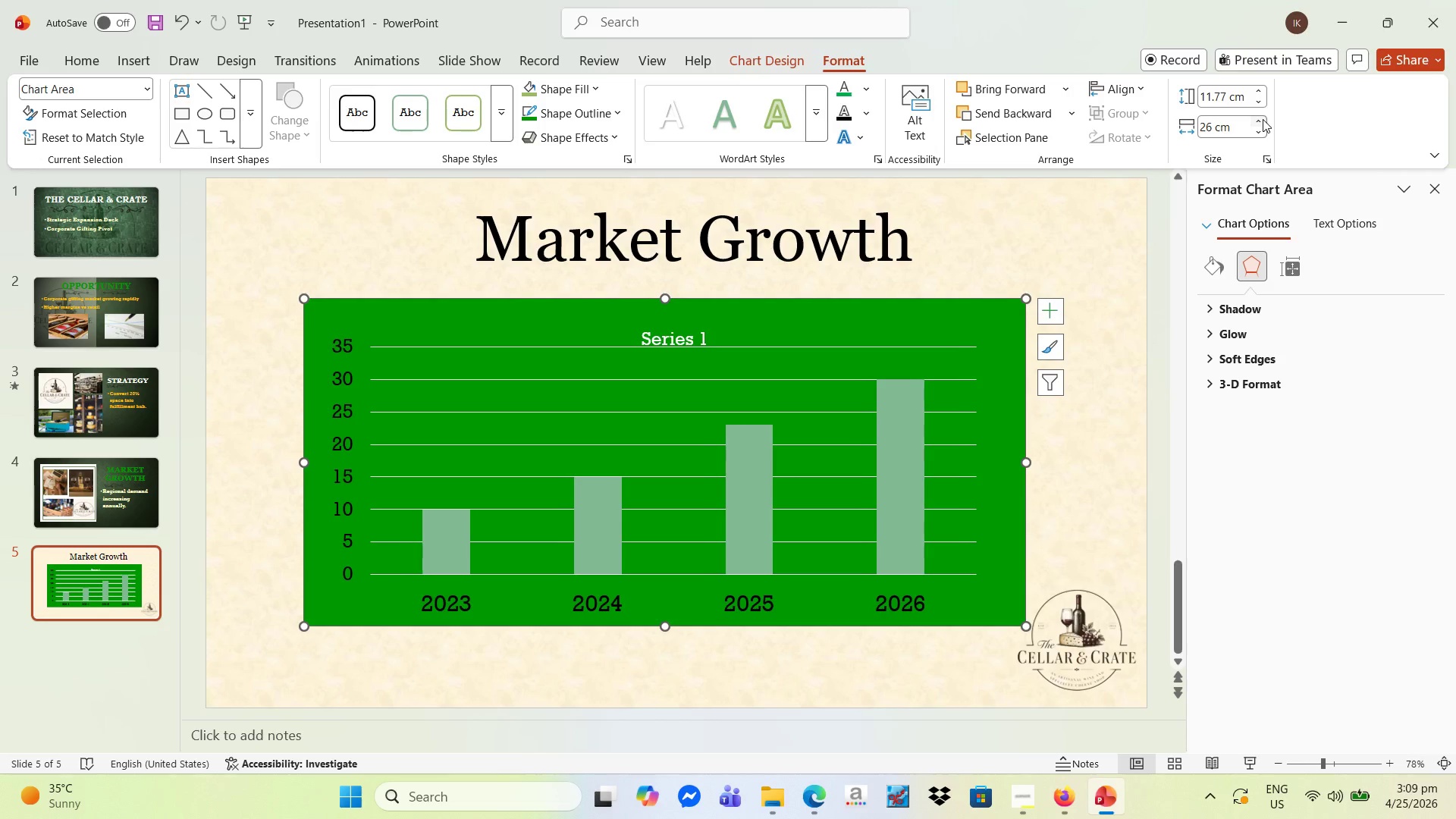 
triple_click([1263, 119])
 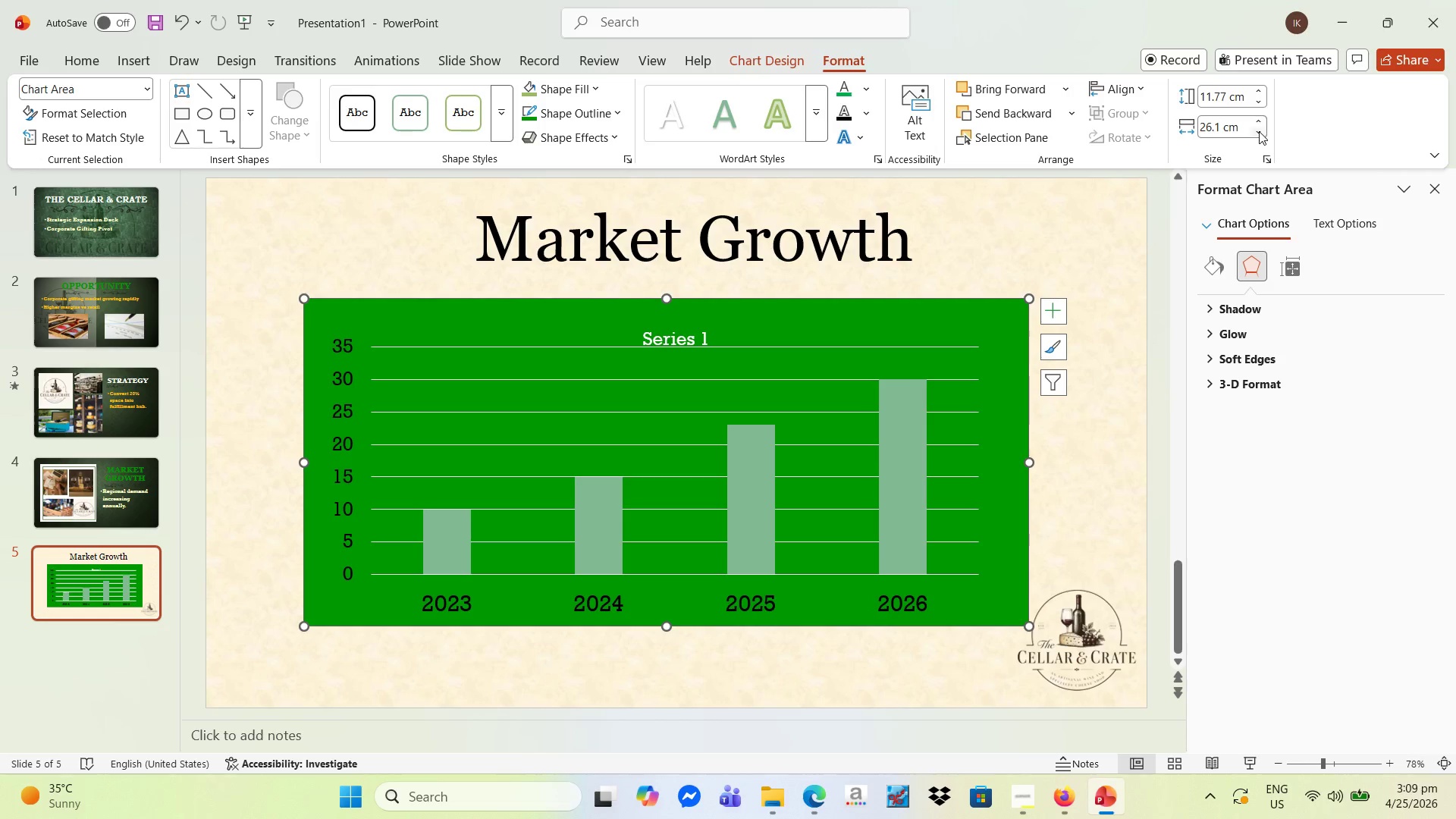 
double_click([1259, 131])
 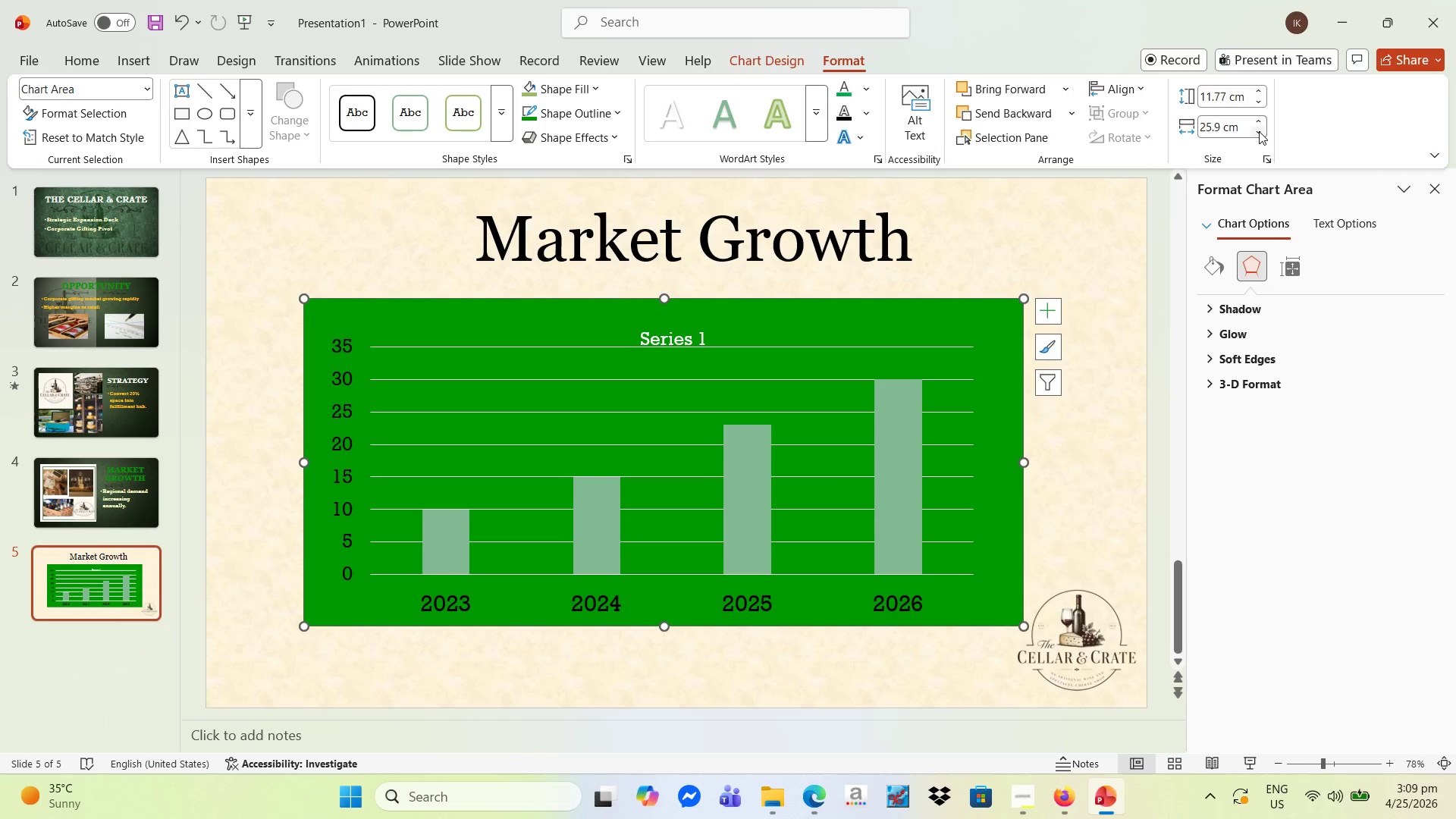 
triple_click([1259, 131])
 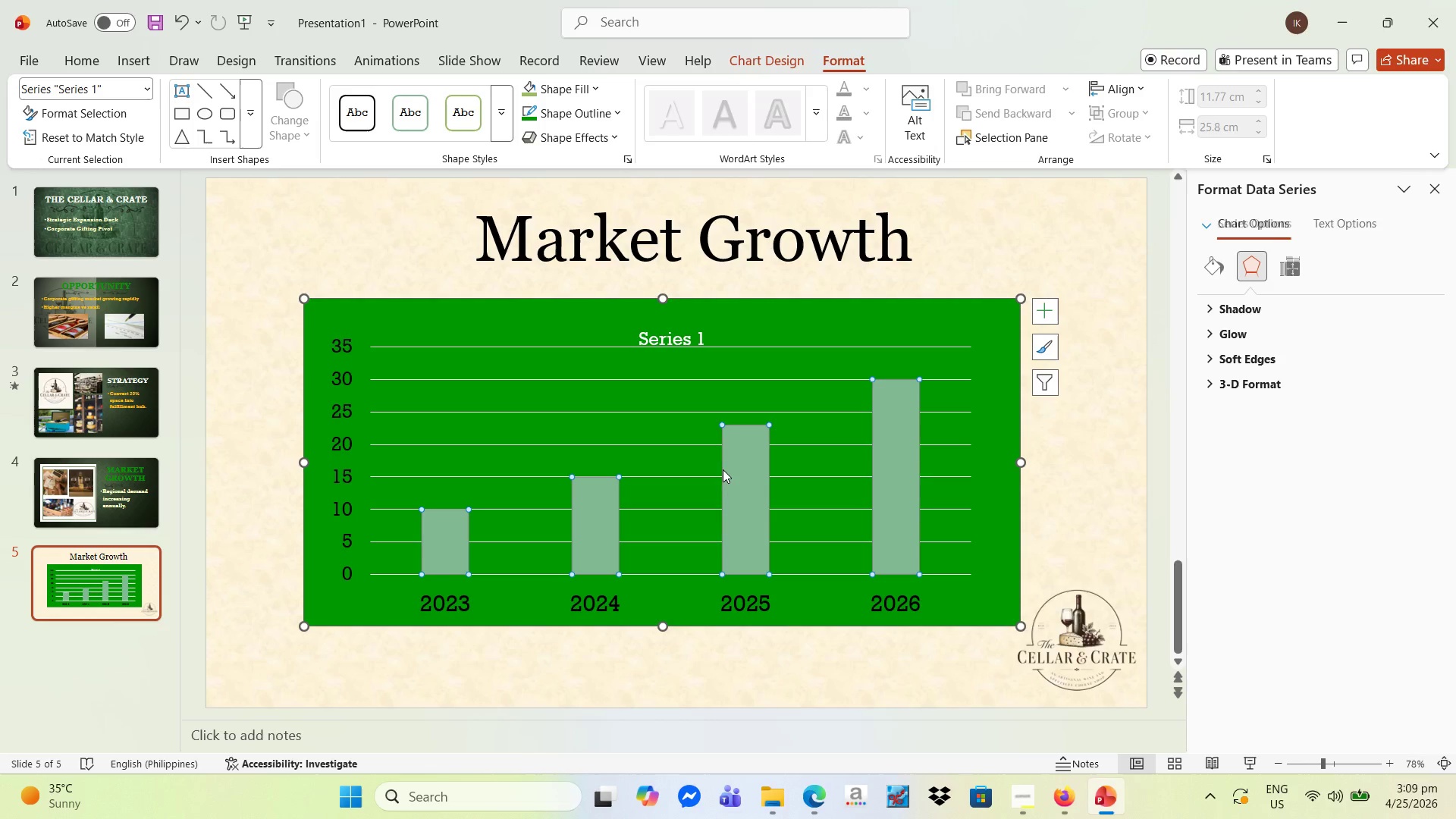 
wait(8.74)
 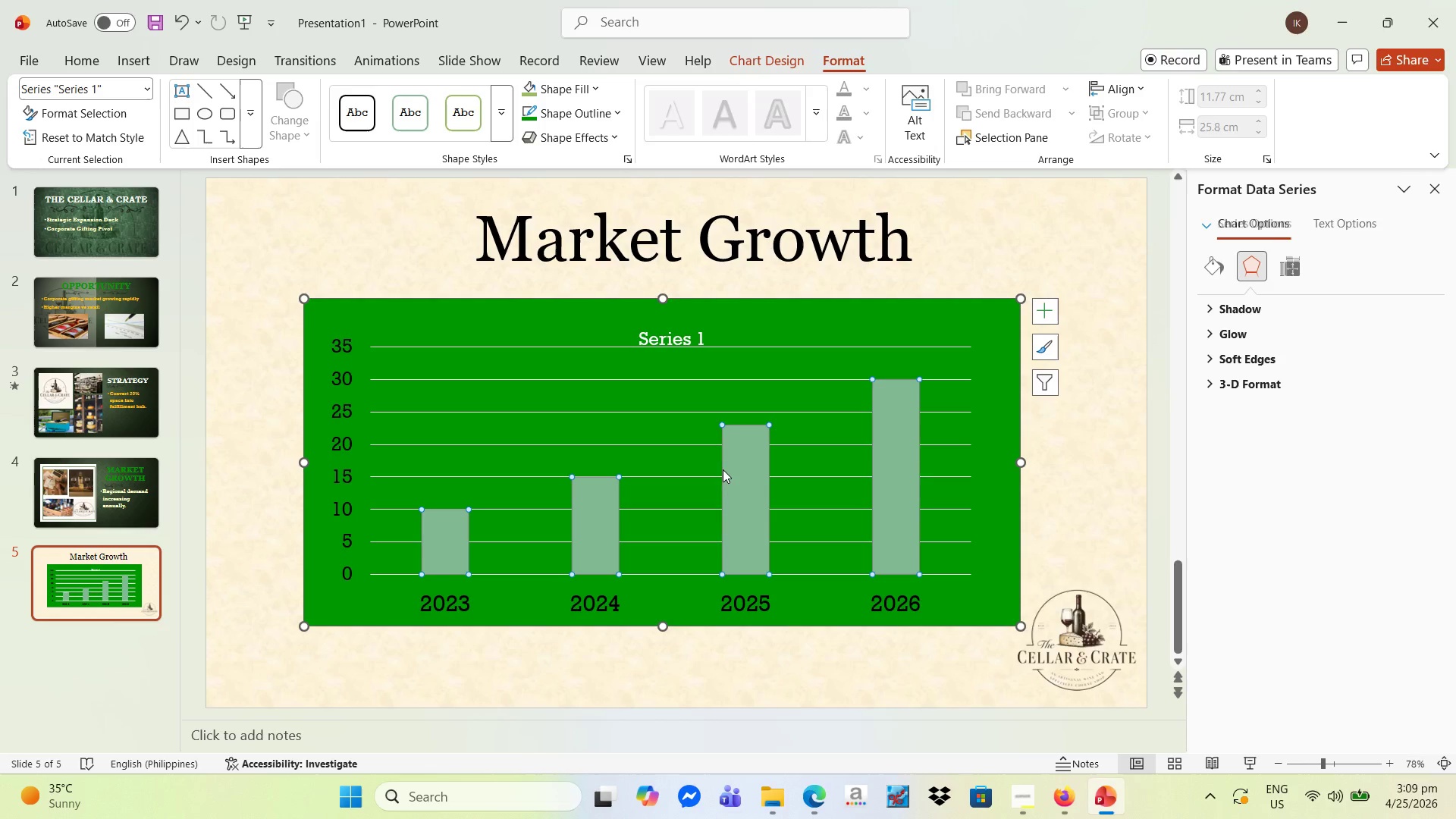 
left_click([1284, 260])
 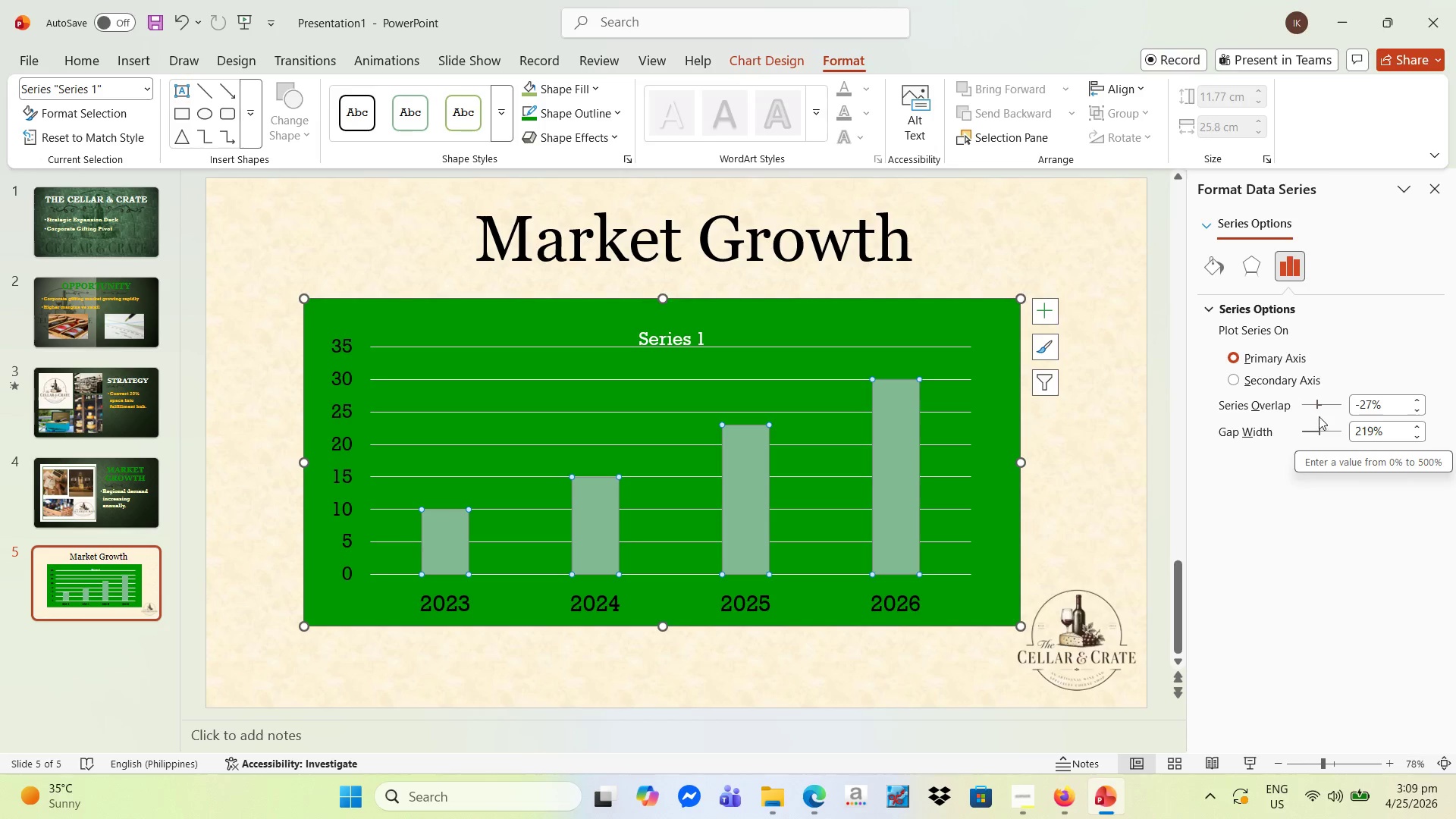 
wait(6.06)
 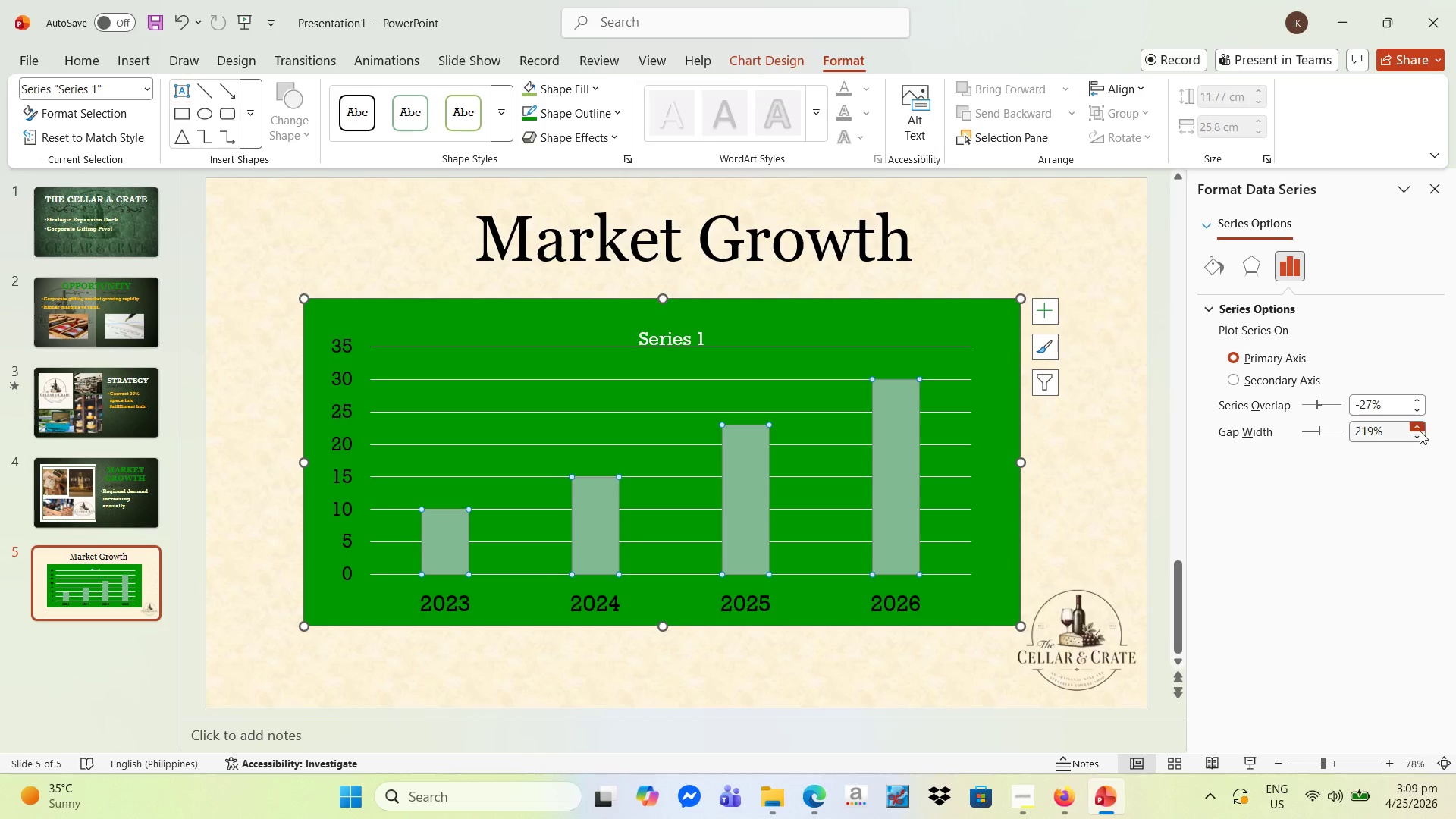 
left_click([1329, 431])
 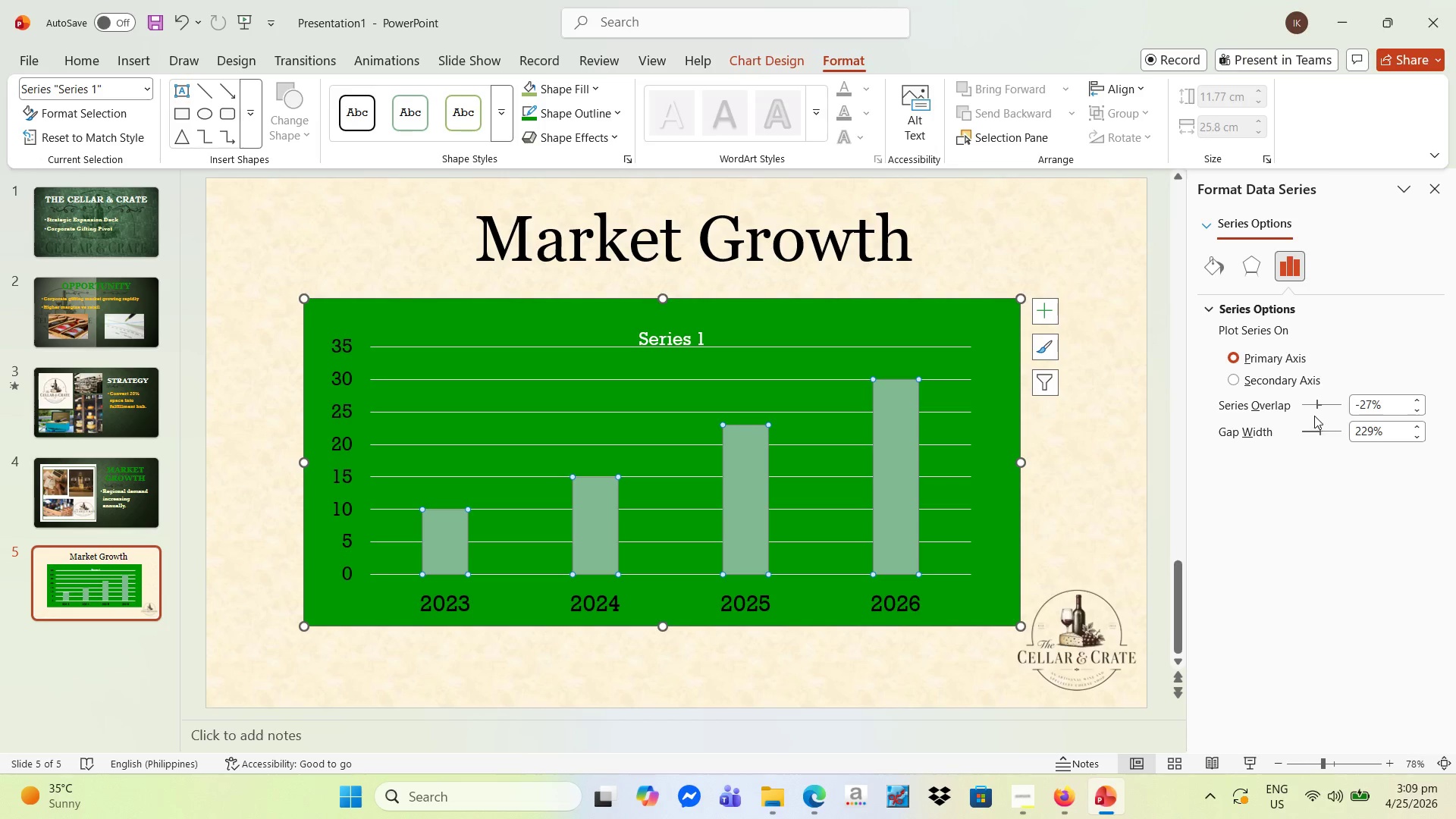 
left_click_drag(start_coordinate=[1316, 406], to_coordinate=[1329, 406])
 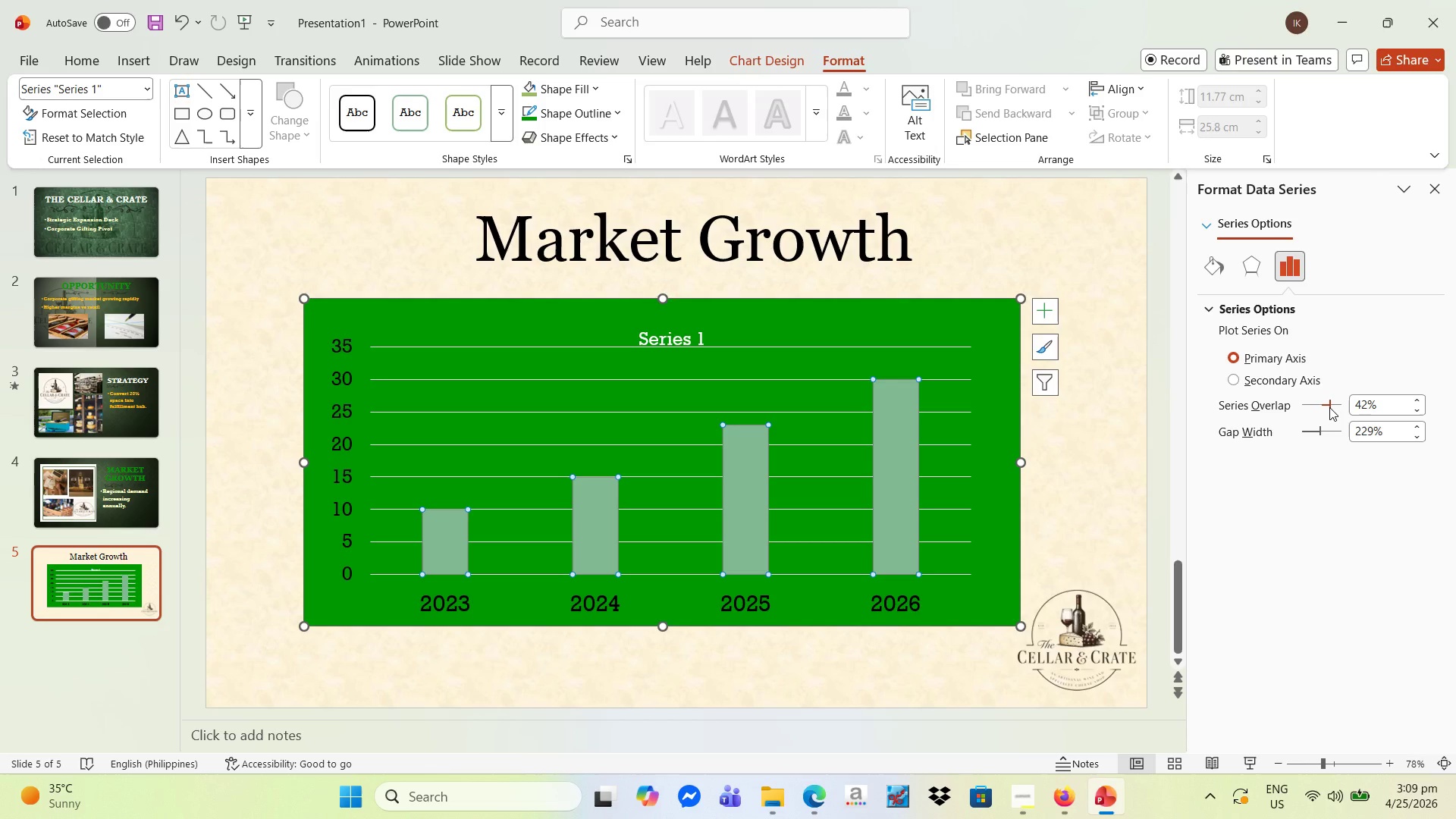 
left_click_drag(start_coordinate=[1329, 407], to_coordinate=[1338, 410])
 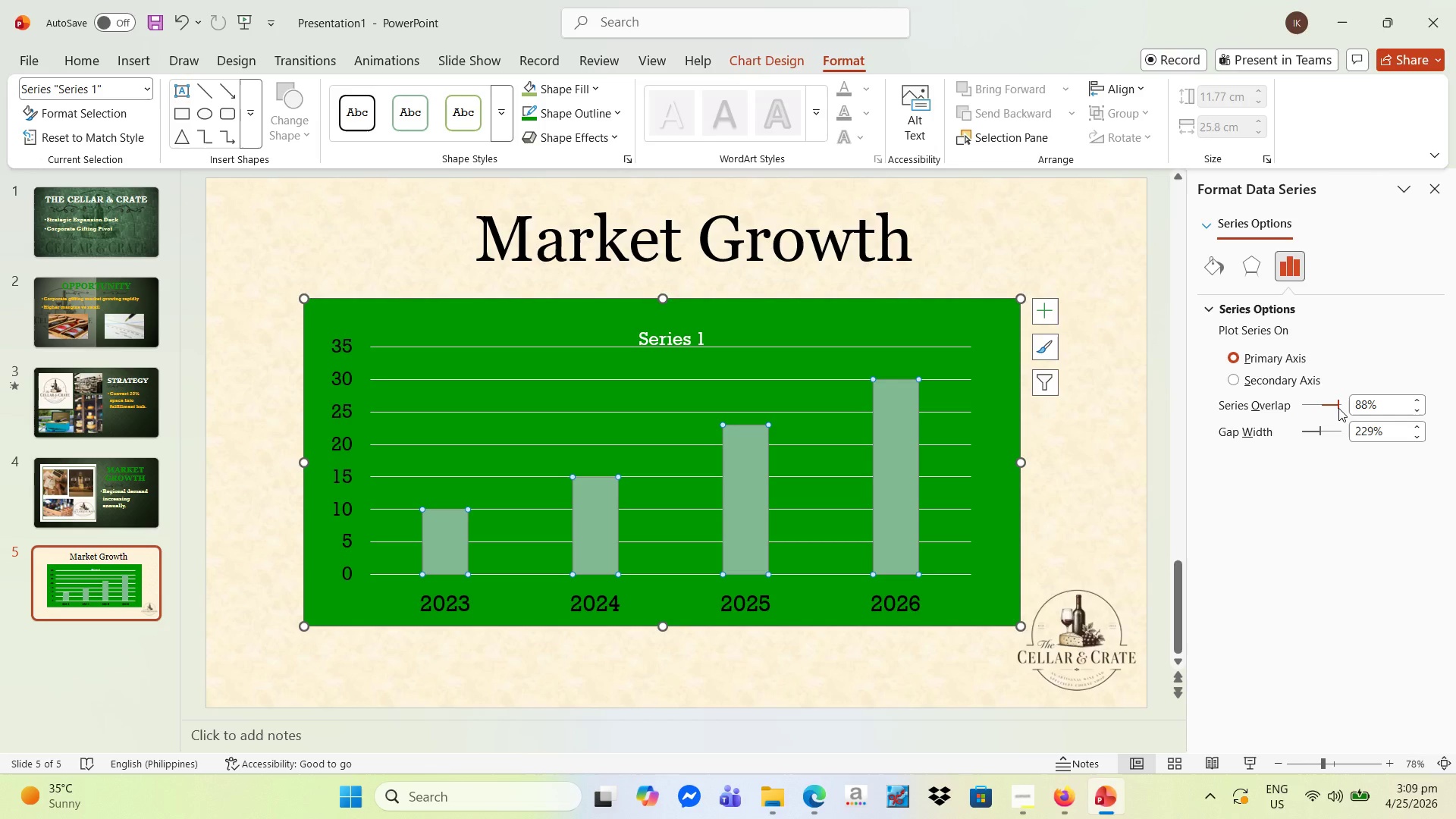 
left_click_drag(start_coordinate=[1338, 408], to_coordinate=[1320, 410])
 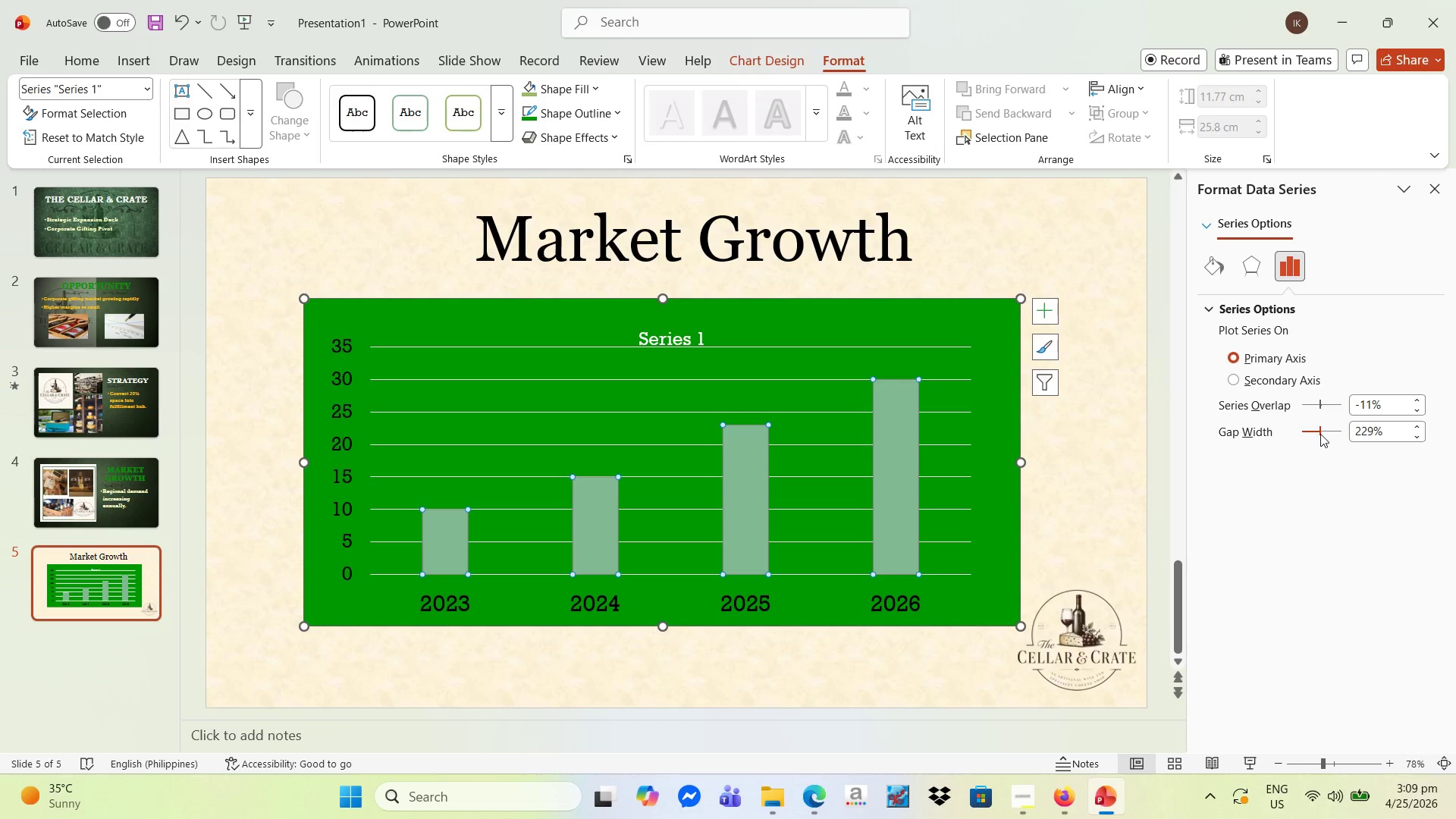 
left_click_drag(start_coordinate=[1321, 433], to_coordinate=[1335, 432])
 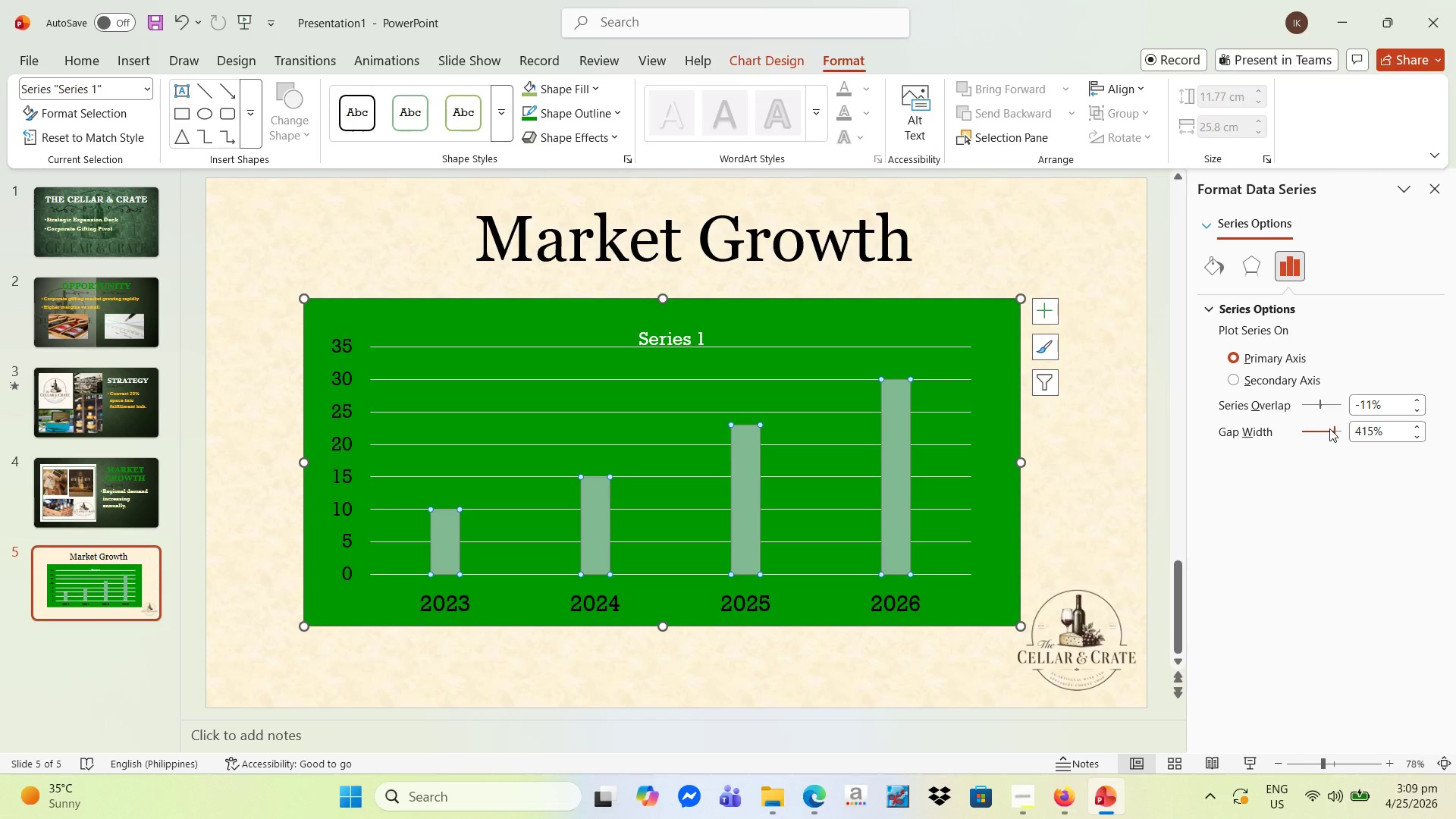 
left_click_drag(start_coordinate=[1333, 428], to_coordinate=[1289, 432])
 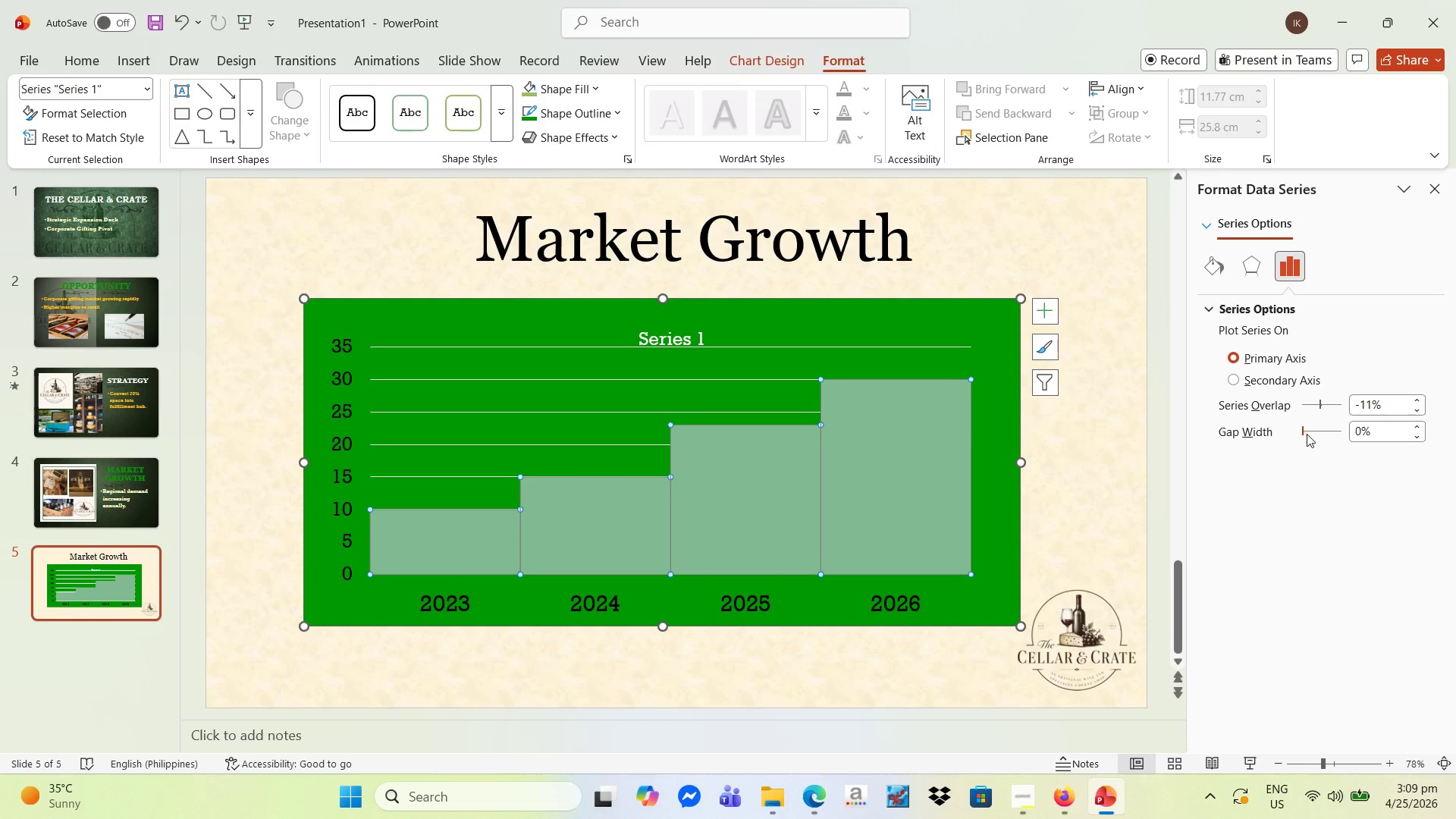 
left_click([1310, 433])
 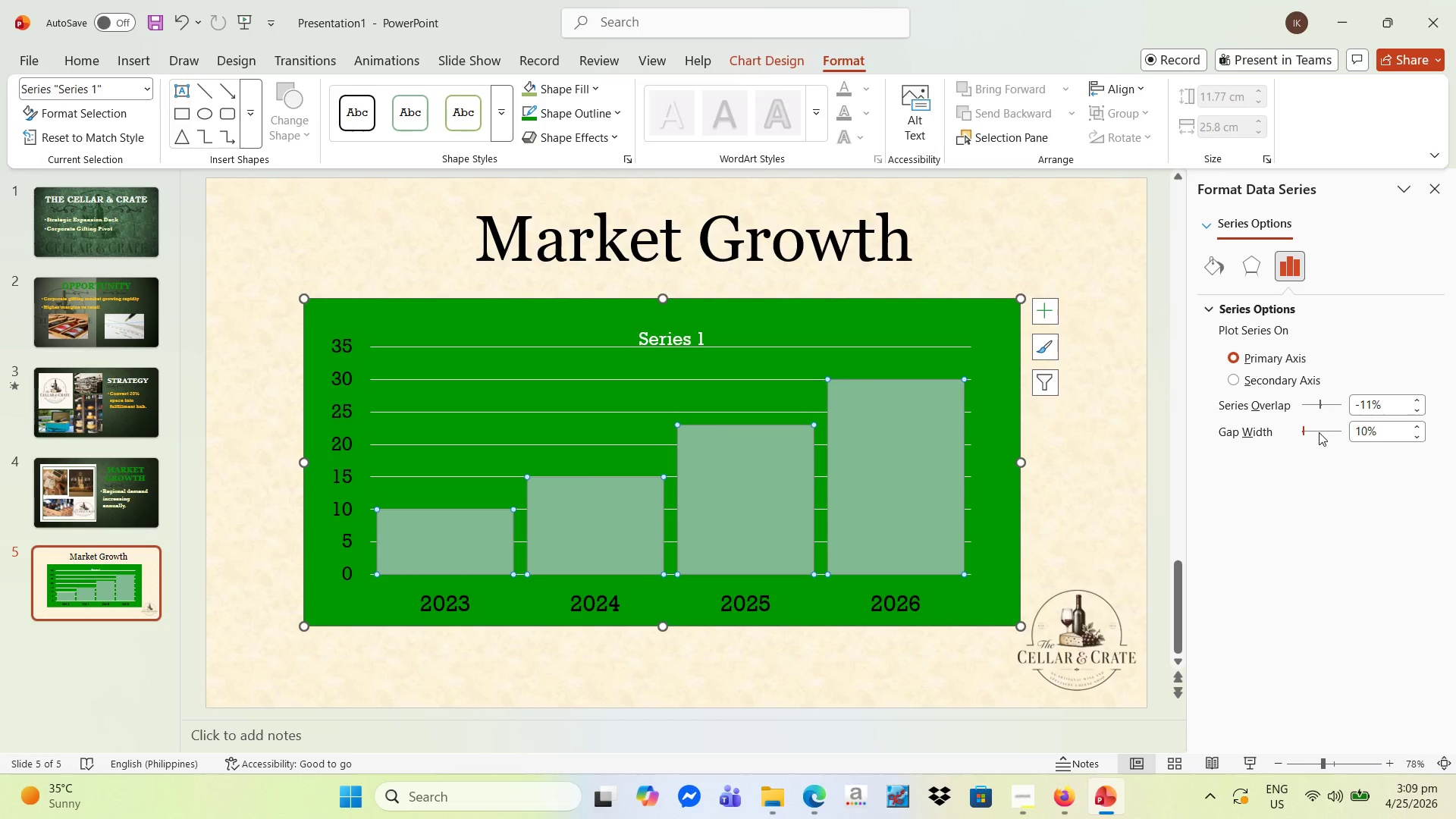 
left_click([1320, 432])
 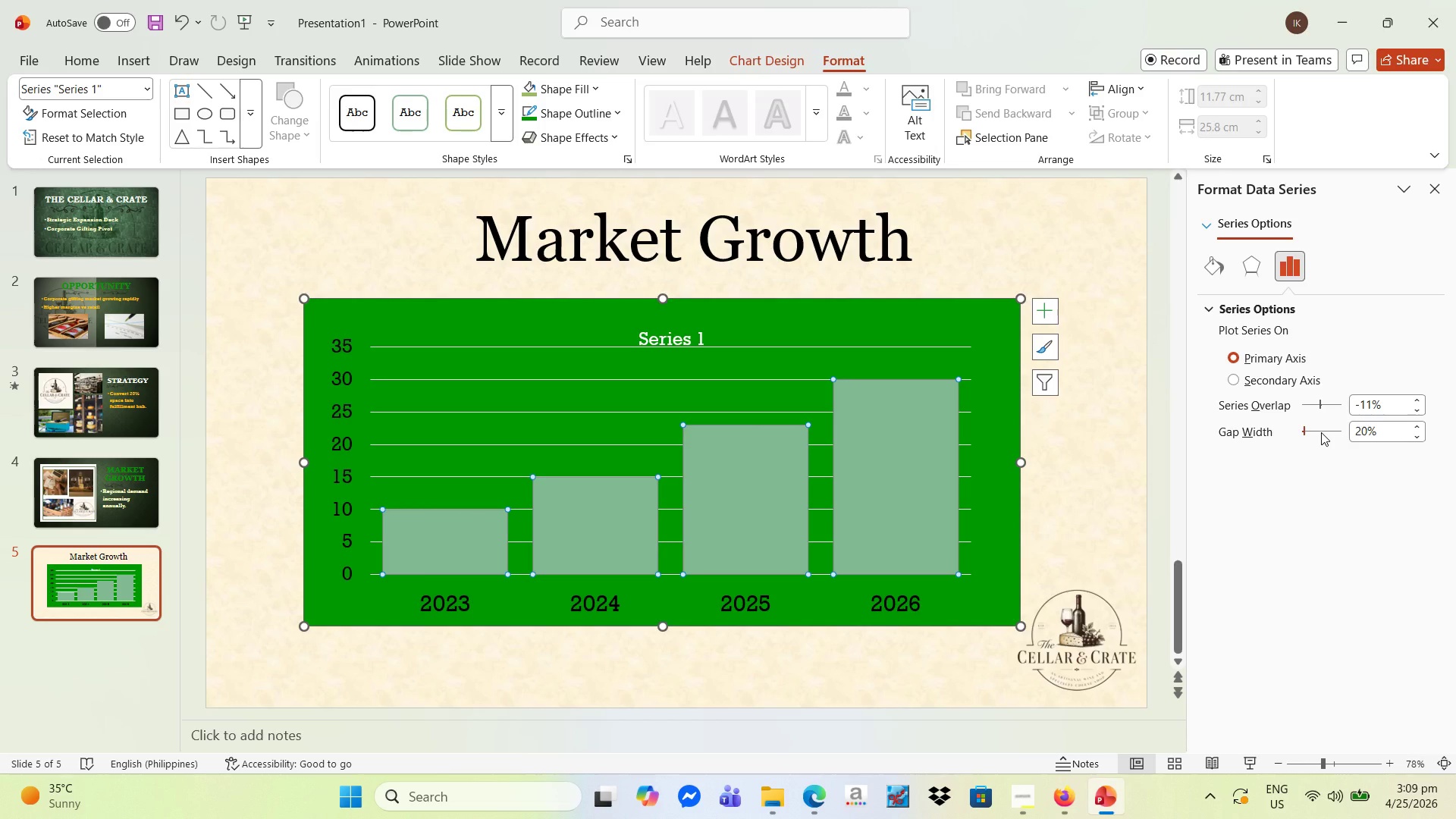 
left_click([1321, 432])
 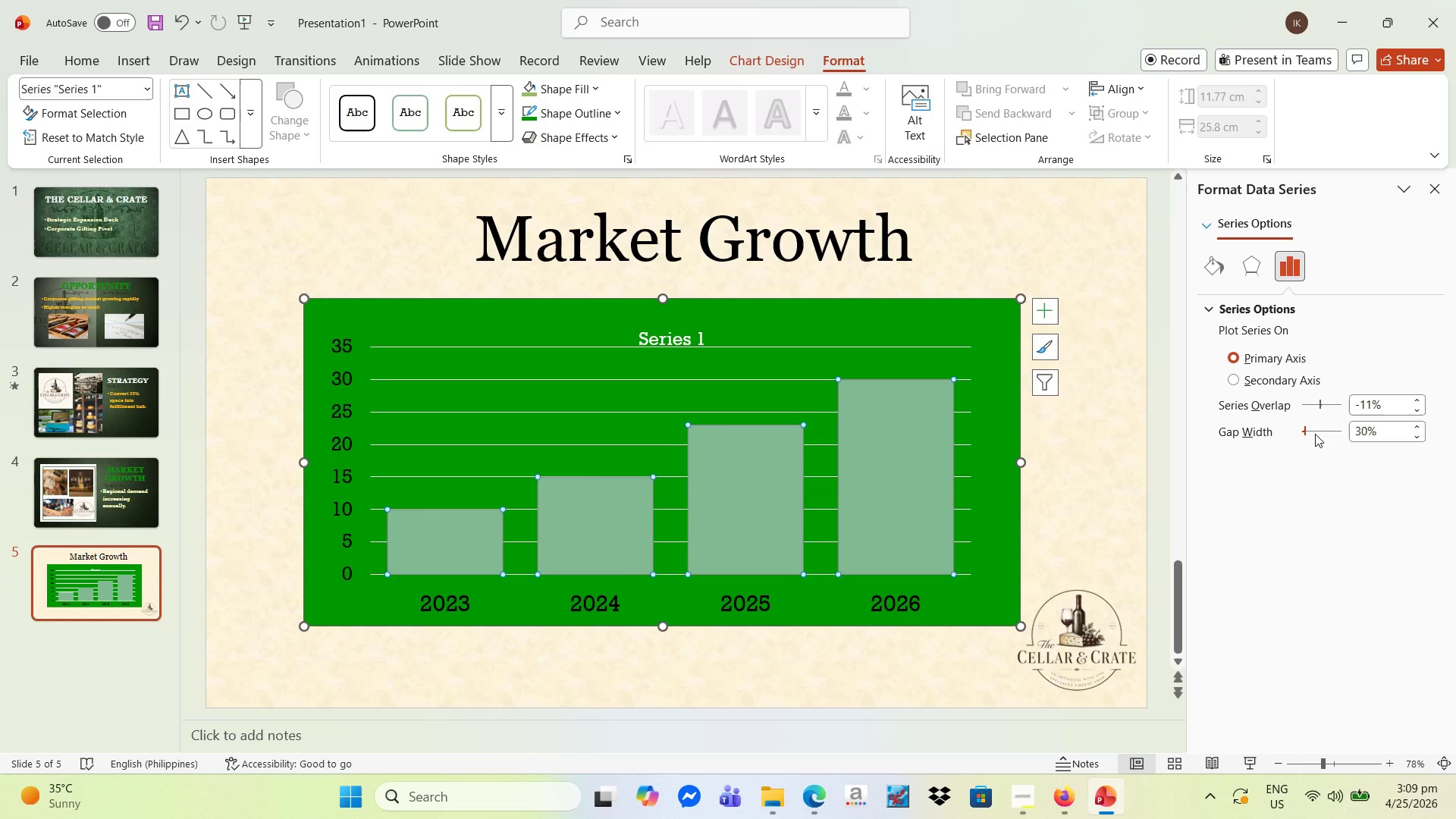 
left_click([1315, 434])
 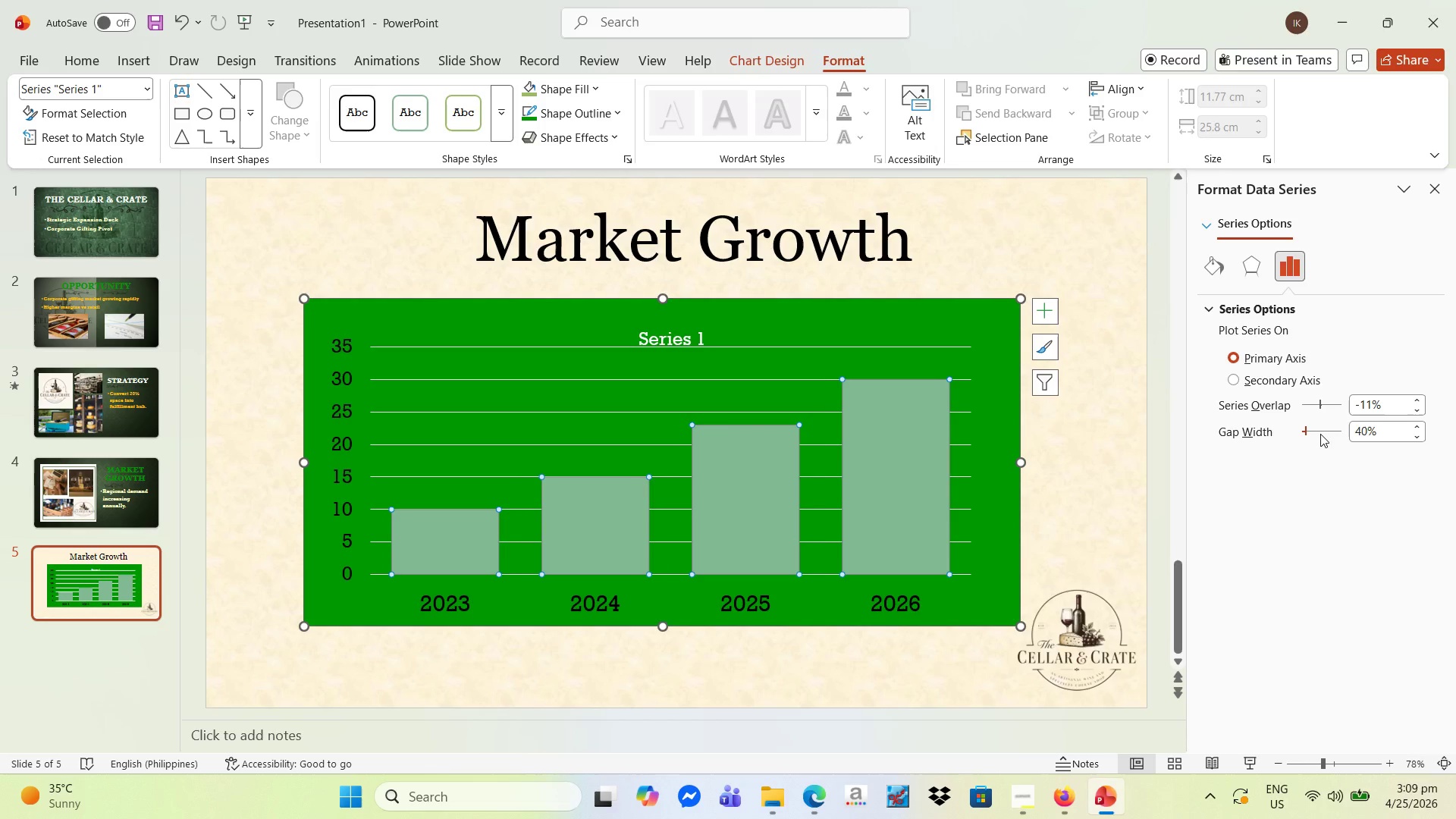 
left_click([1320, 434])
 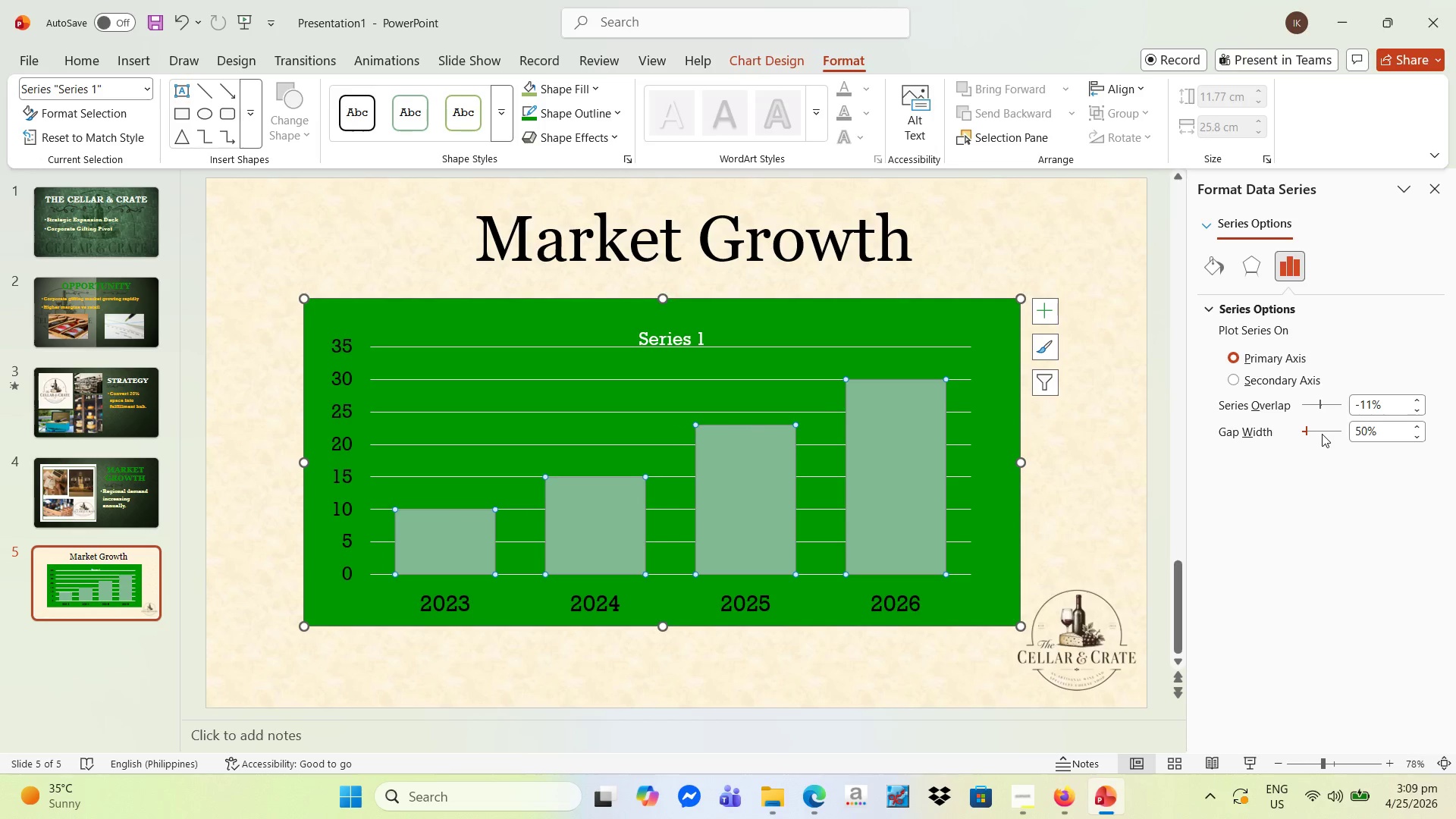 
left_click([1324, 434])
 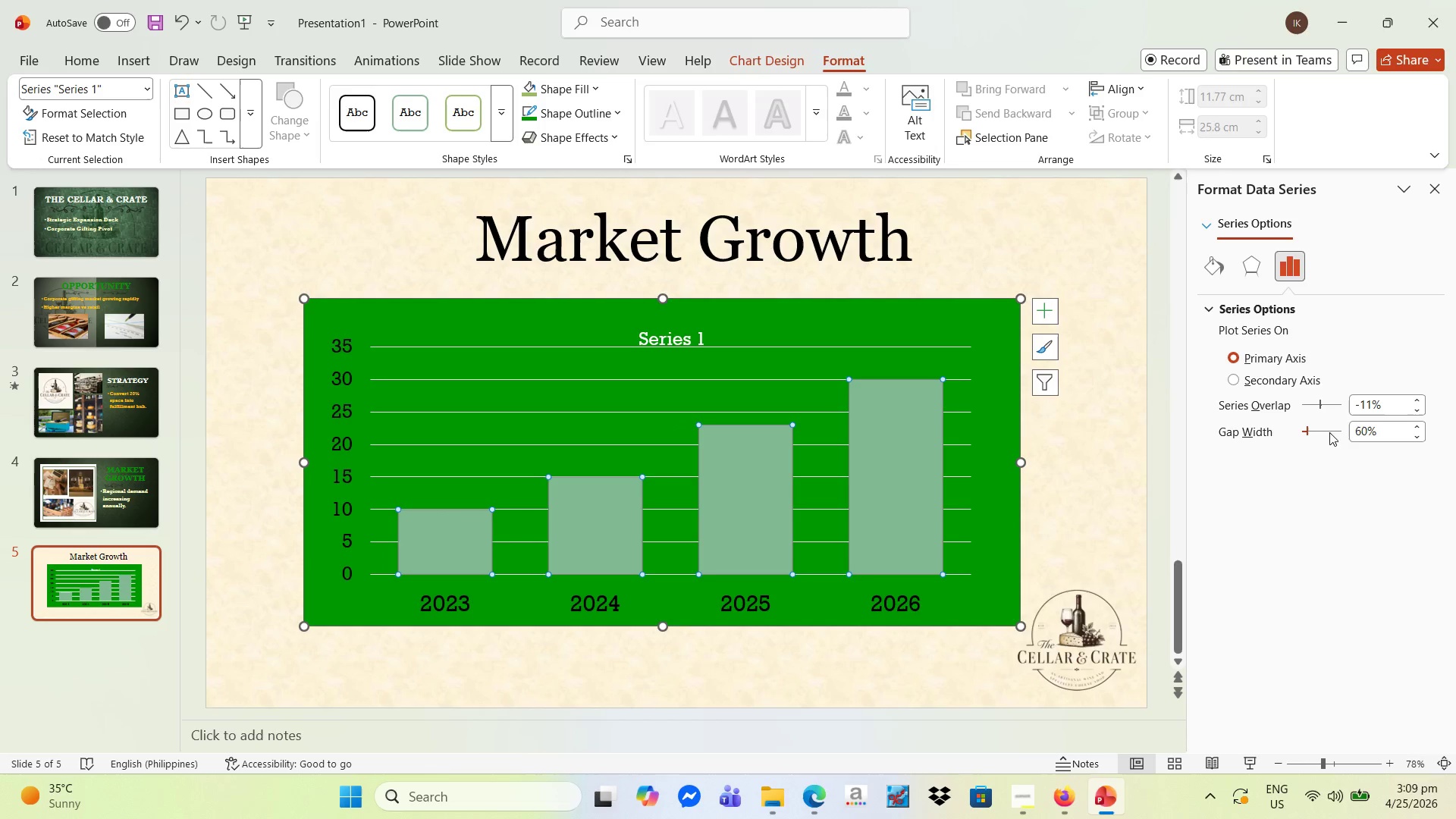 
left_click([1325, 432])
 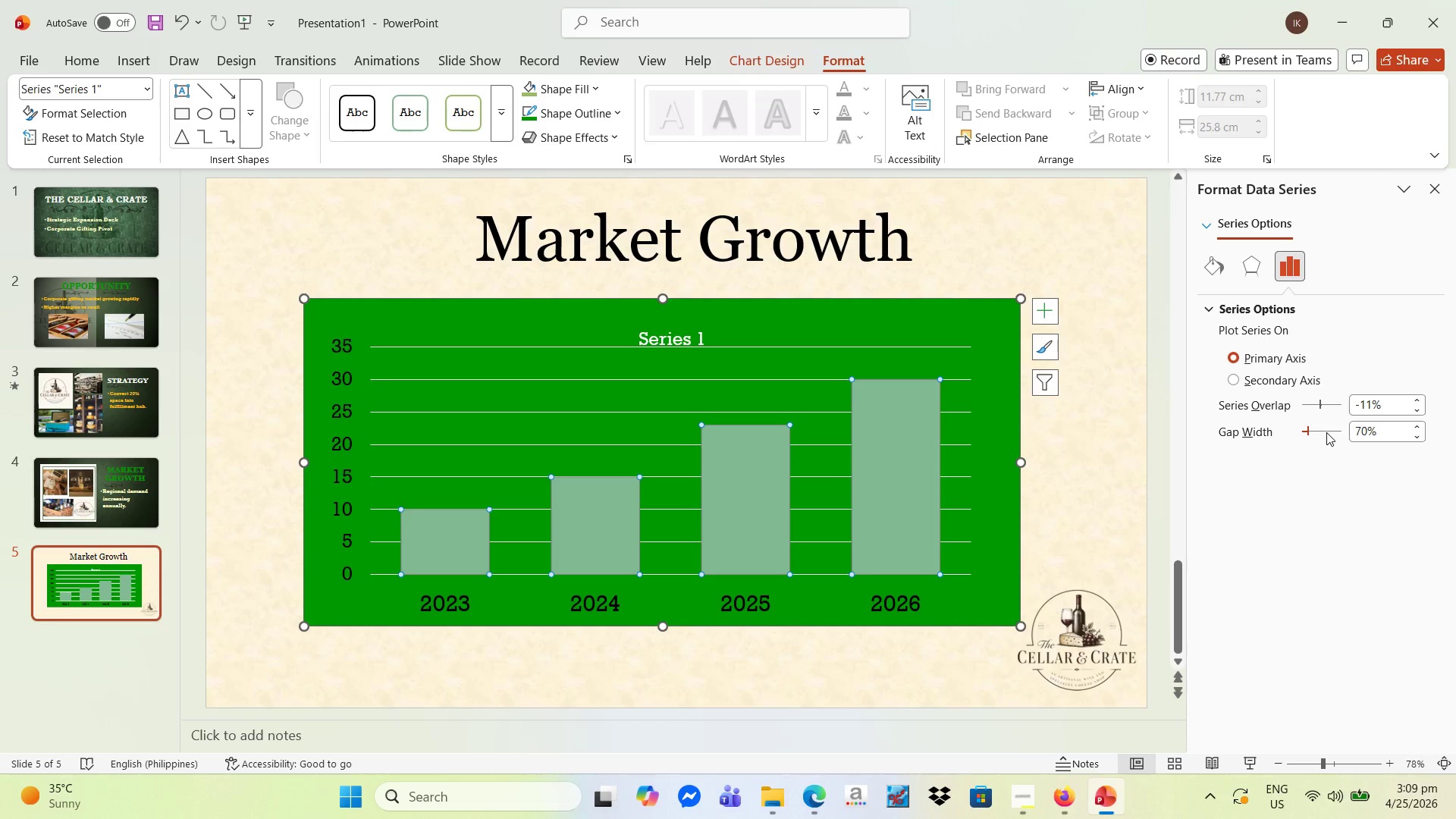 
left_click([1326, 432])
 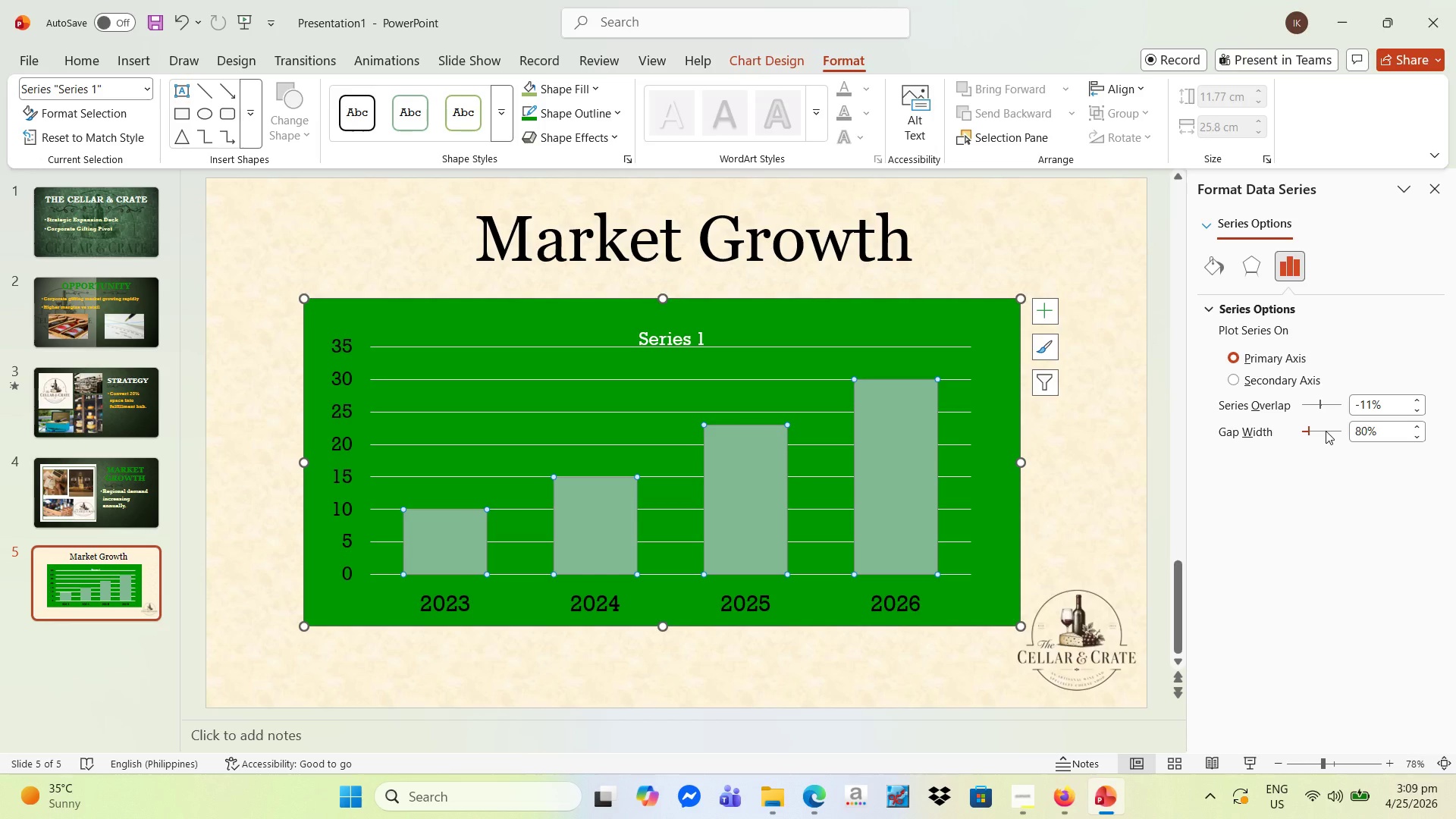 
left_click([1326, 431])
 